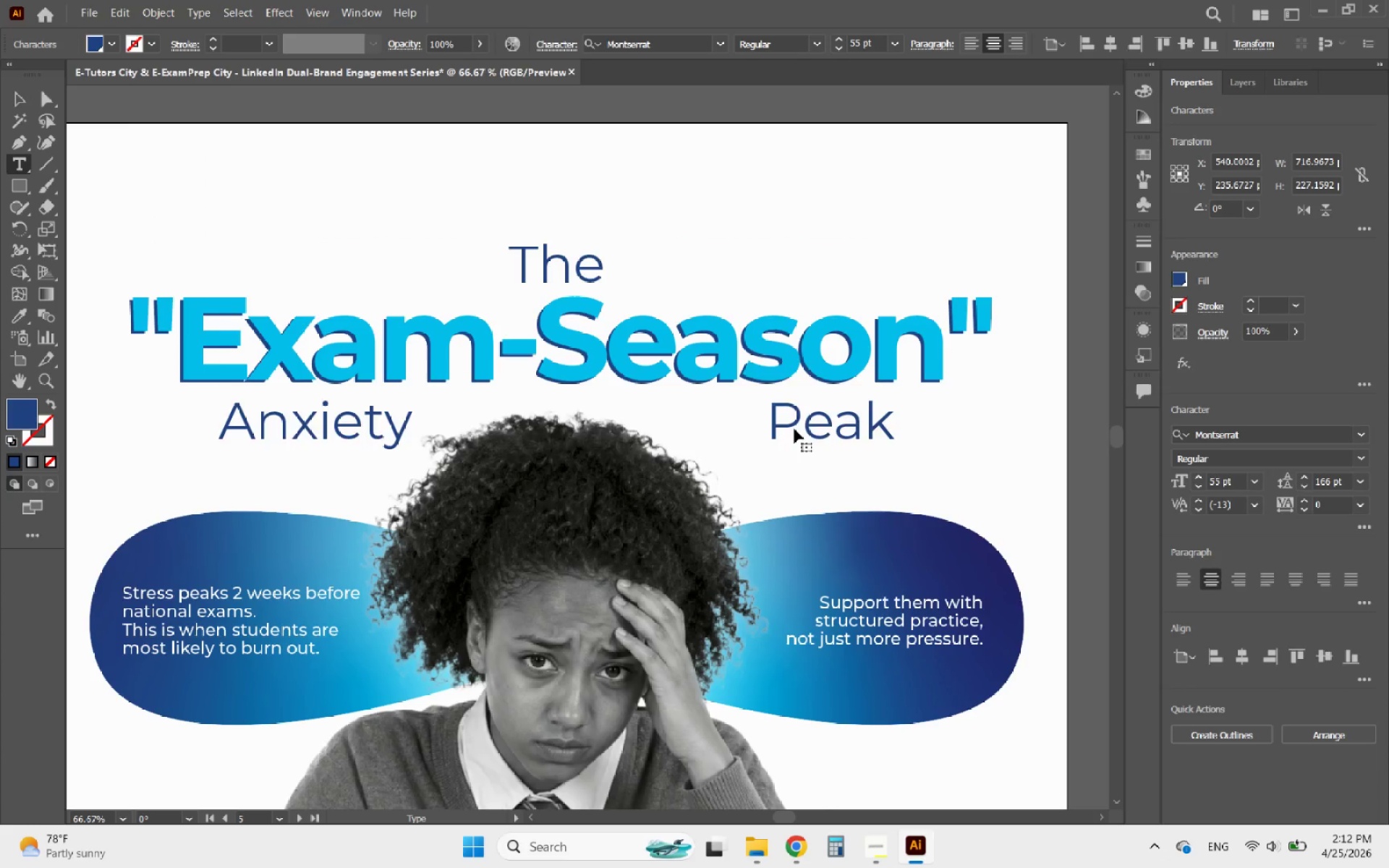 
triple_click([794, 429])
 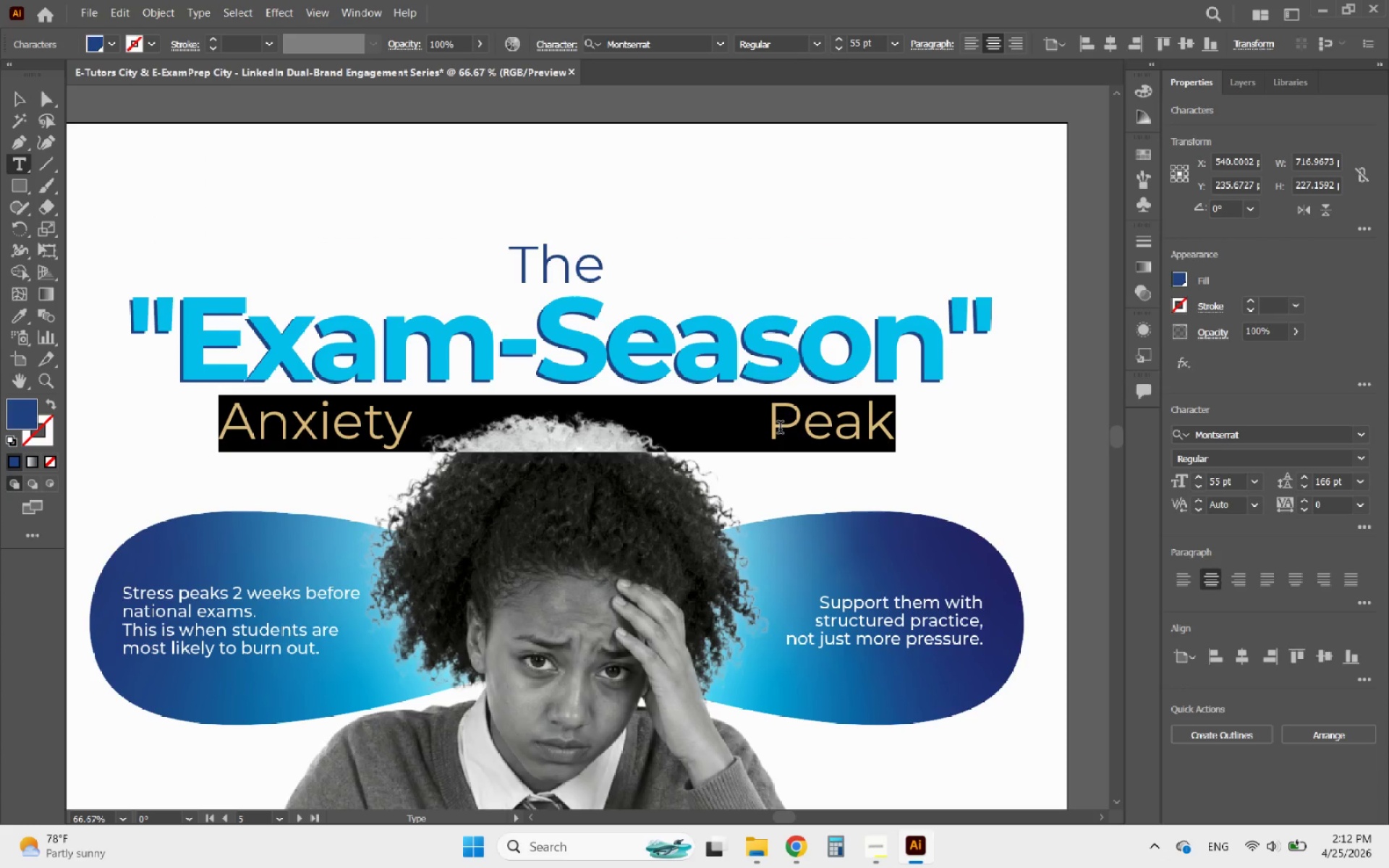 
key(Control+X)
 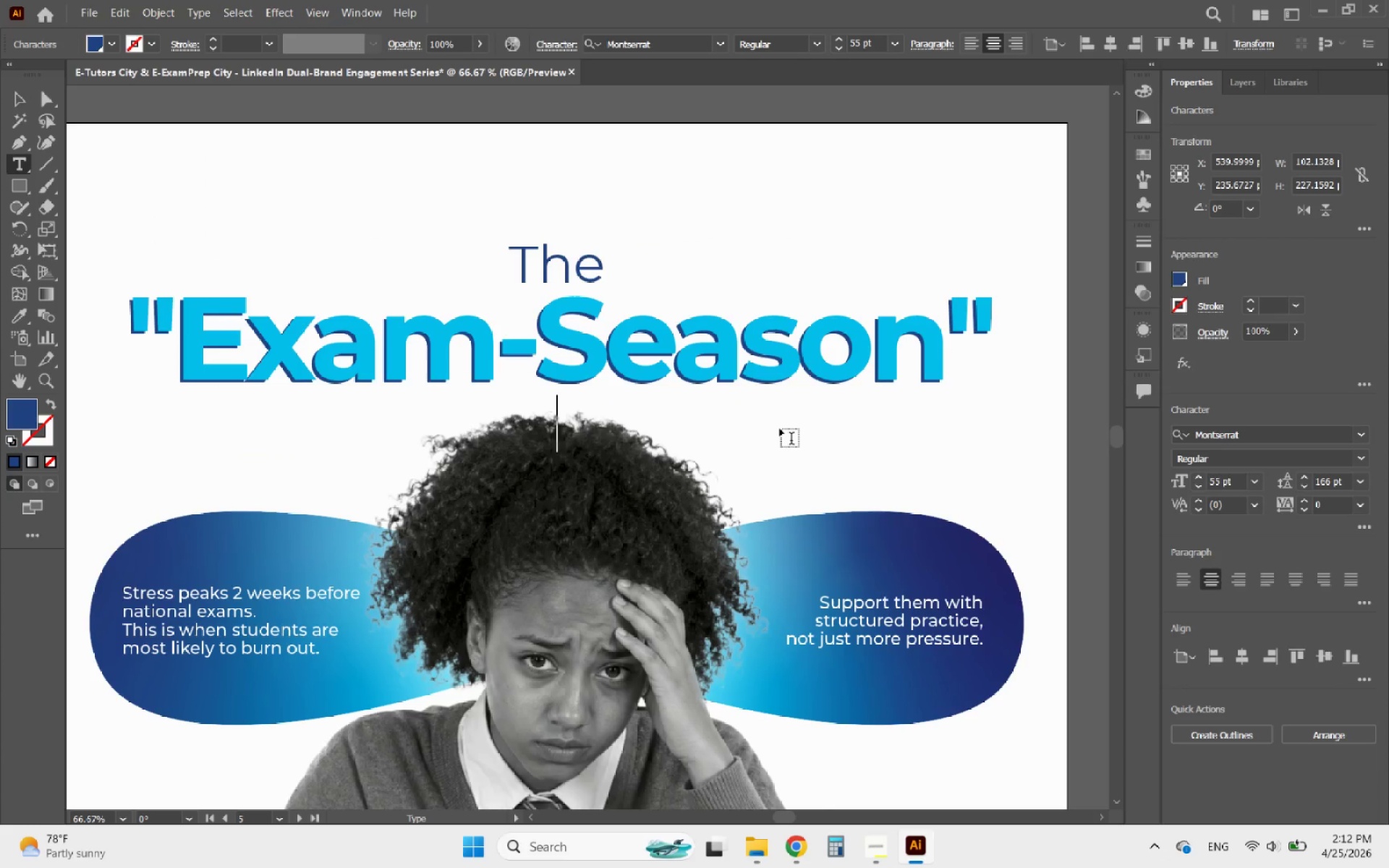 
key(Backspace)
 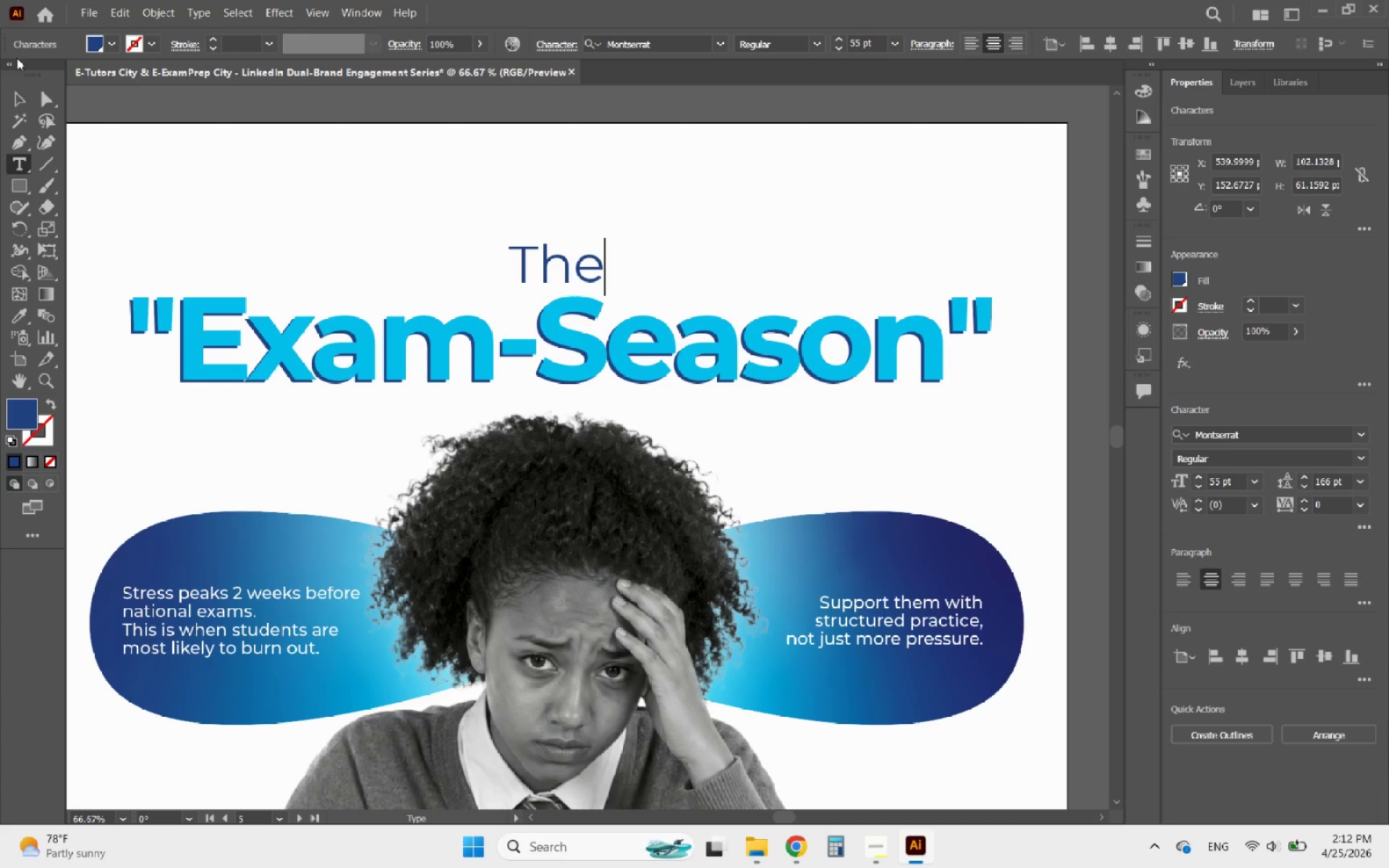 
left_click([12, 95])
 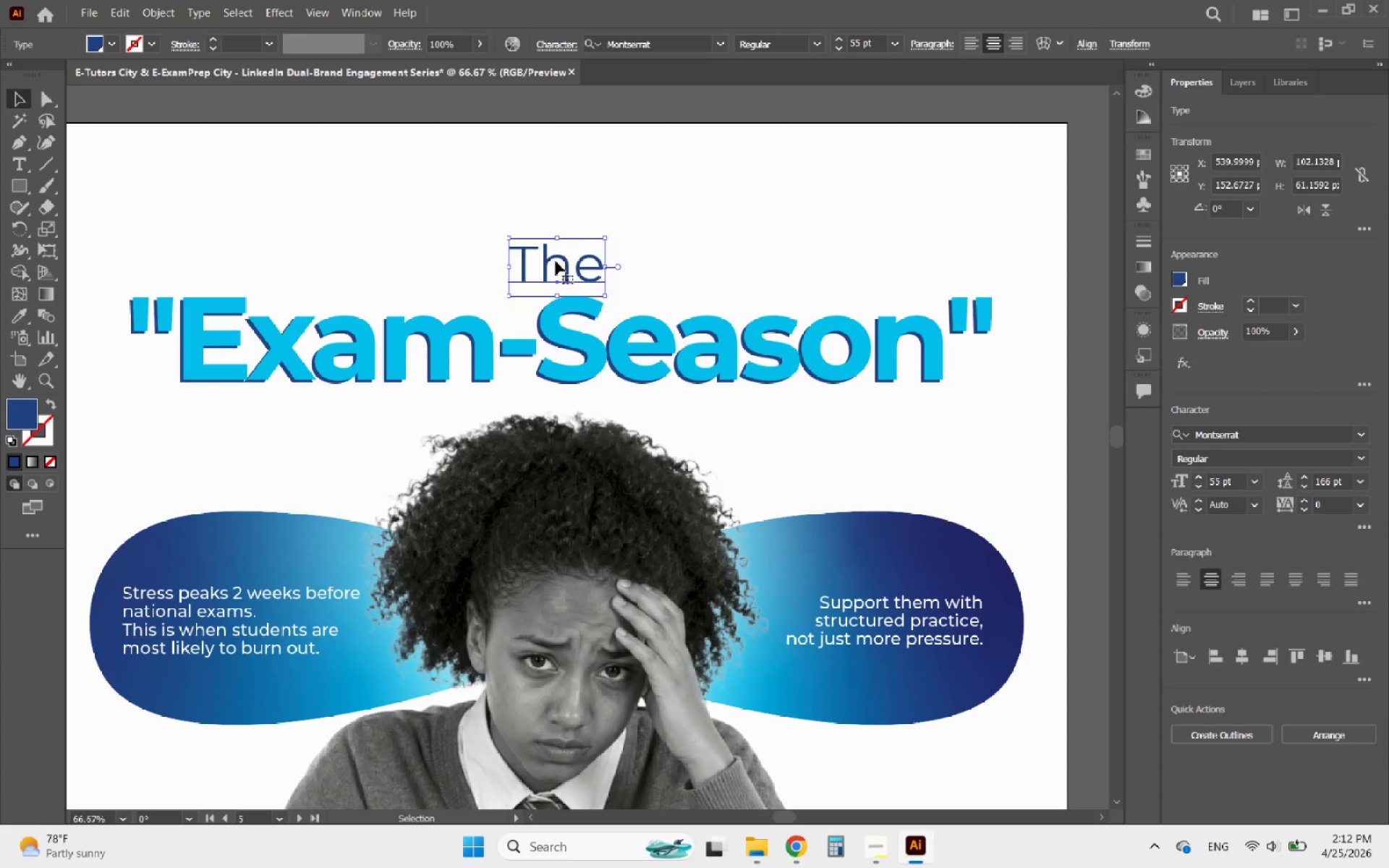 
left_click_drag(start_coordinate=[548, 261], to_coordinate=[220, 266])
 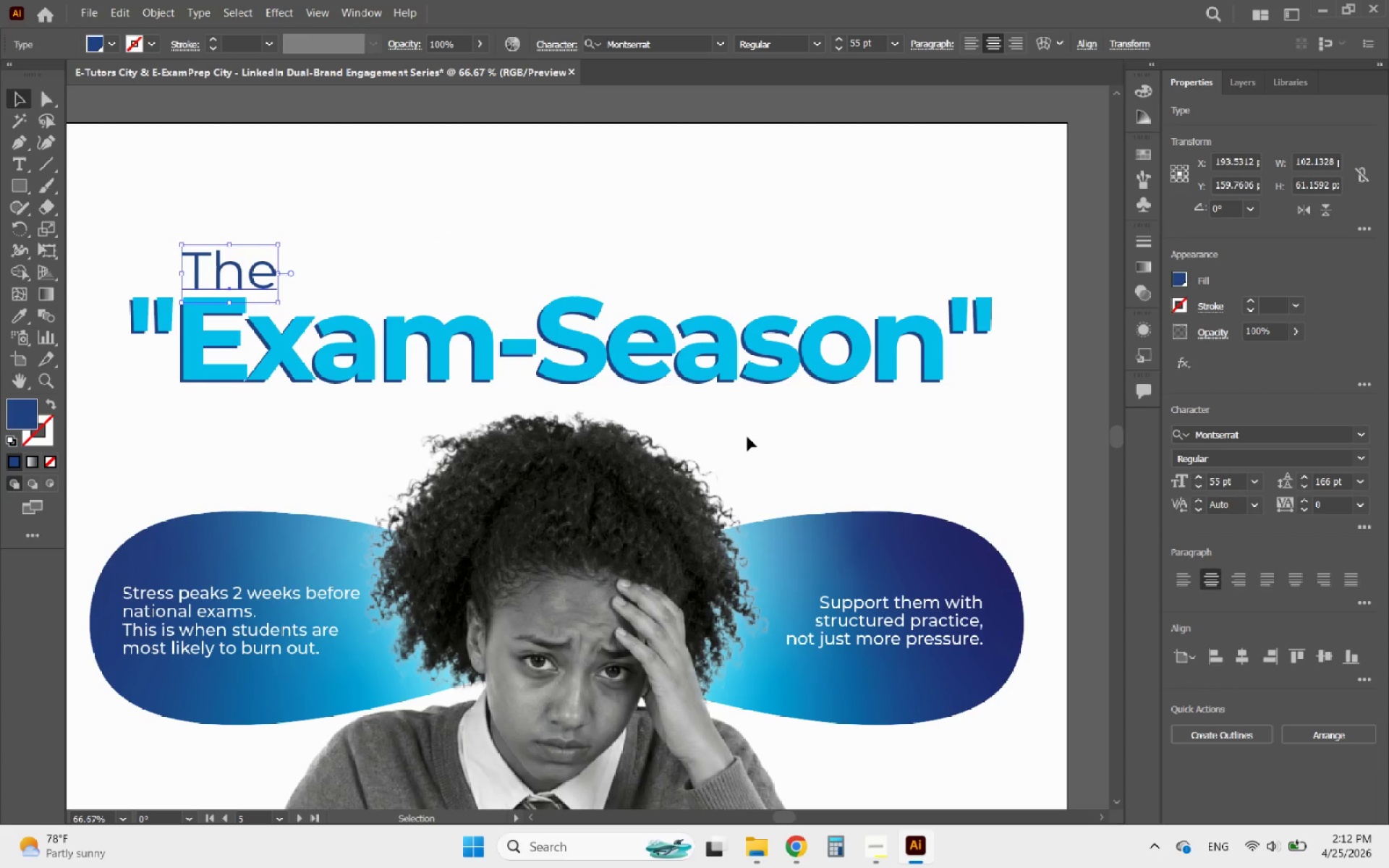 
key(Control+V)
 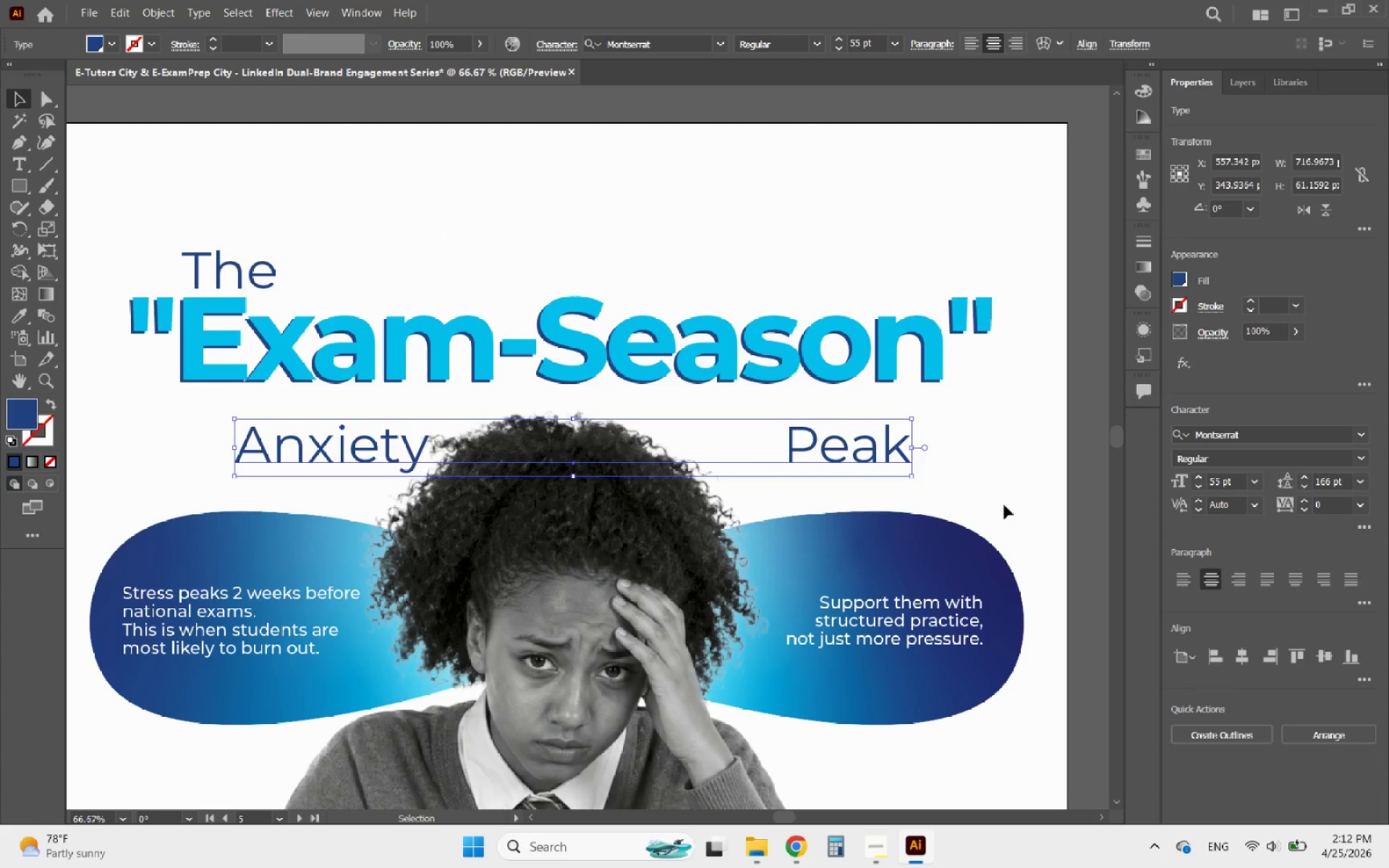 
double_click([794, 449])
 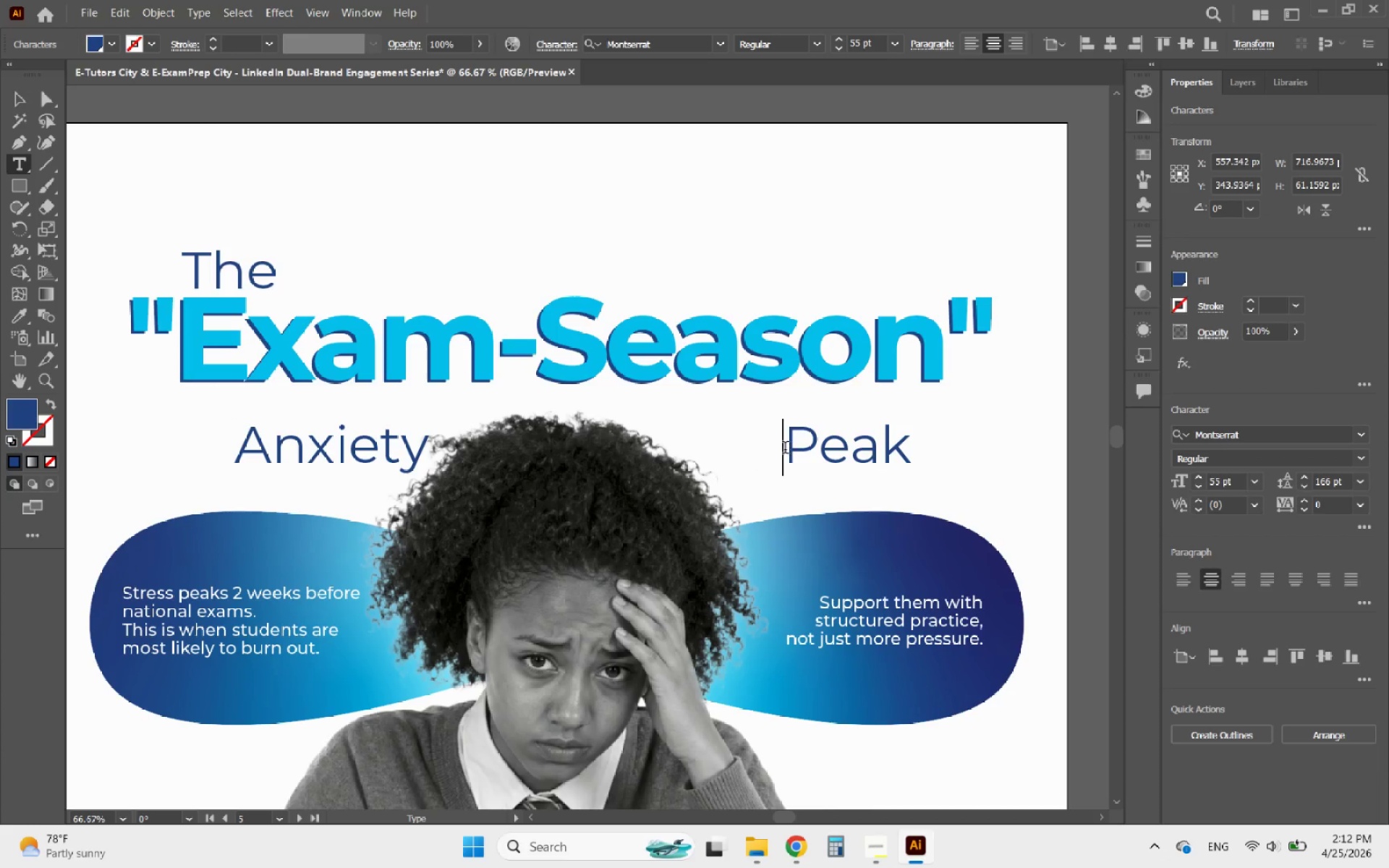 
left_click_drag(start_coordinate=[785, 449], to_coordinate=[732, 448])
 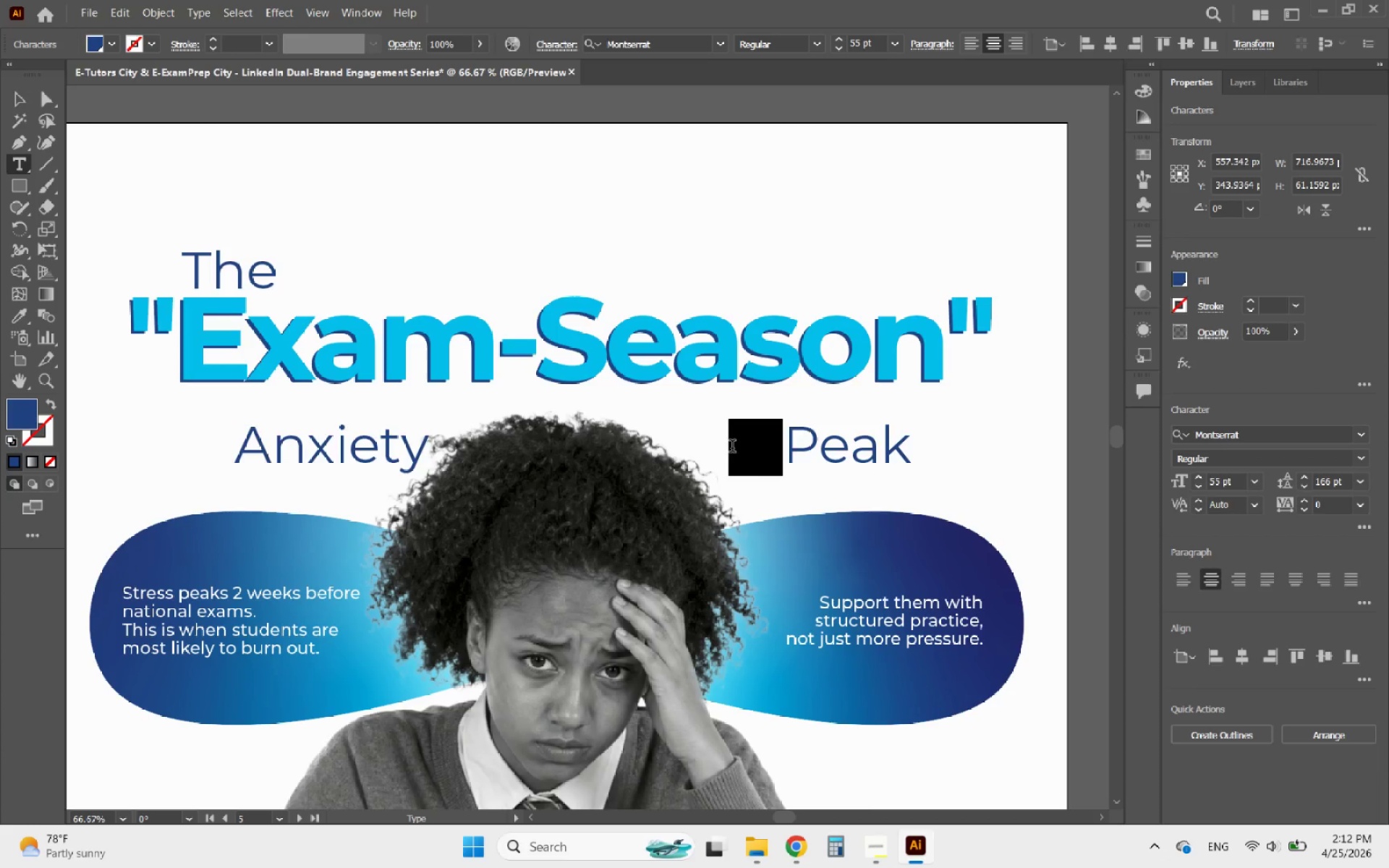 
key(Backspace)
 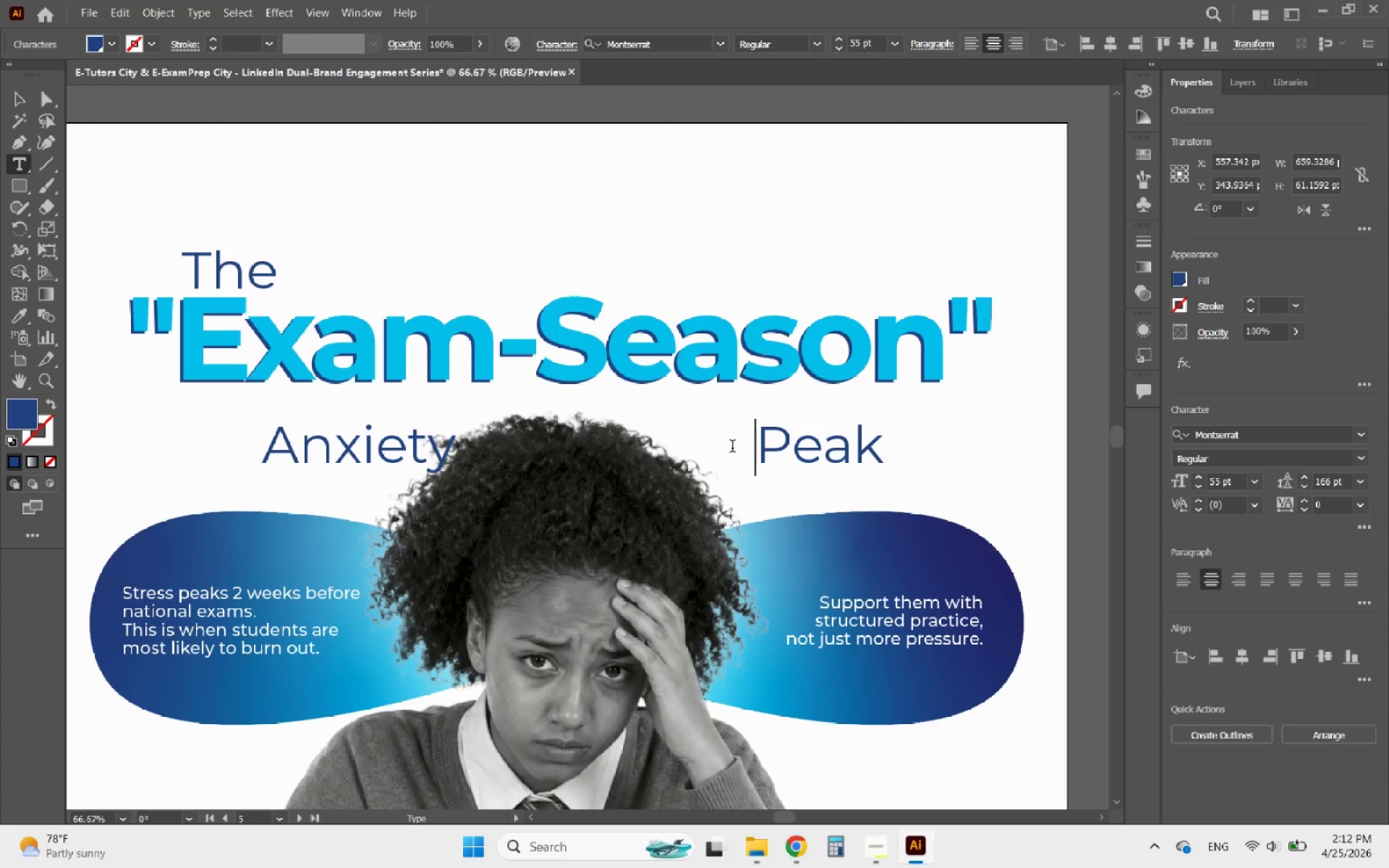 
key(Backspace)
 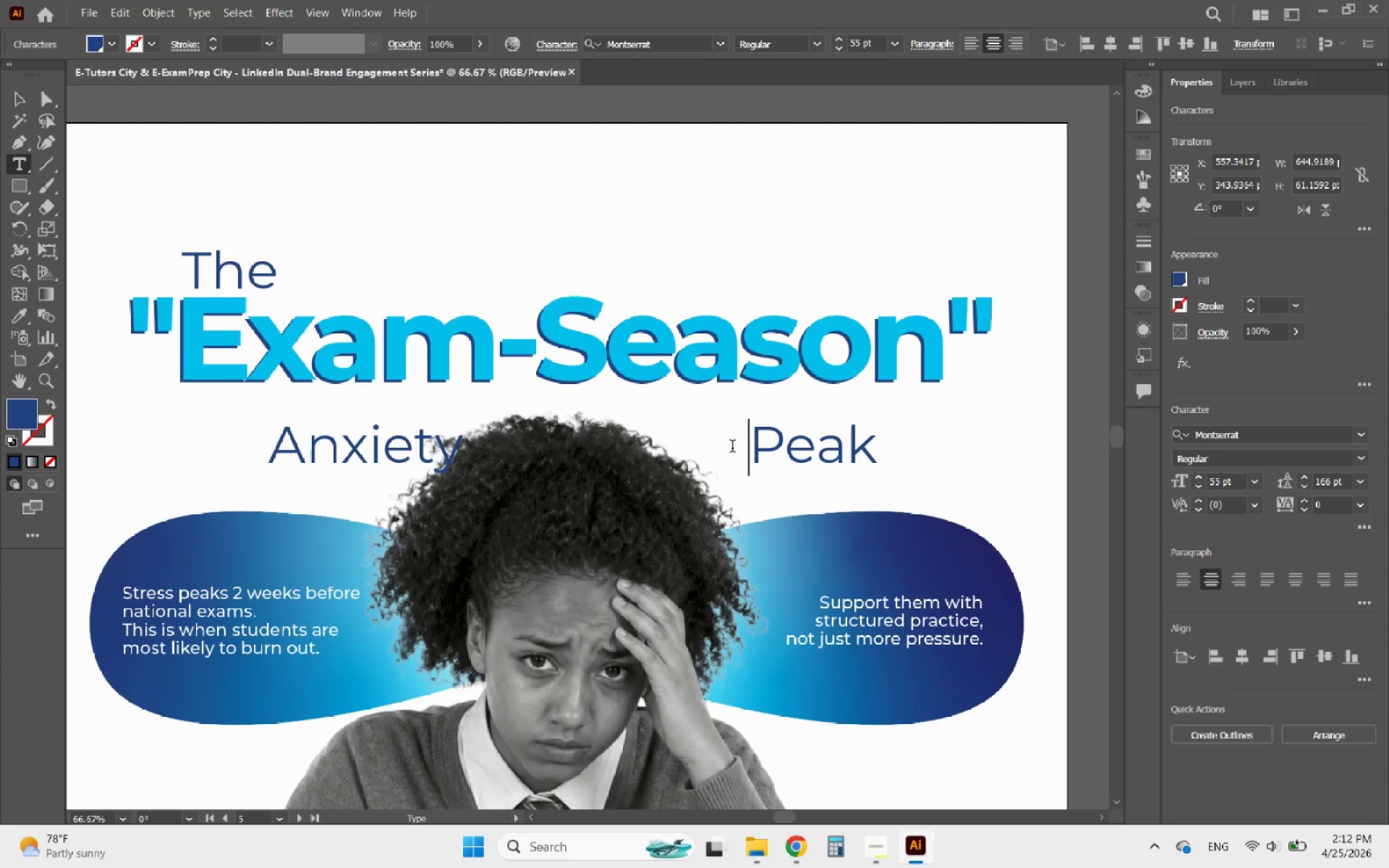 
key(Backspace)
 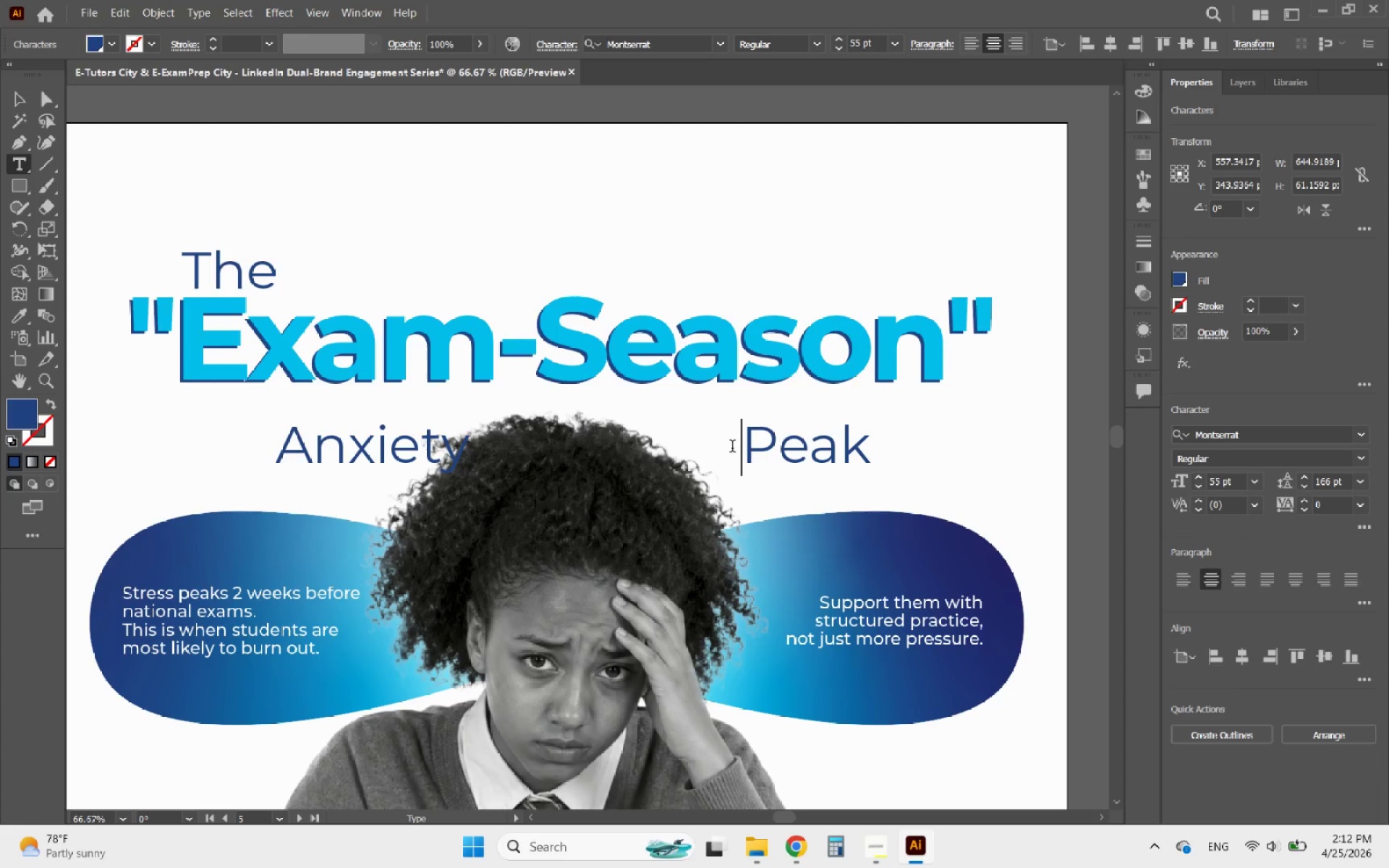 
key(Backspace)
 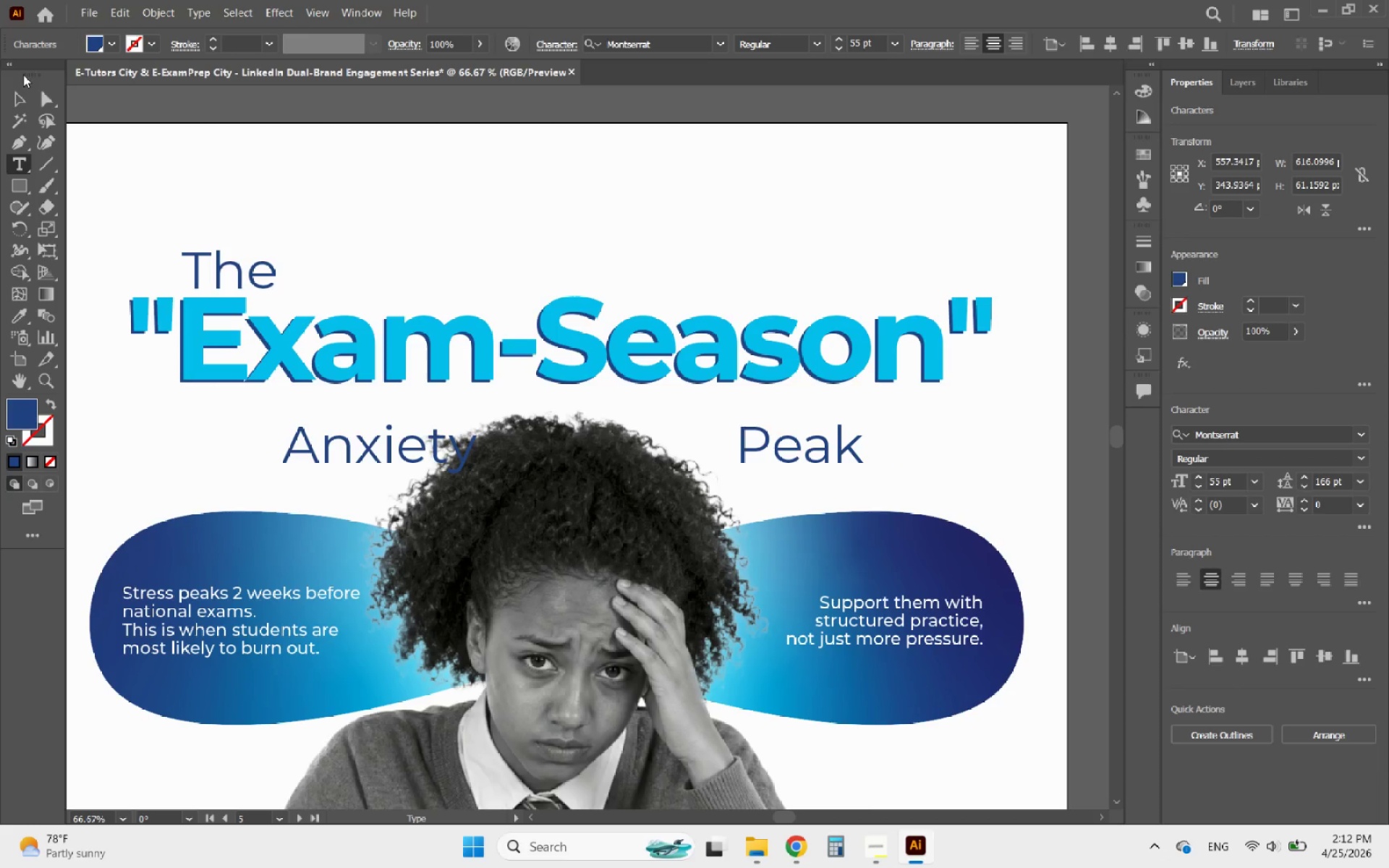 
left_click([19, 97])
 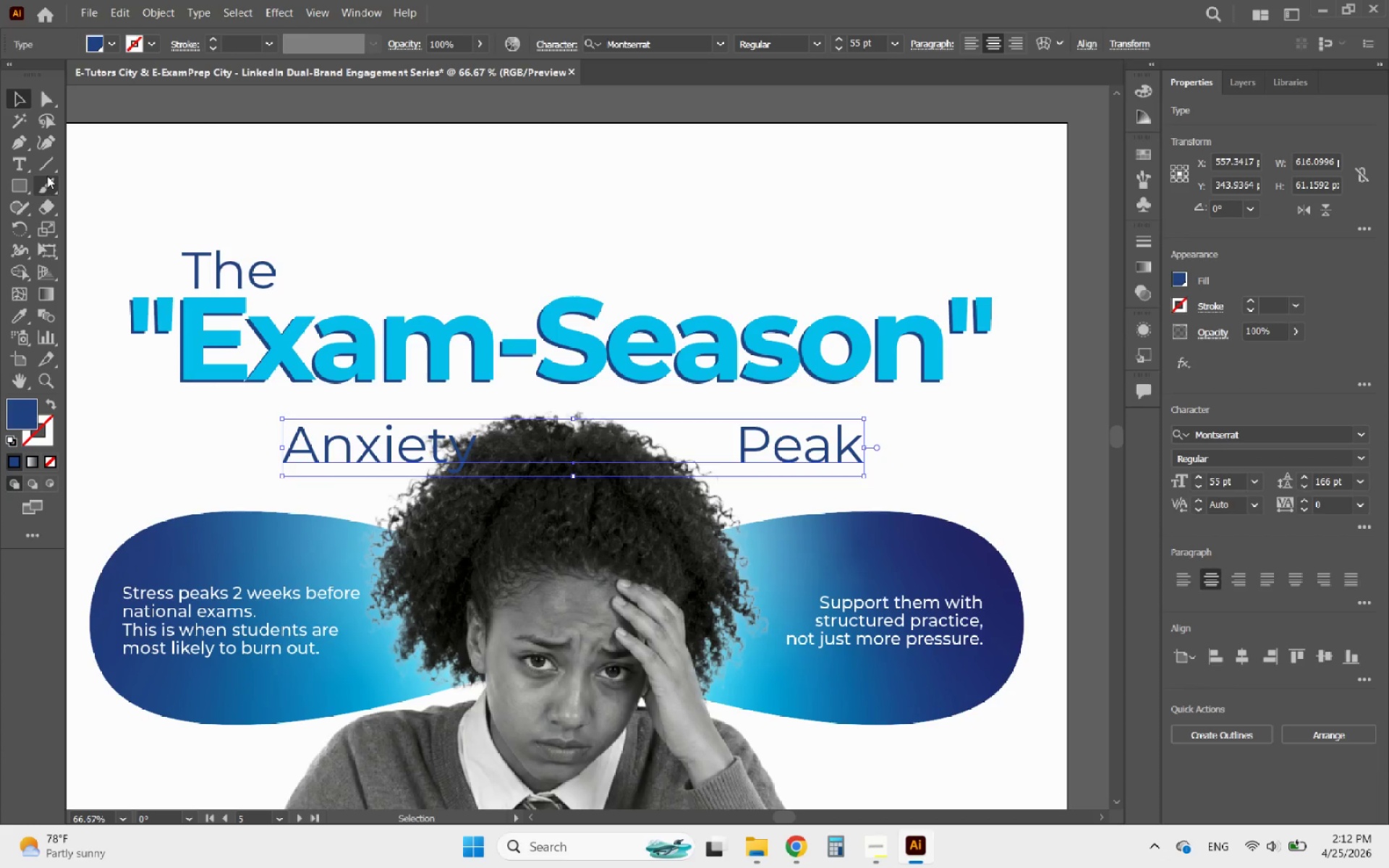 
key(Control+ControlRight)
 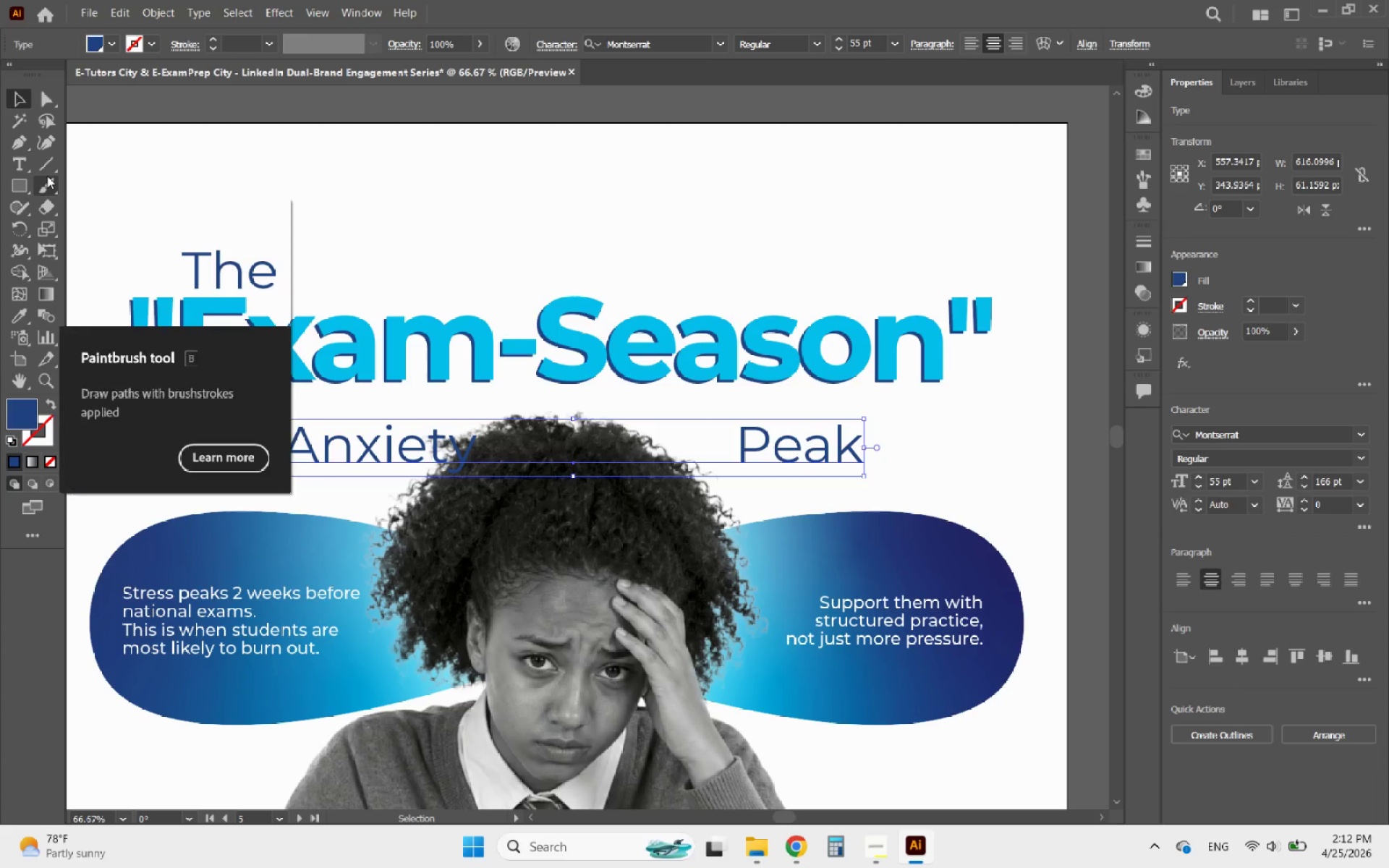 
key(ArrowLeft)
 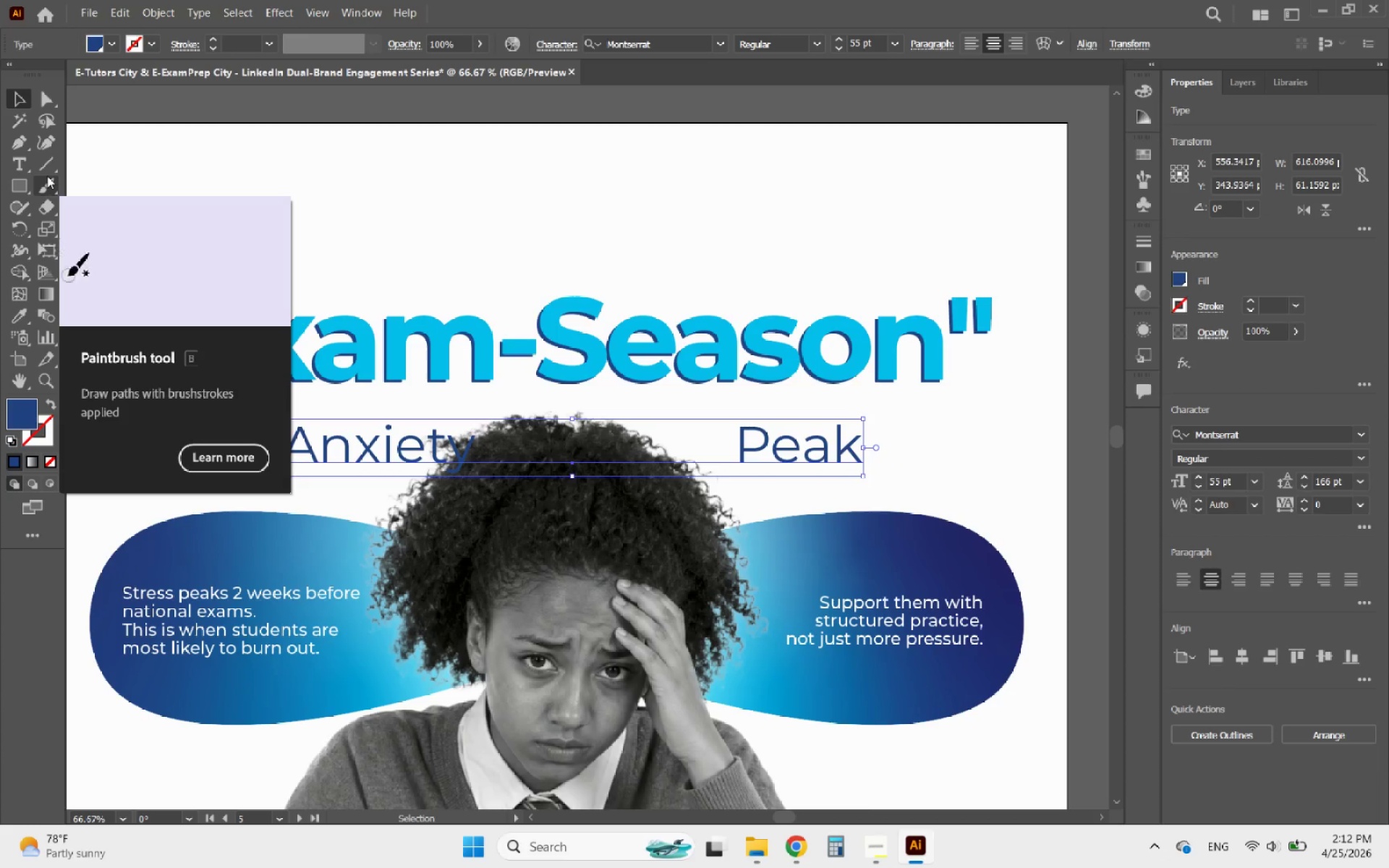 
hold_key(key=ArrowLeft, duration=1.5)
 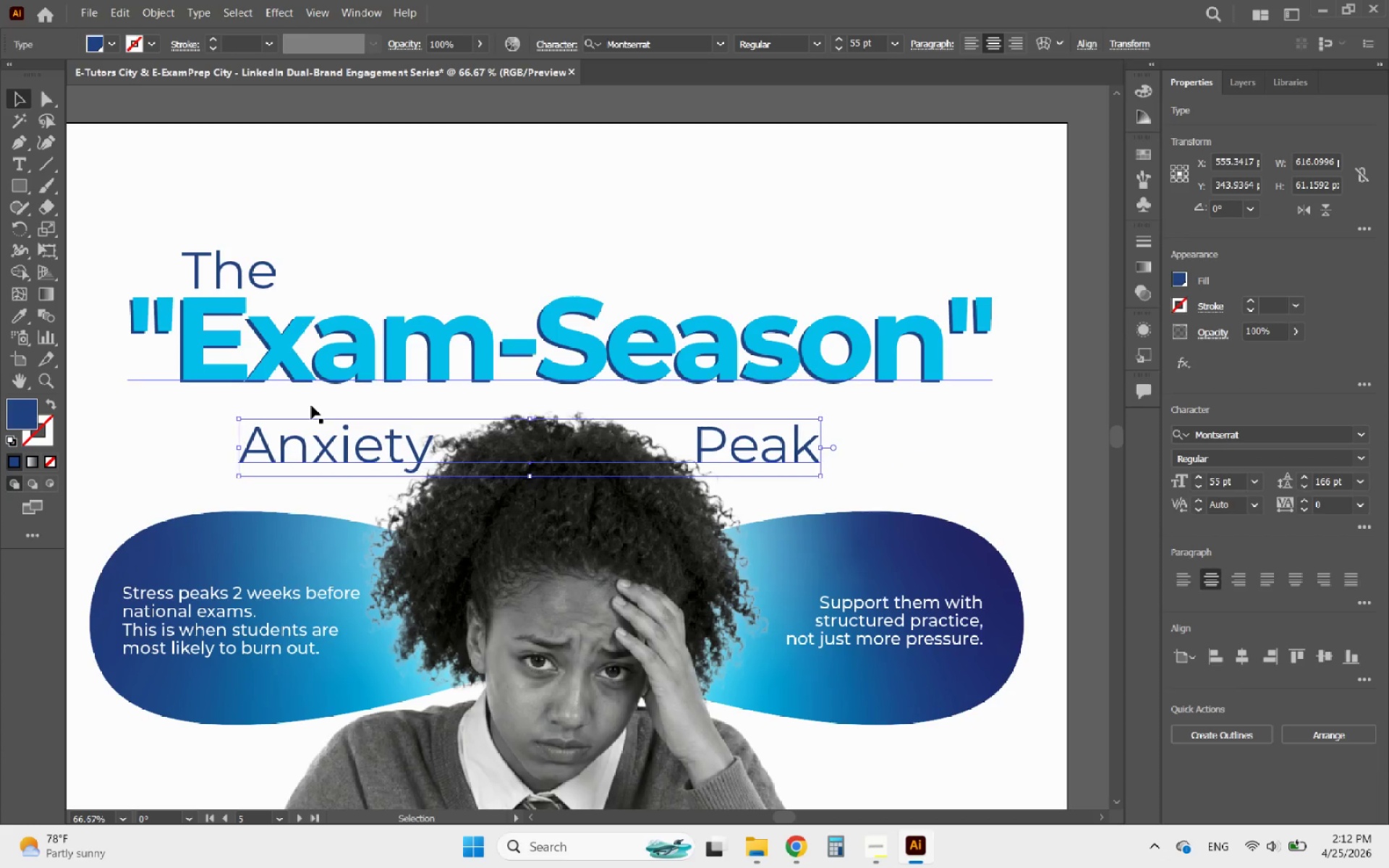 
hold_key(key=ArrowLeft, duration=0.62)
 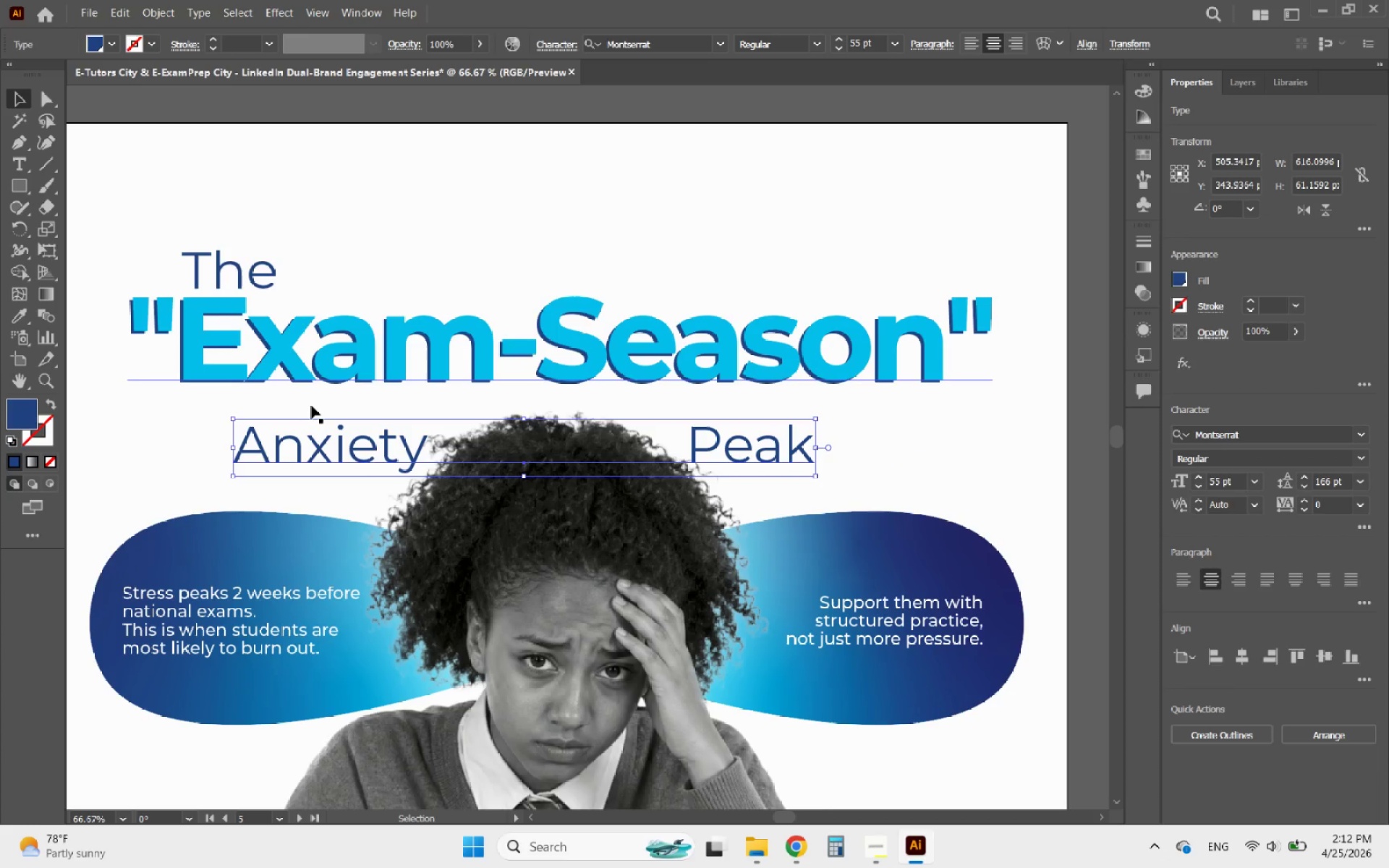 
hold_key(key=ArrowLeft, duration=9.44)
 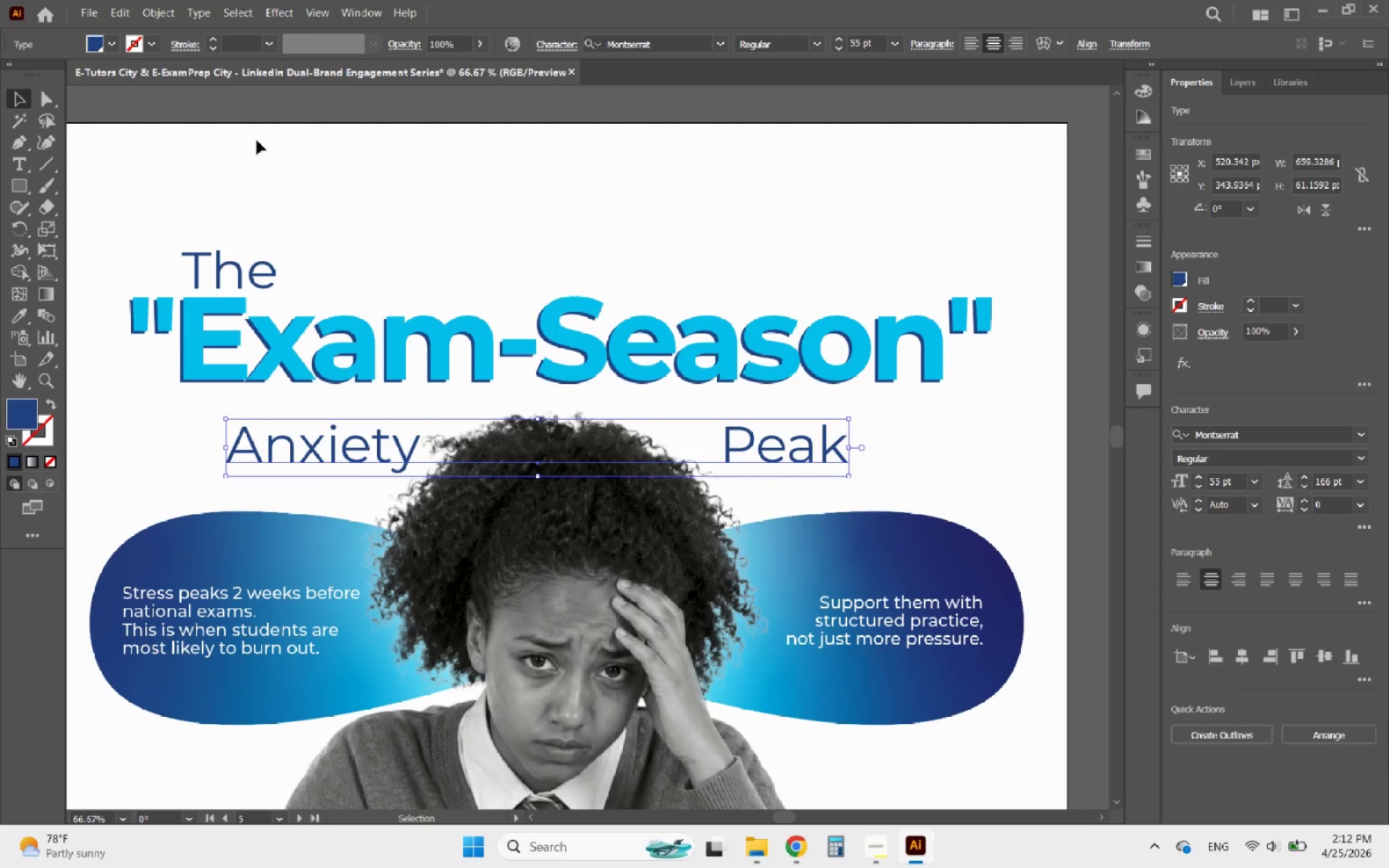 
double_click([428, 441])
 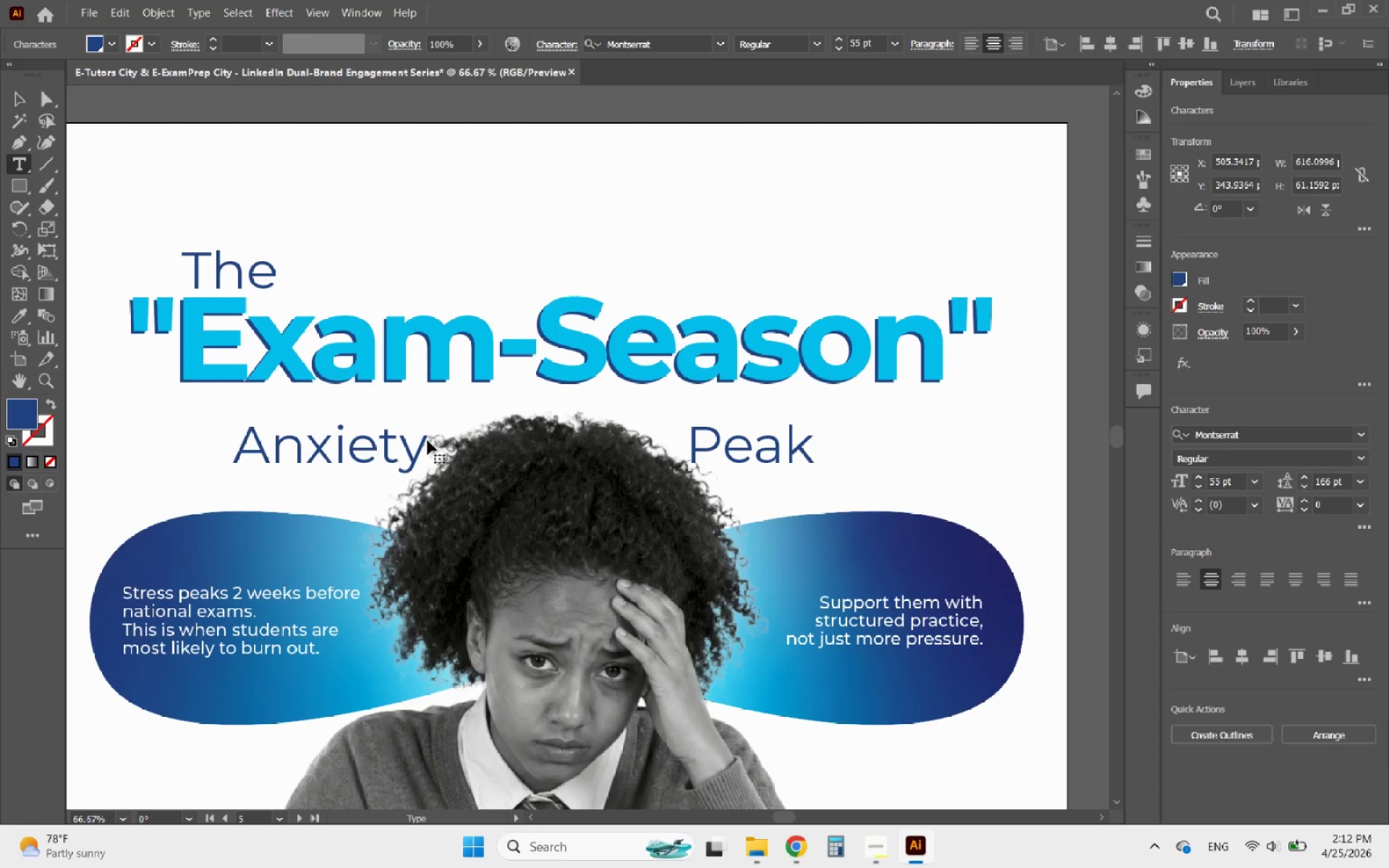 
key(Space)
 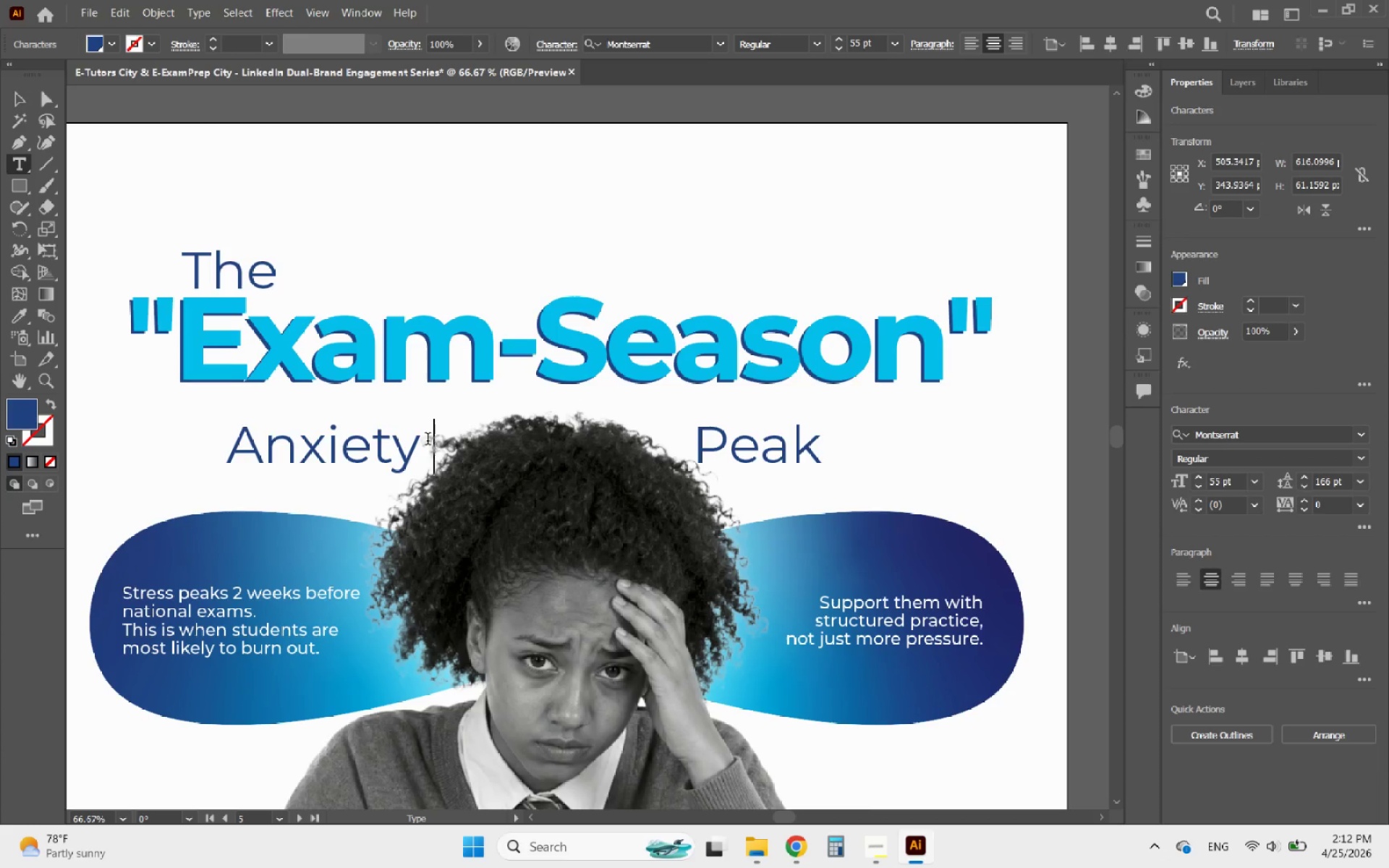 
key(Space)
 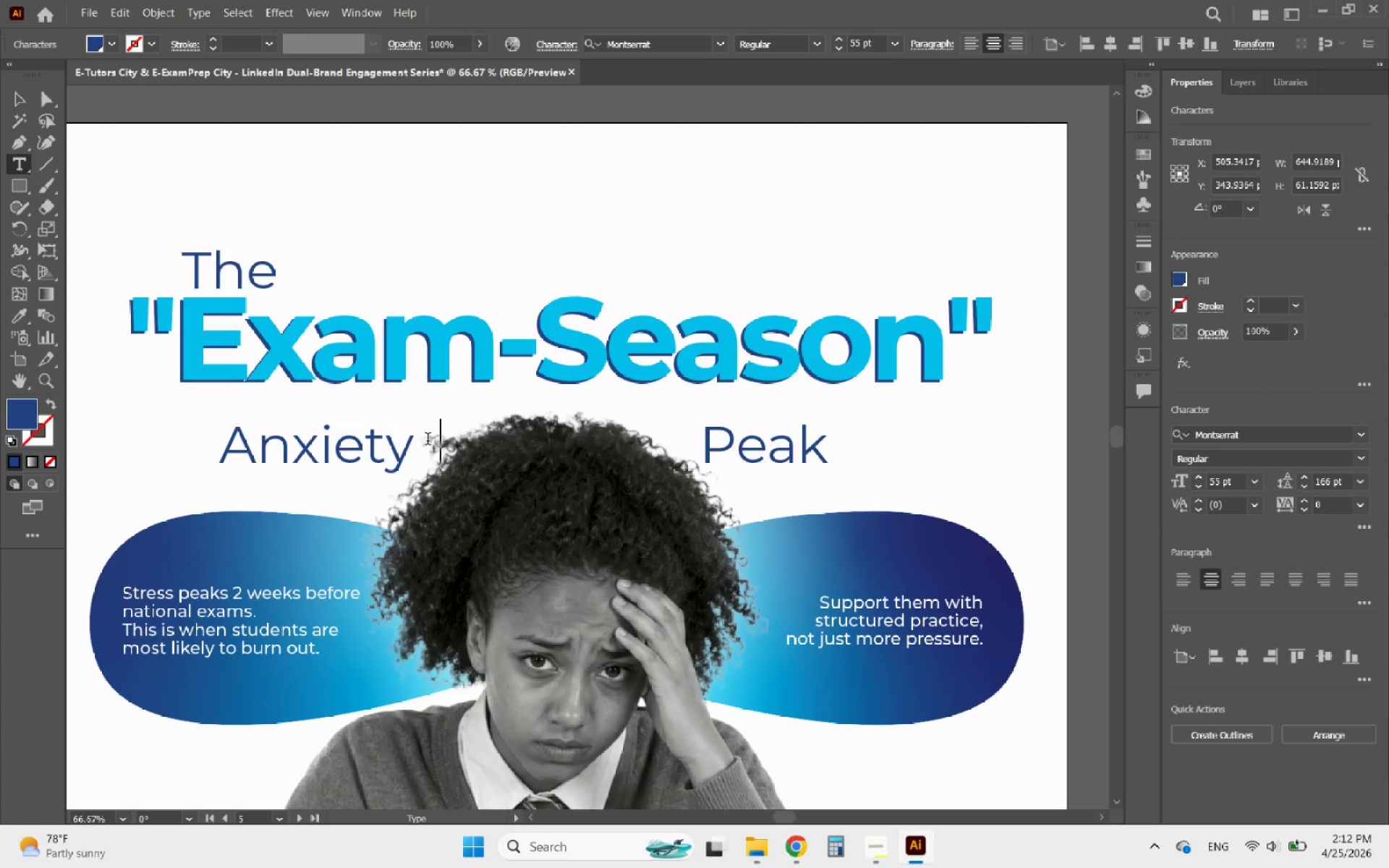 
key(Space)
 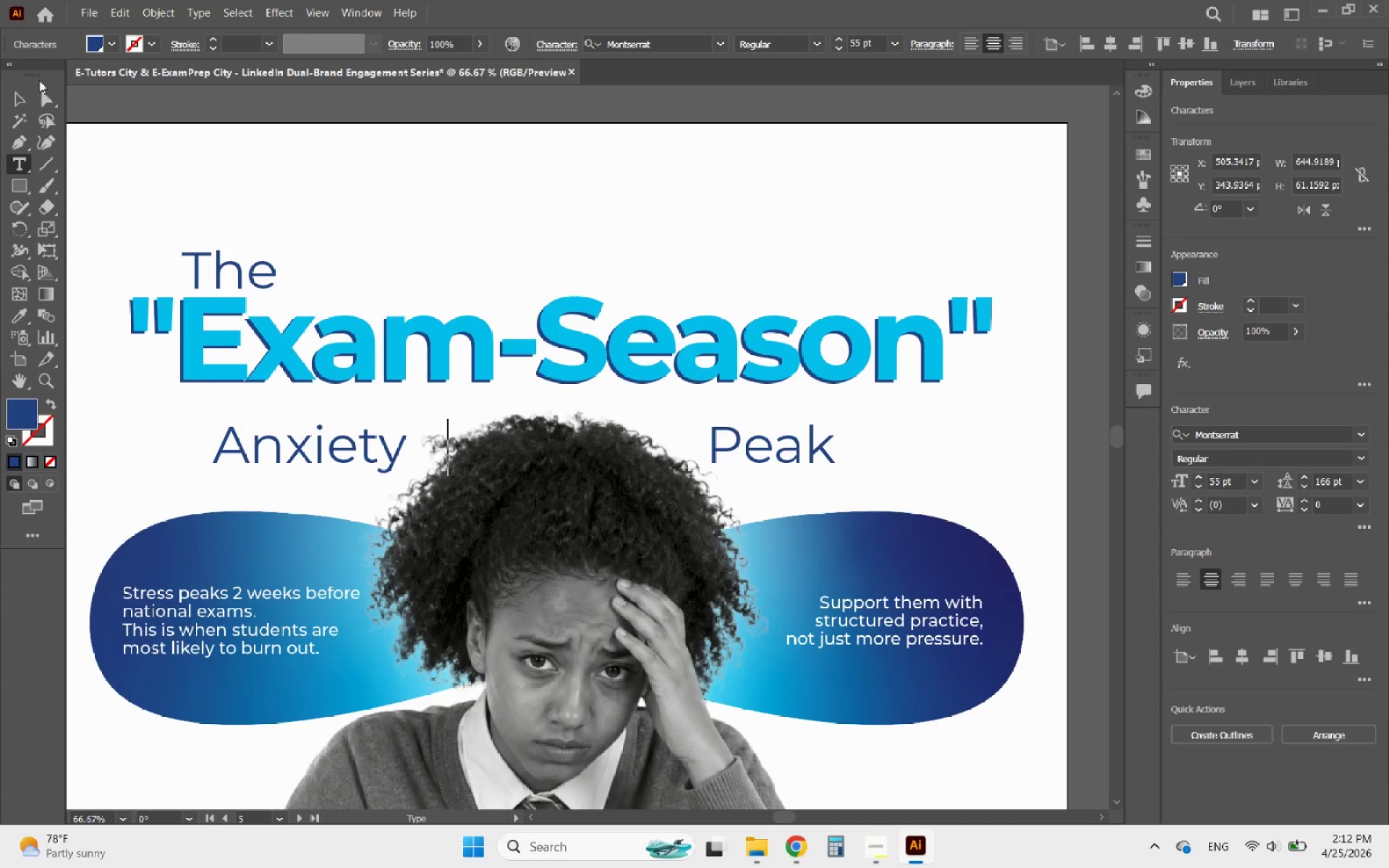 
left_click([23, 92])
 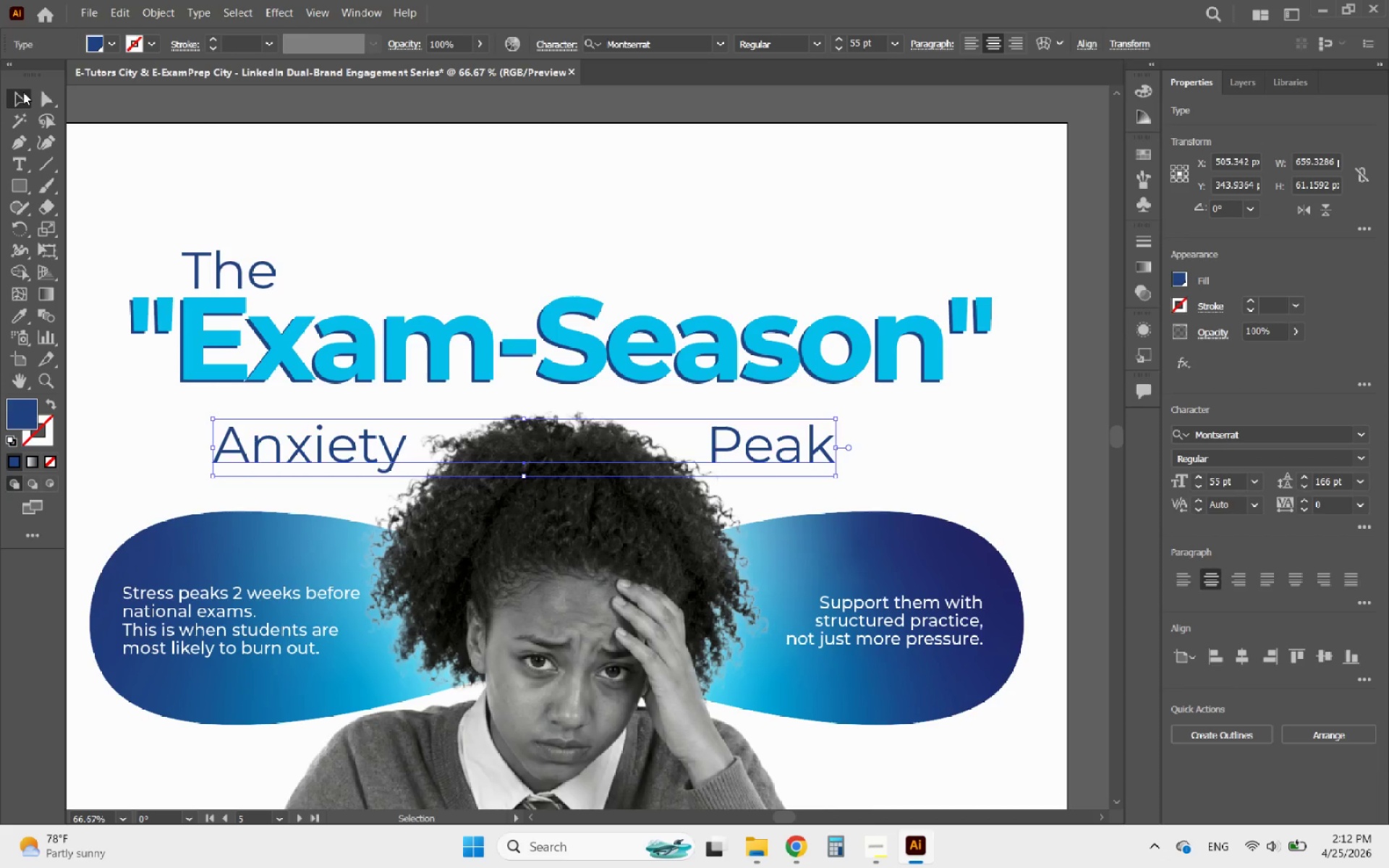 
hold_key(key=ArrowRight, duration=0.92)
 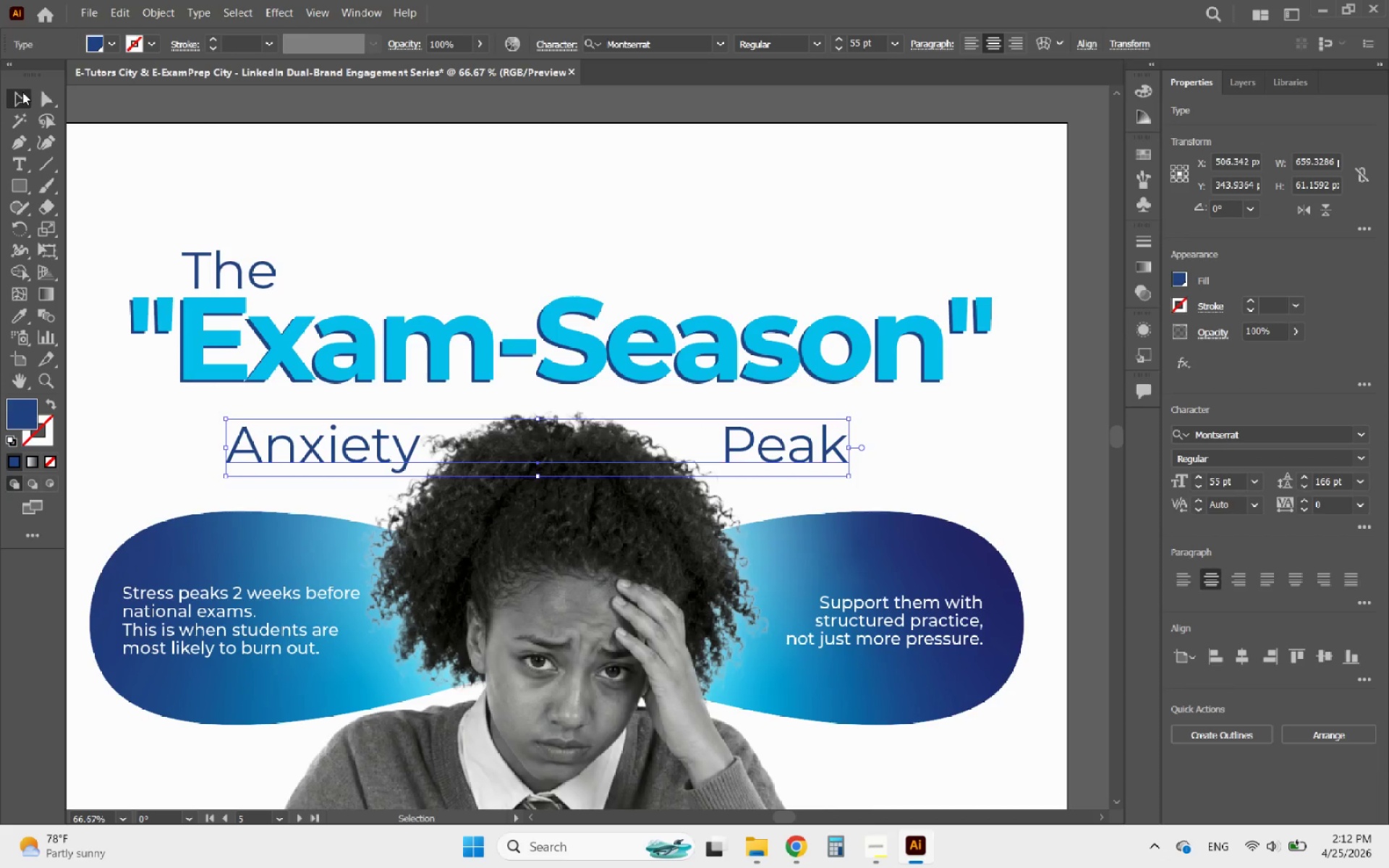 
key(ArrowRight)
 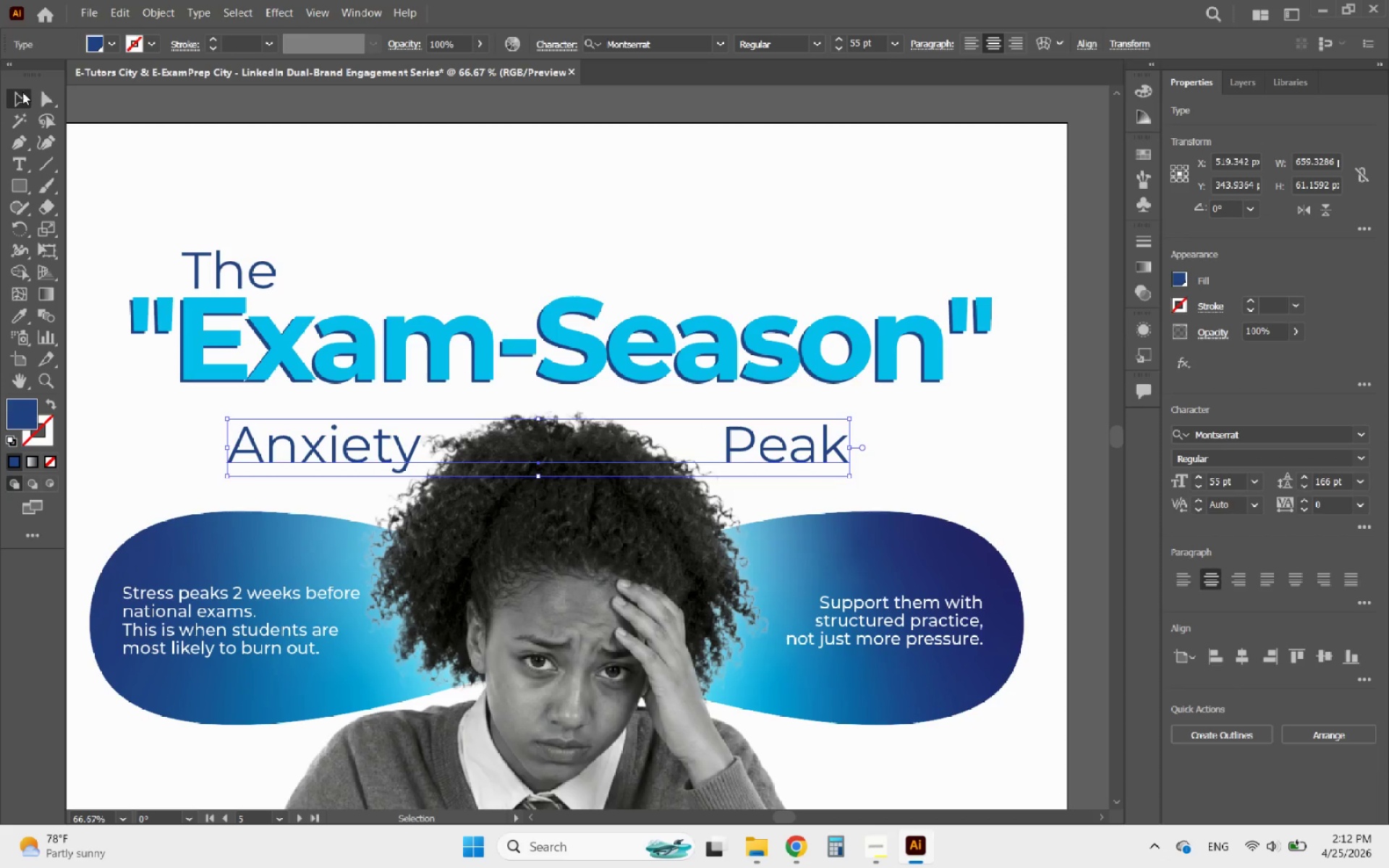 
key(ArrowRight)
 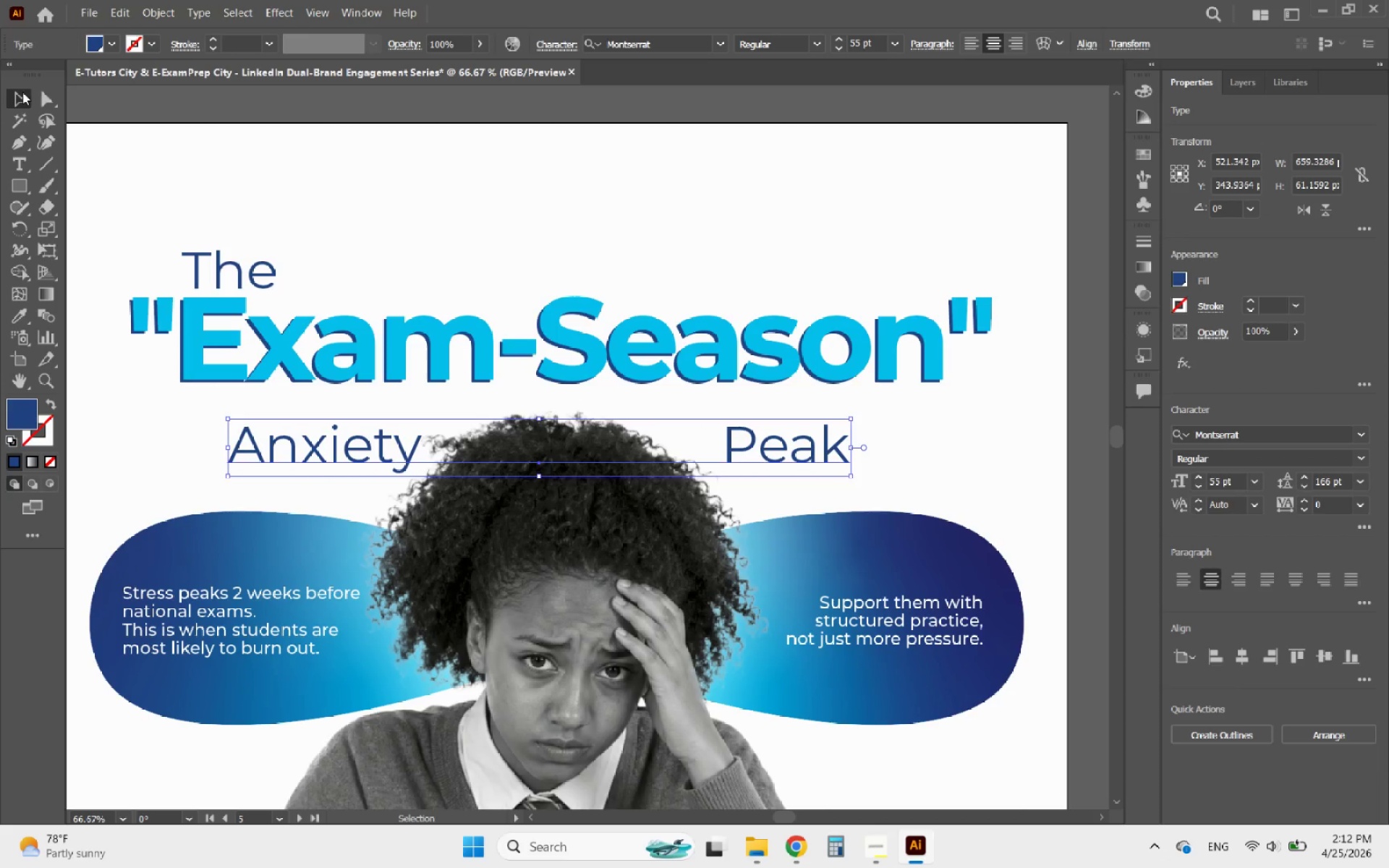 
key(ArrowLeft)
 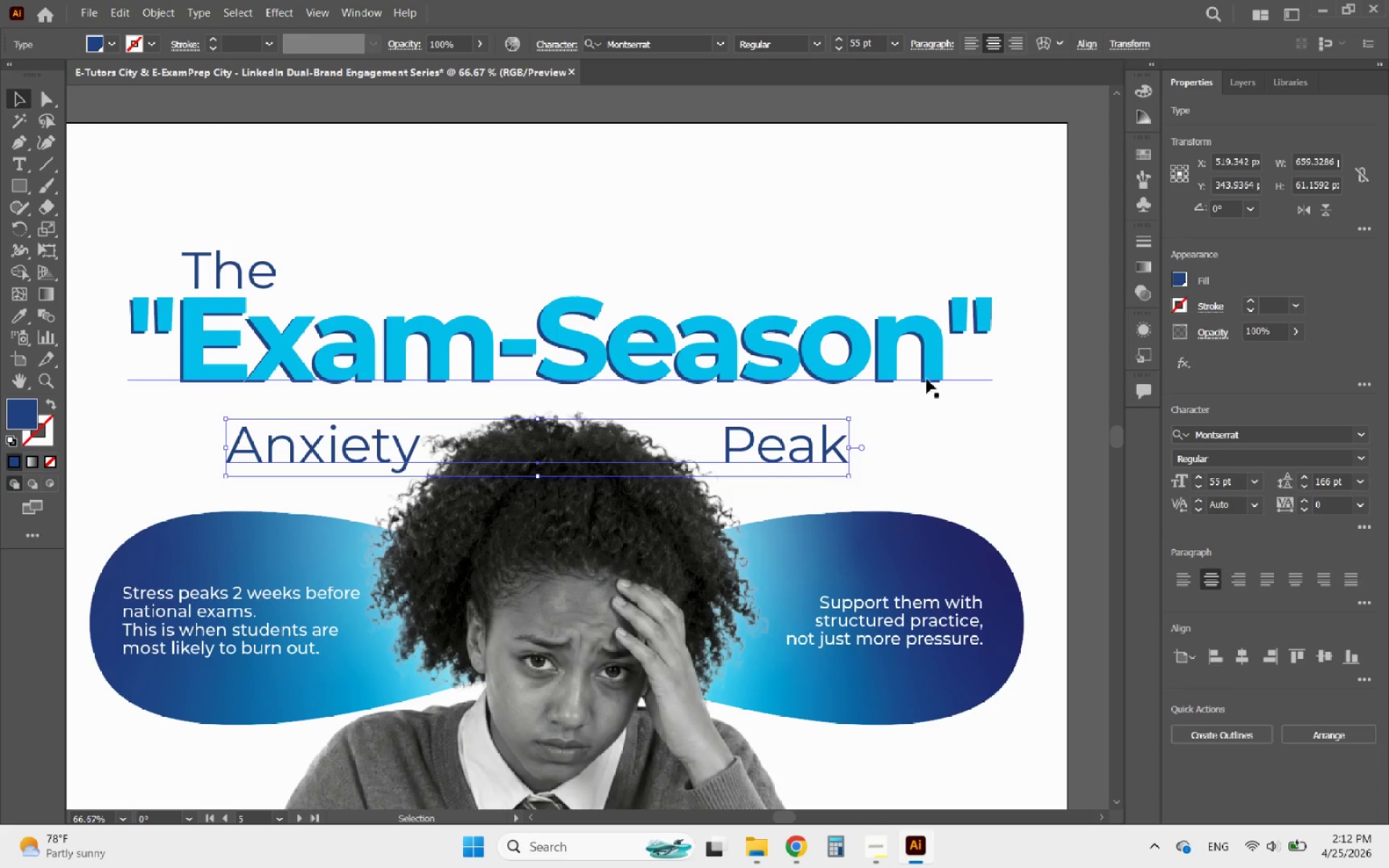 
left_click_drag(start_coordinate=[1031, 373], to_coordinate=[805, 306])
 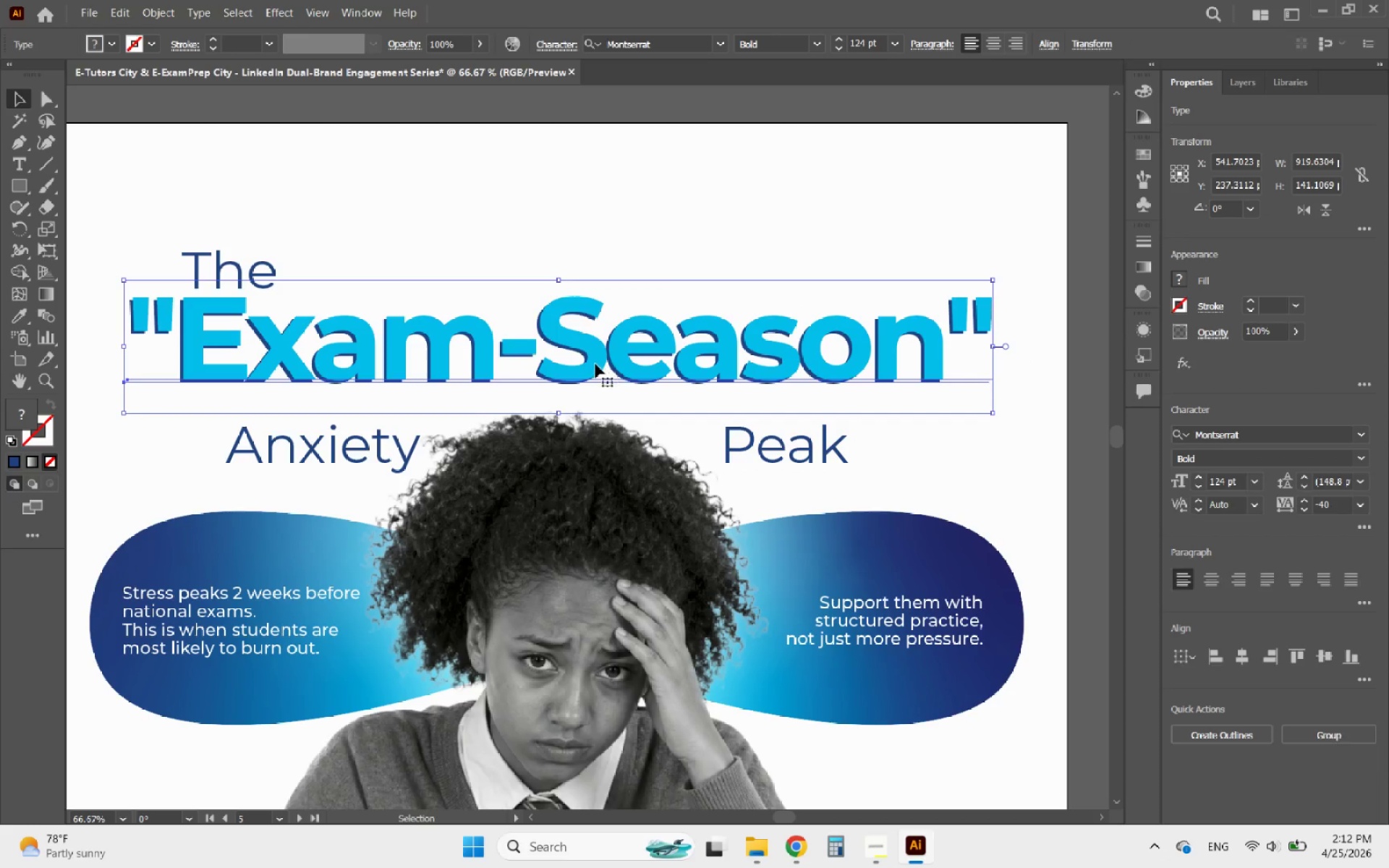 
left_click_drag(start_coordinate=[595, 364], to_coordinate=[599, 408])
 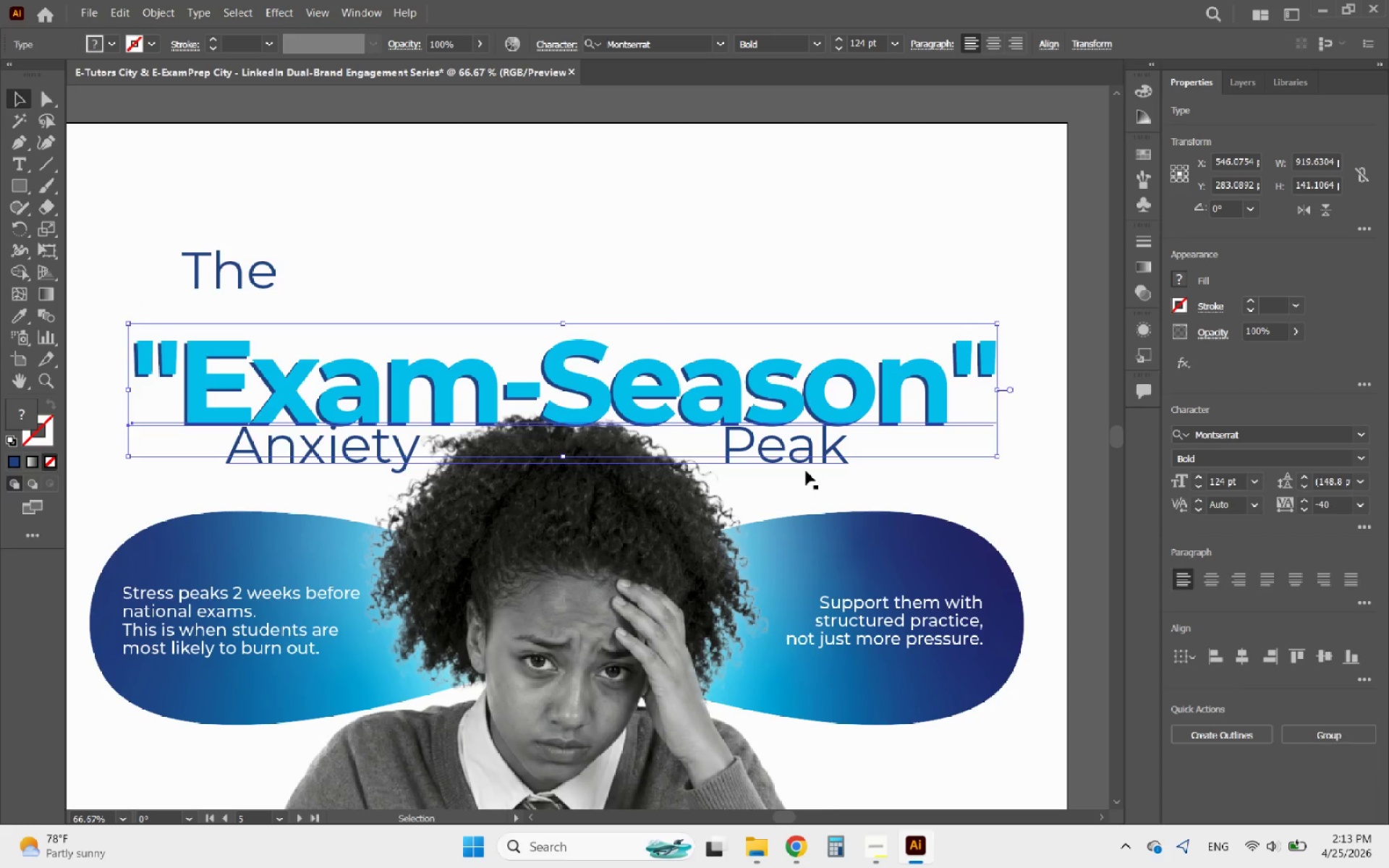 
left_click([806, 471])
 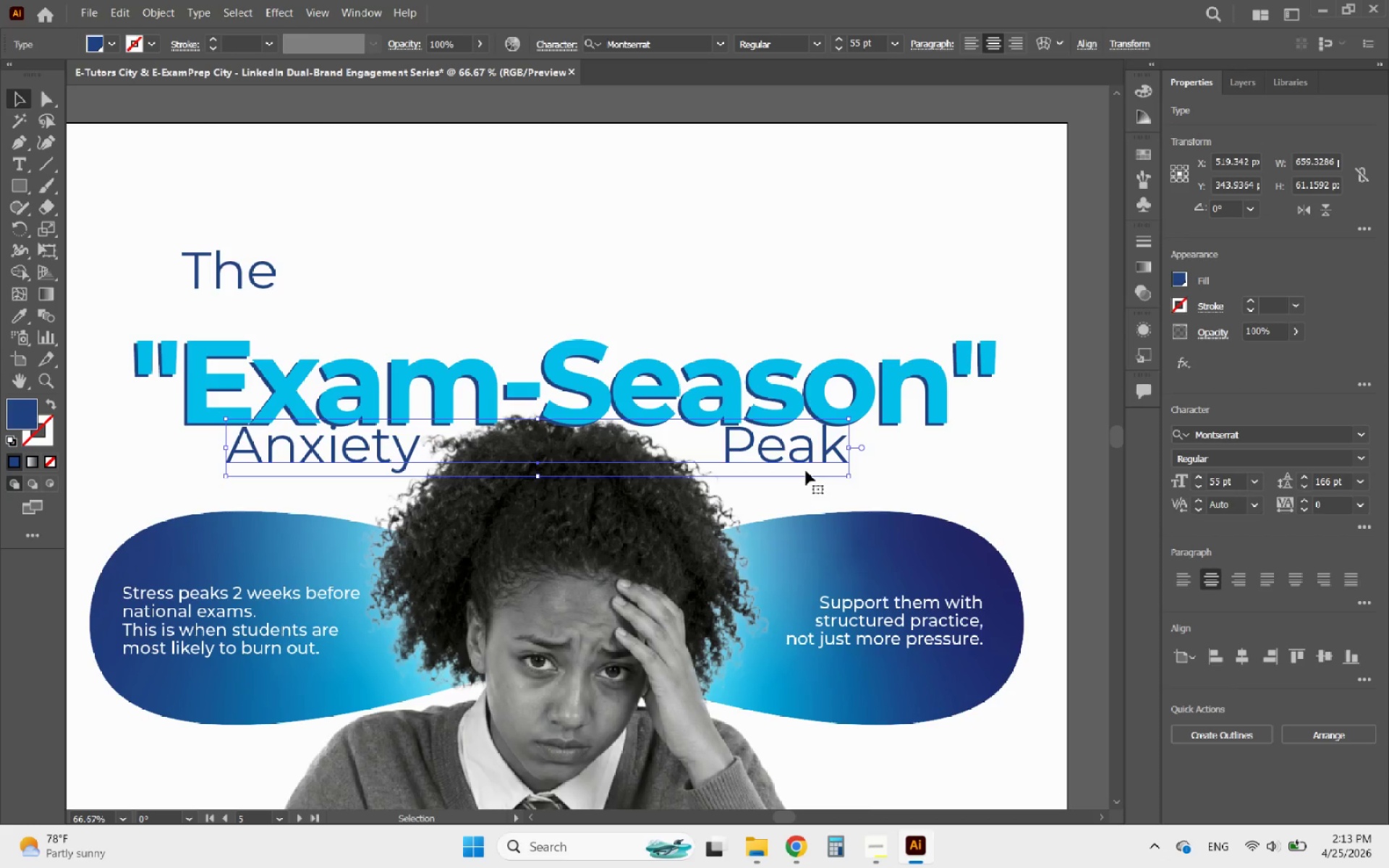 
hold_key(key=ArrowDown, duration=0.75)
 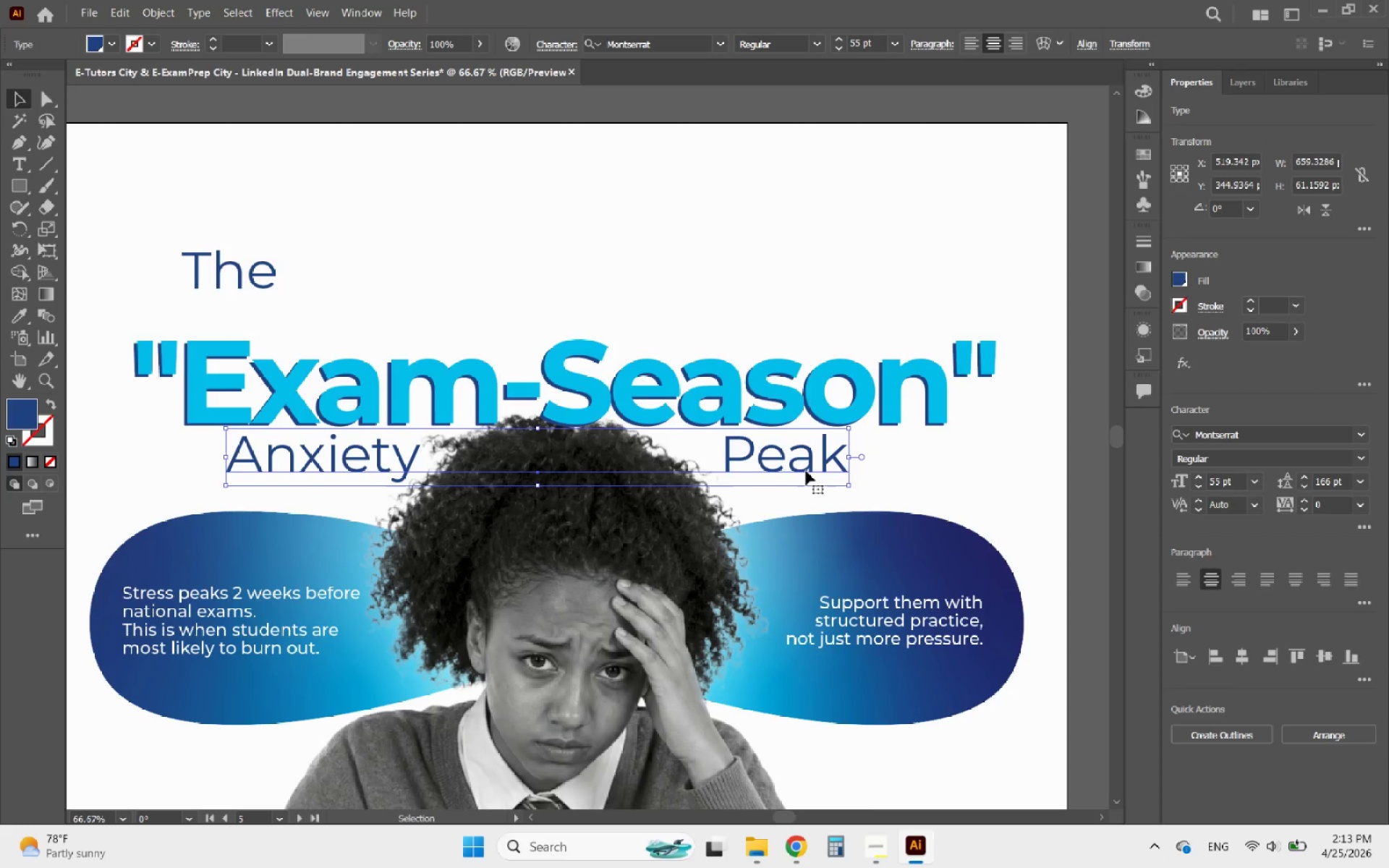 
hold_key(key=ArrowDown, duration=1.08)
 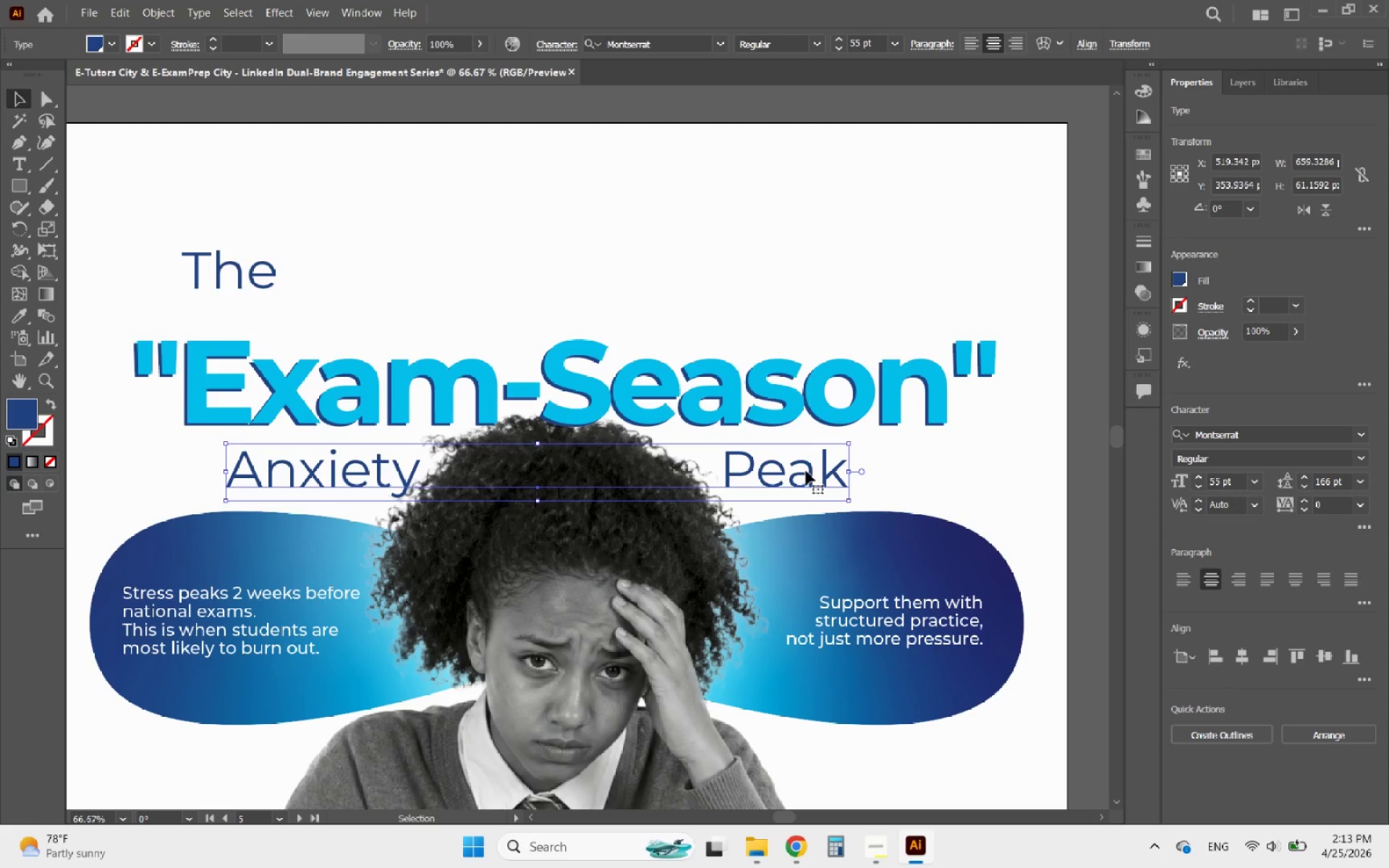 
key(ArrowDown)
 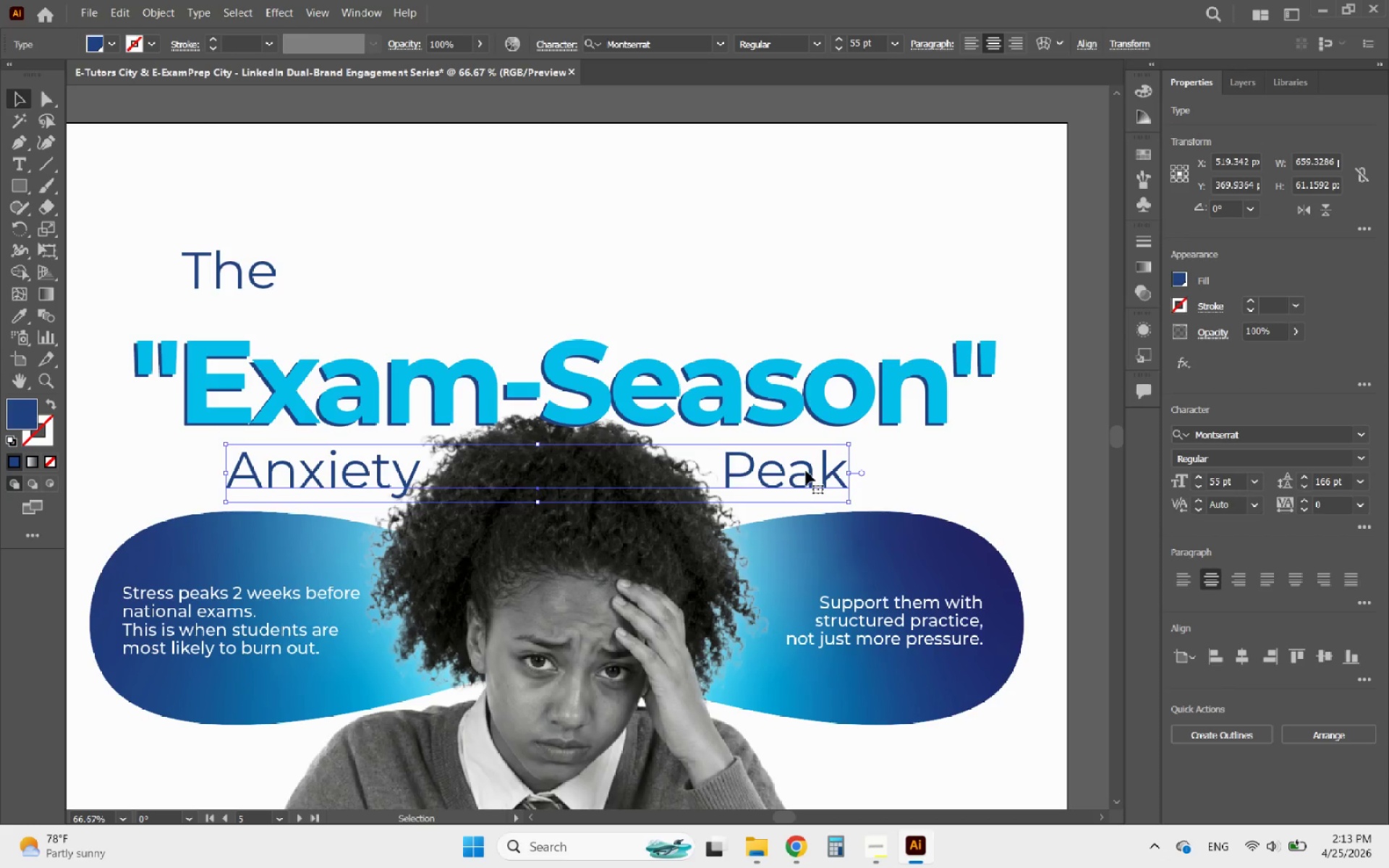 
key(ArrowDown)
 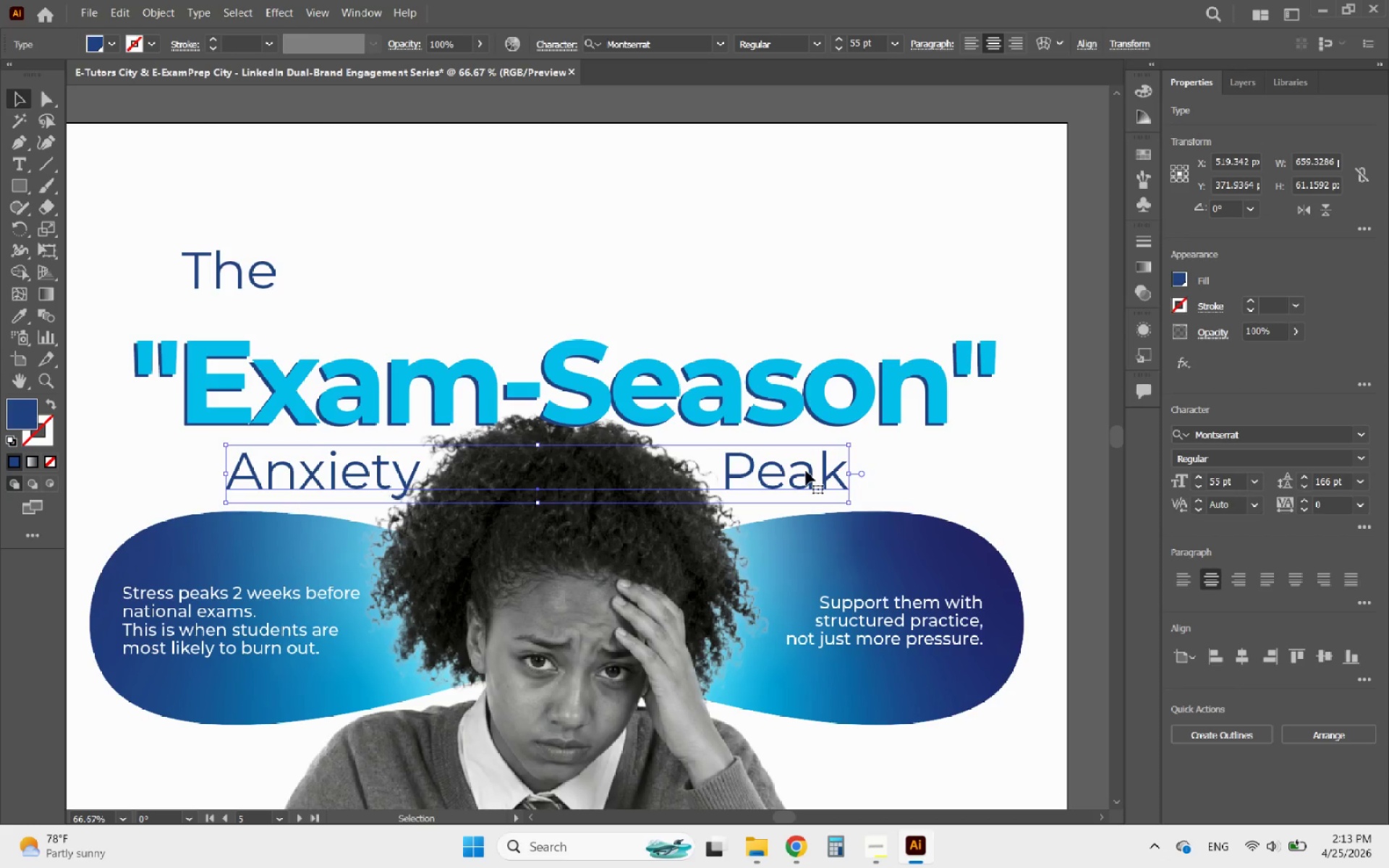 
key(ArrowDown)
 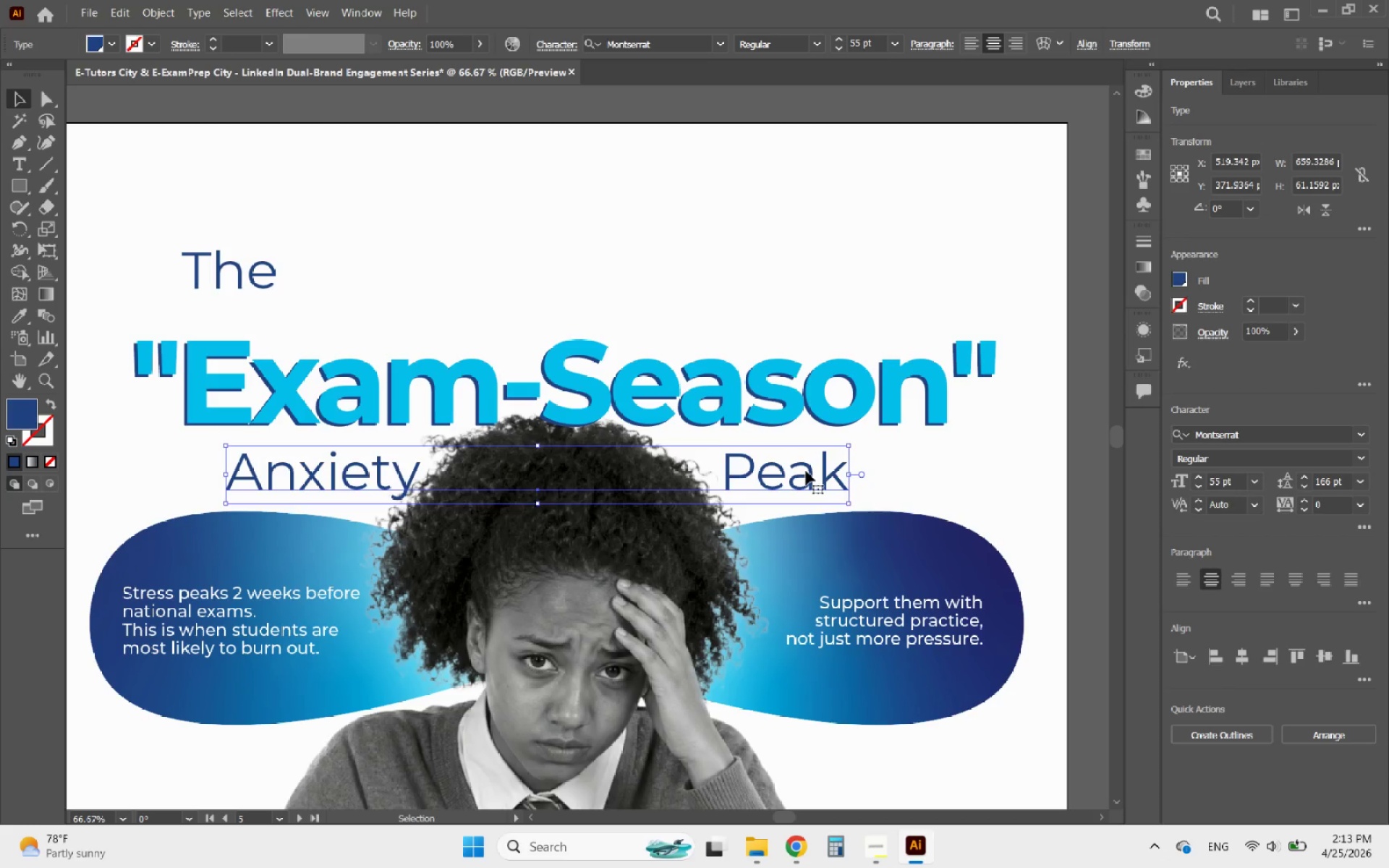 
key(ArrowDown)
 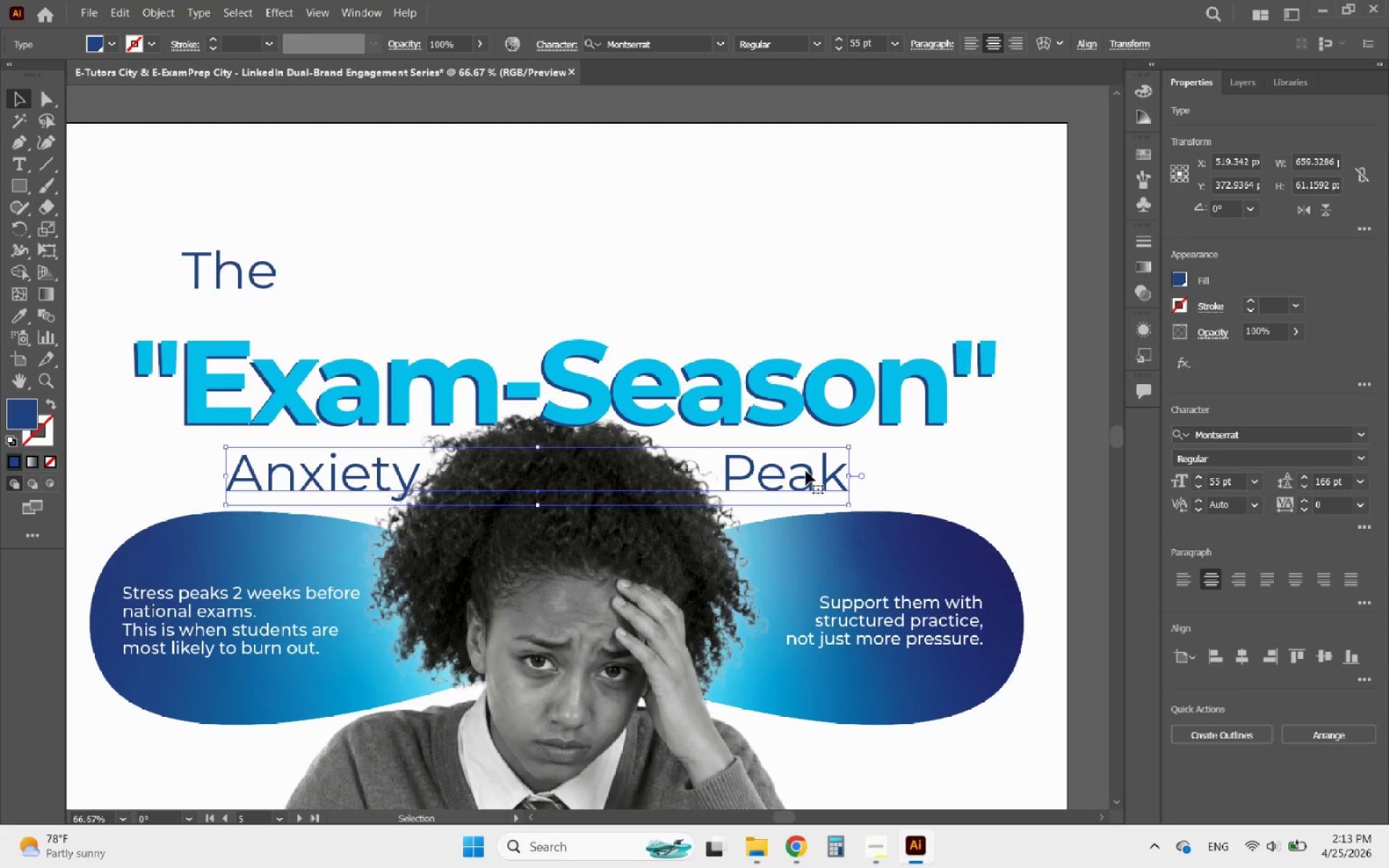 
key(ArrowDown)
 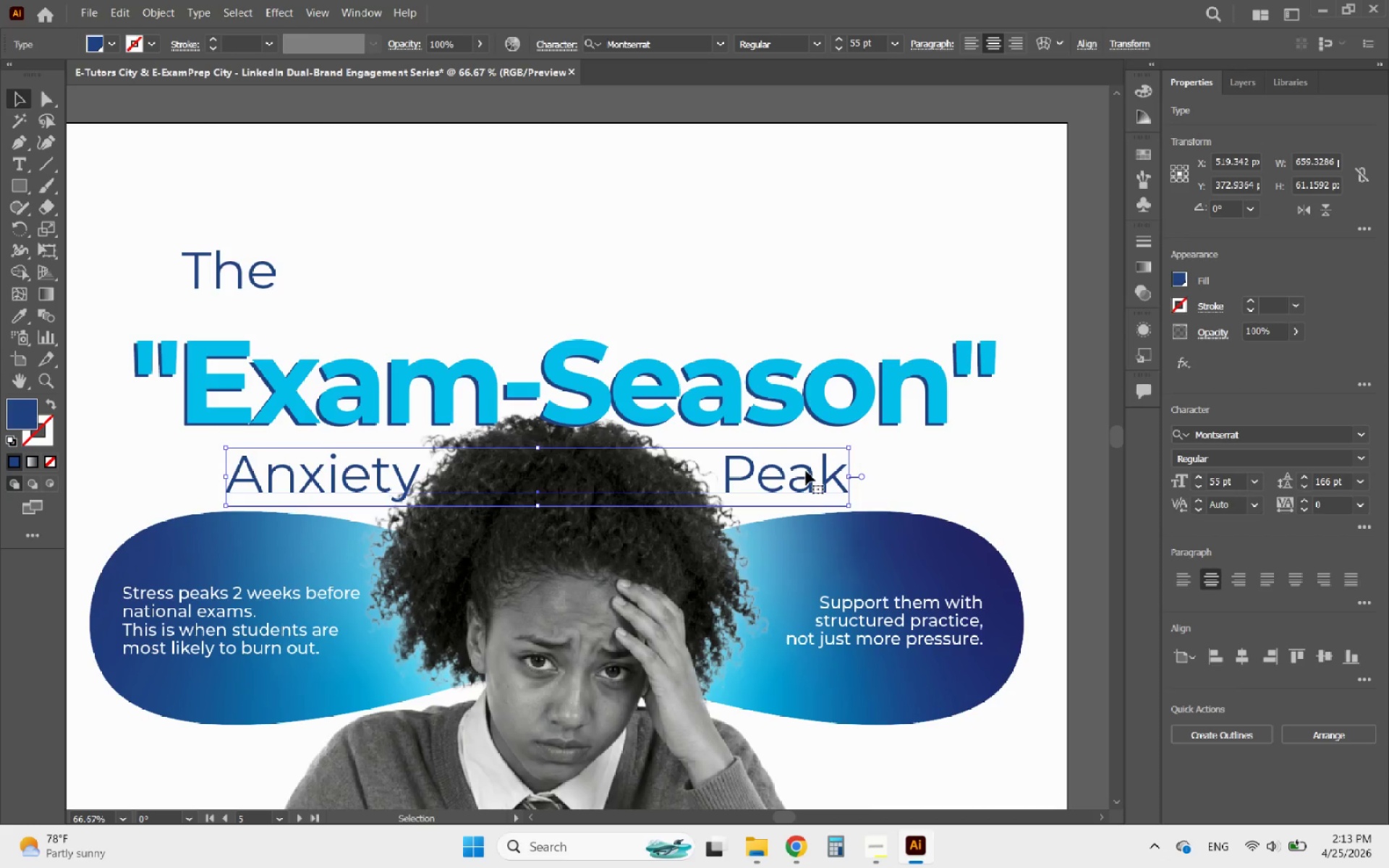 
key(ArrowDown)
 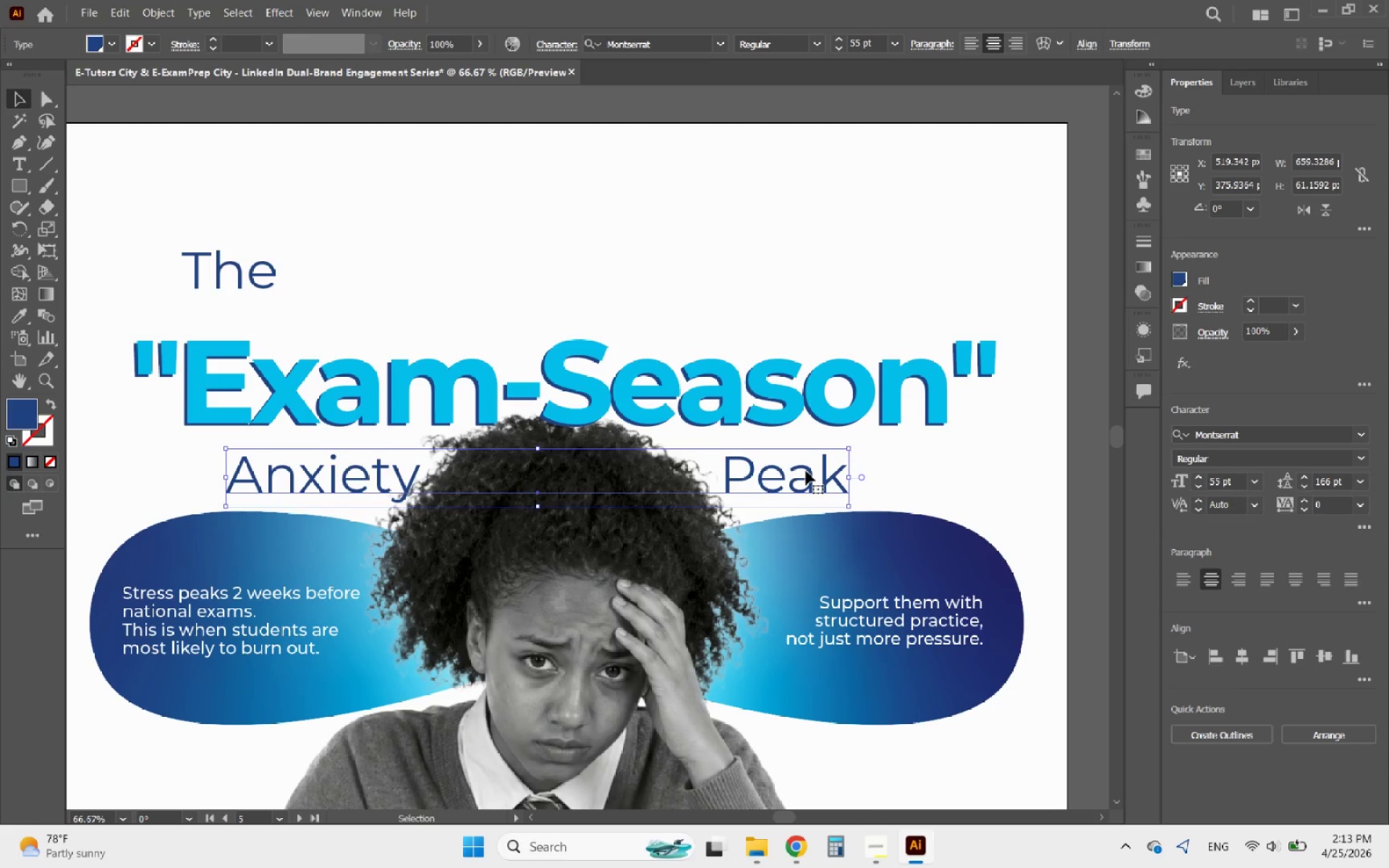 
key(ArrowDown)
 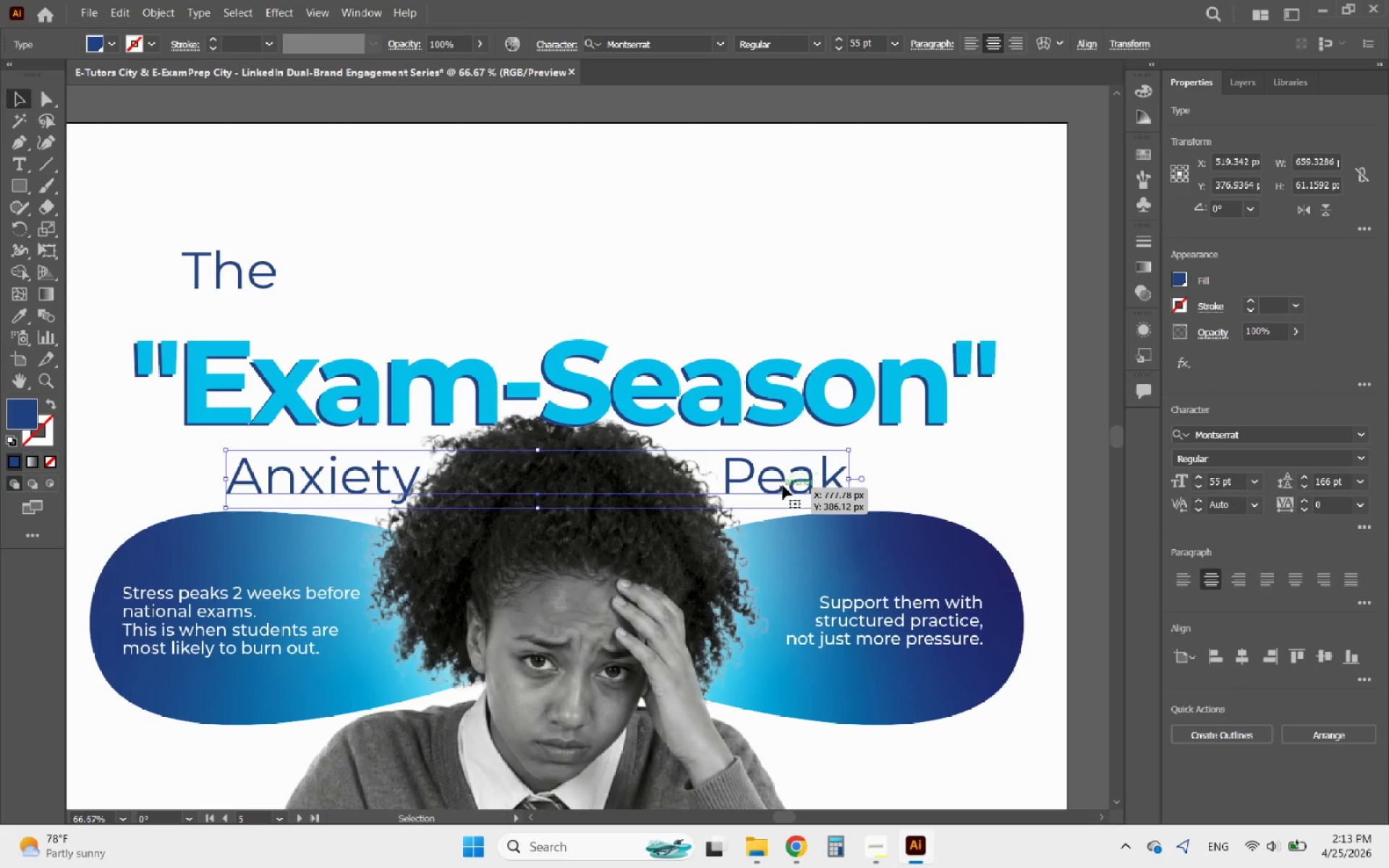 
scroll: coordinate [752, 480], scroll_direction: down, amount: 11.0
 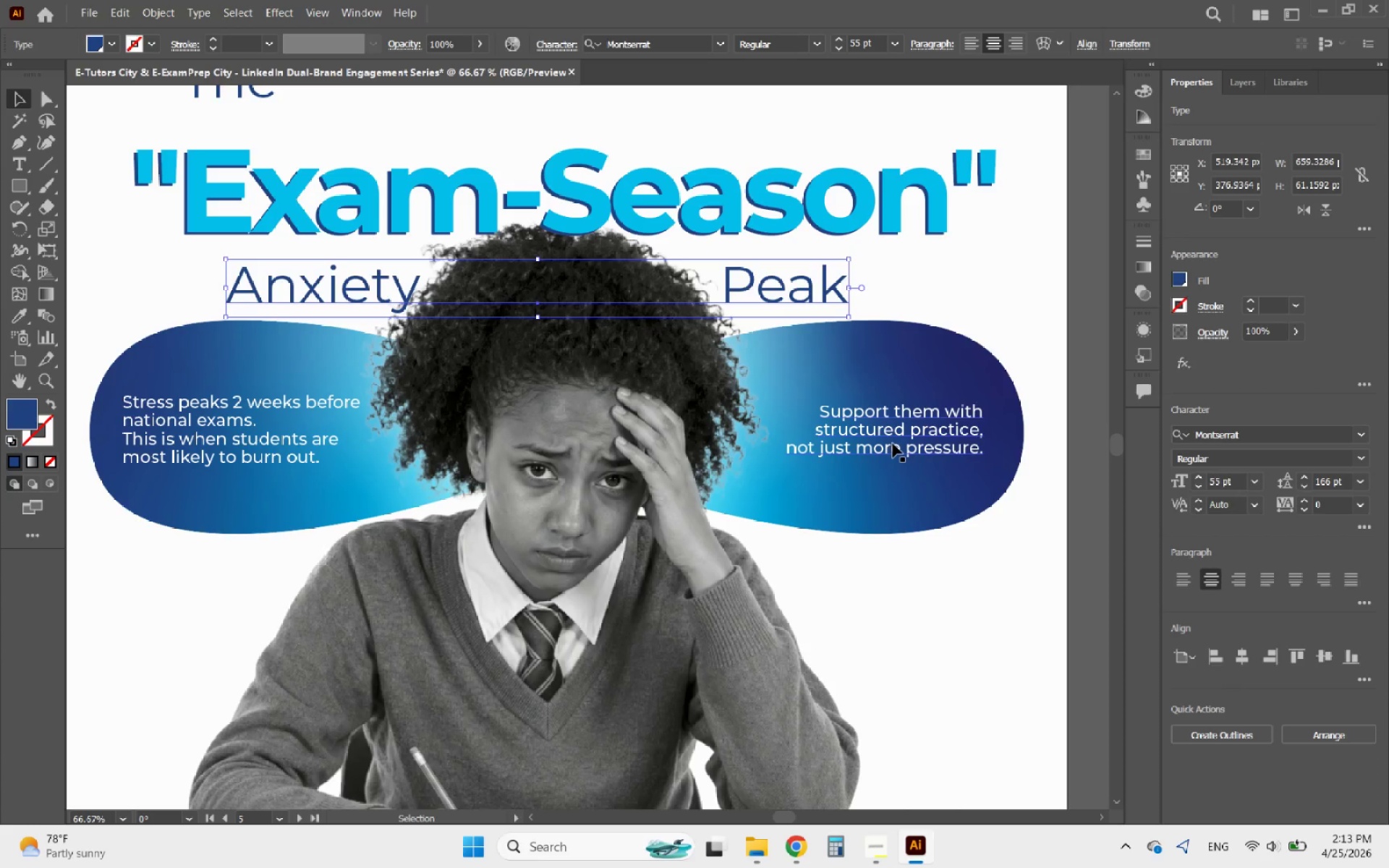 
left_click([893, 443])
 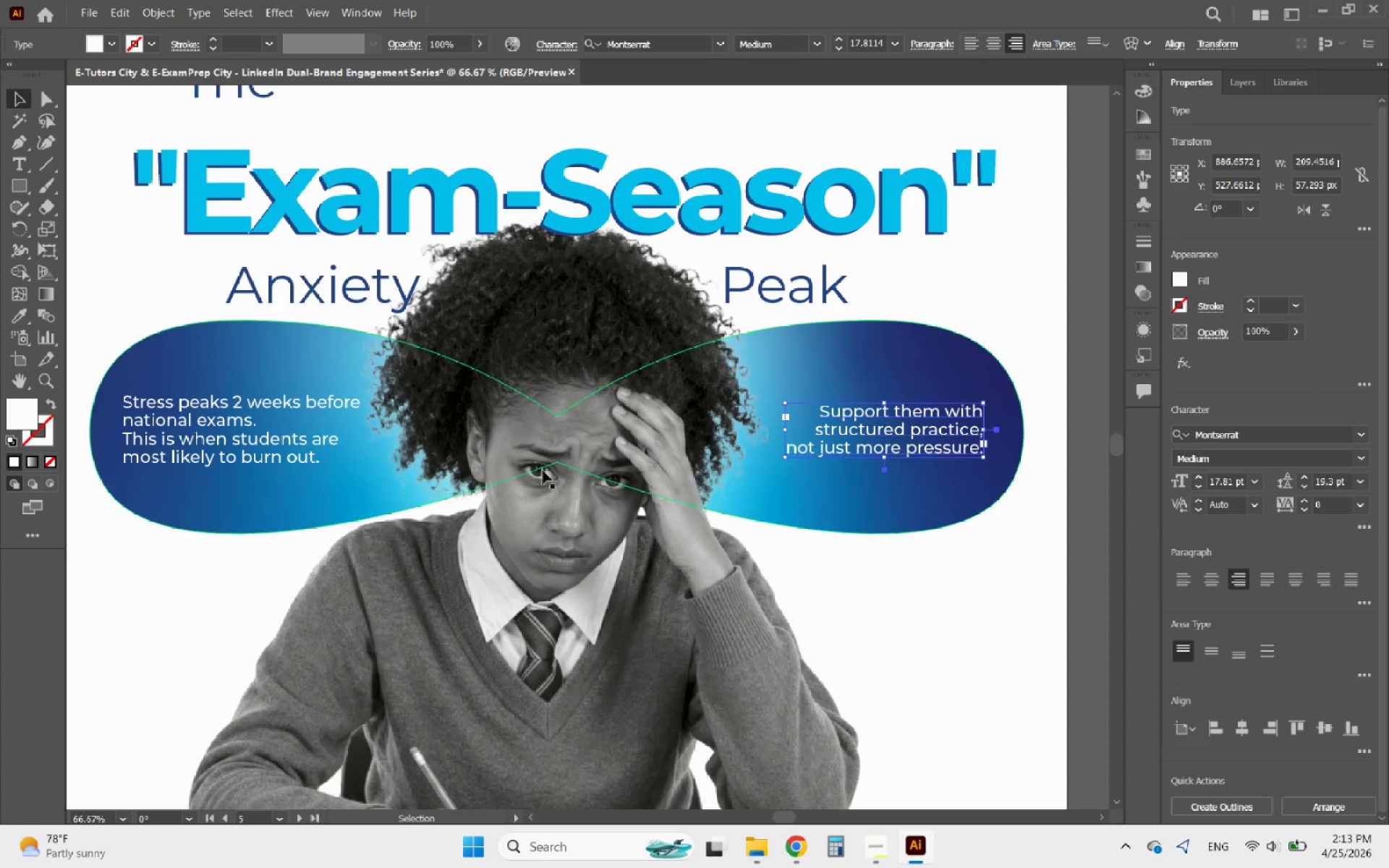 
hold_key(key=ShiftLeft, duration=0.33)
 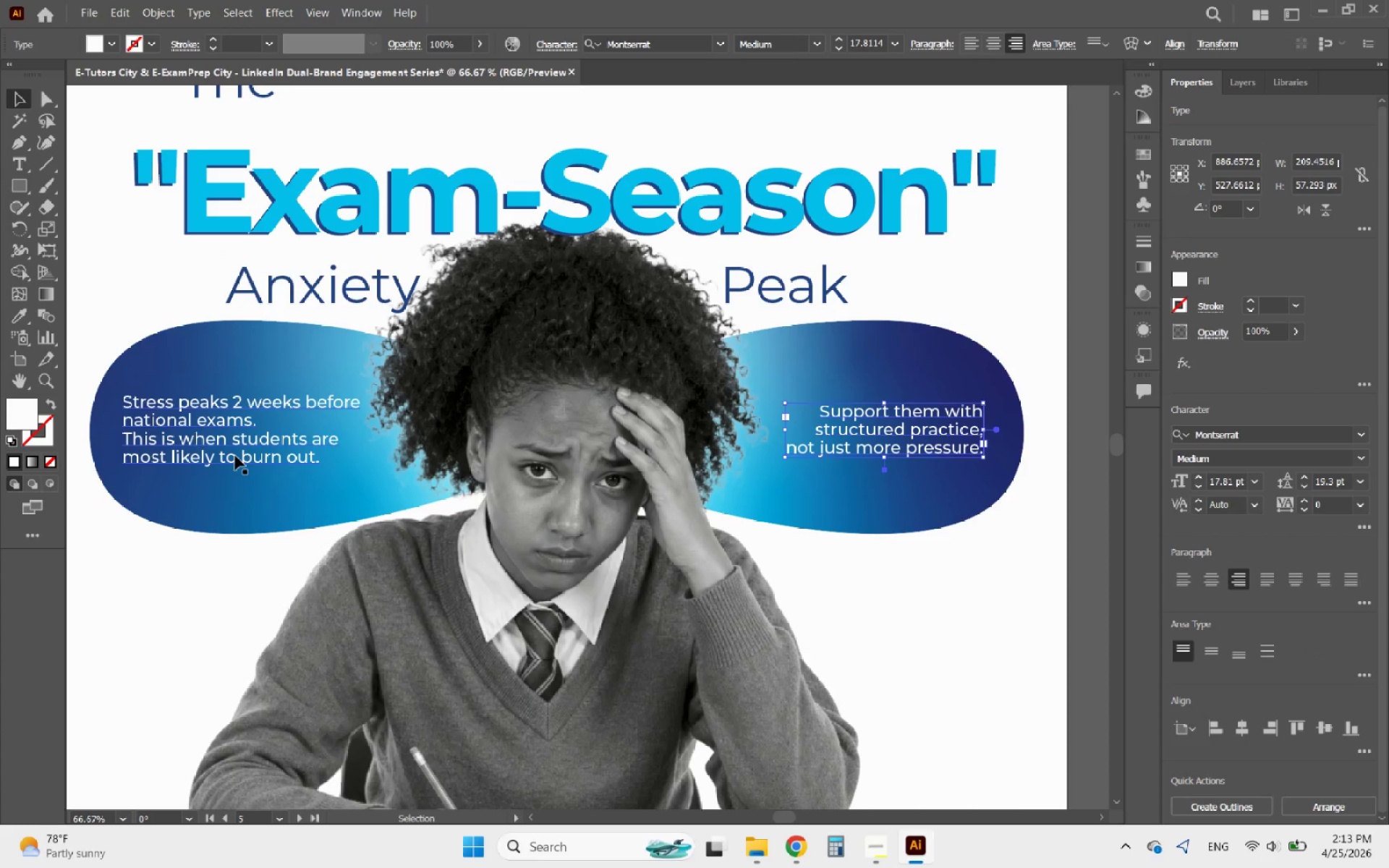 
hold_key(key=ShiftLeft, duration=1.26)
left_click([235, 456])
 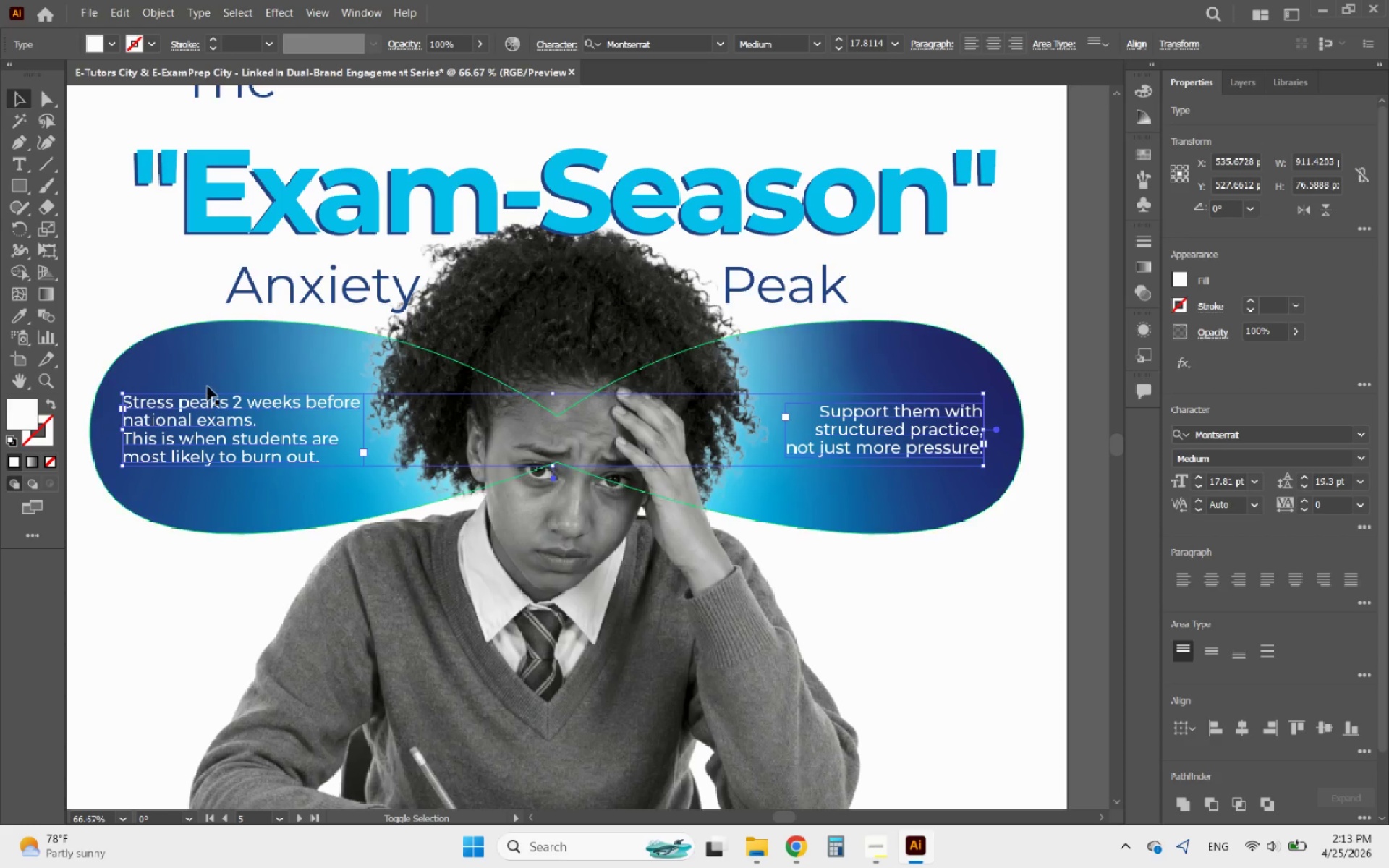 
left_click([205, 378])
 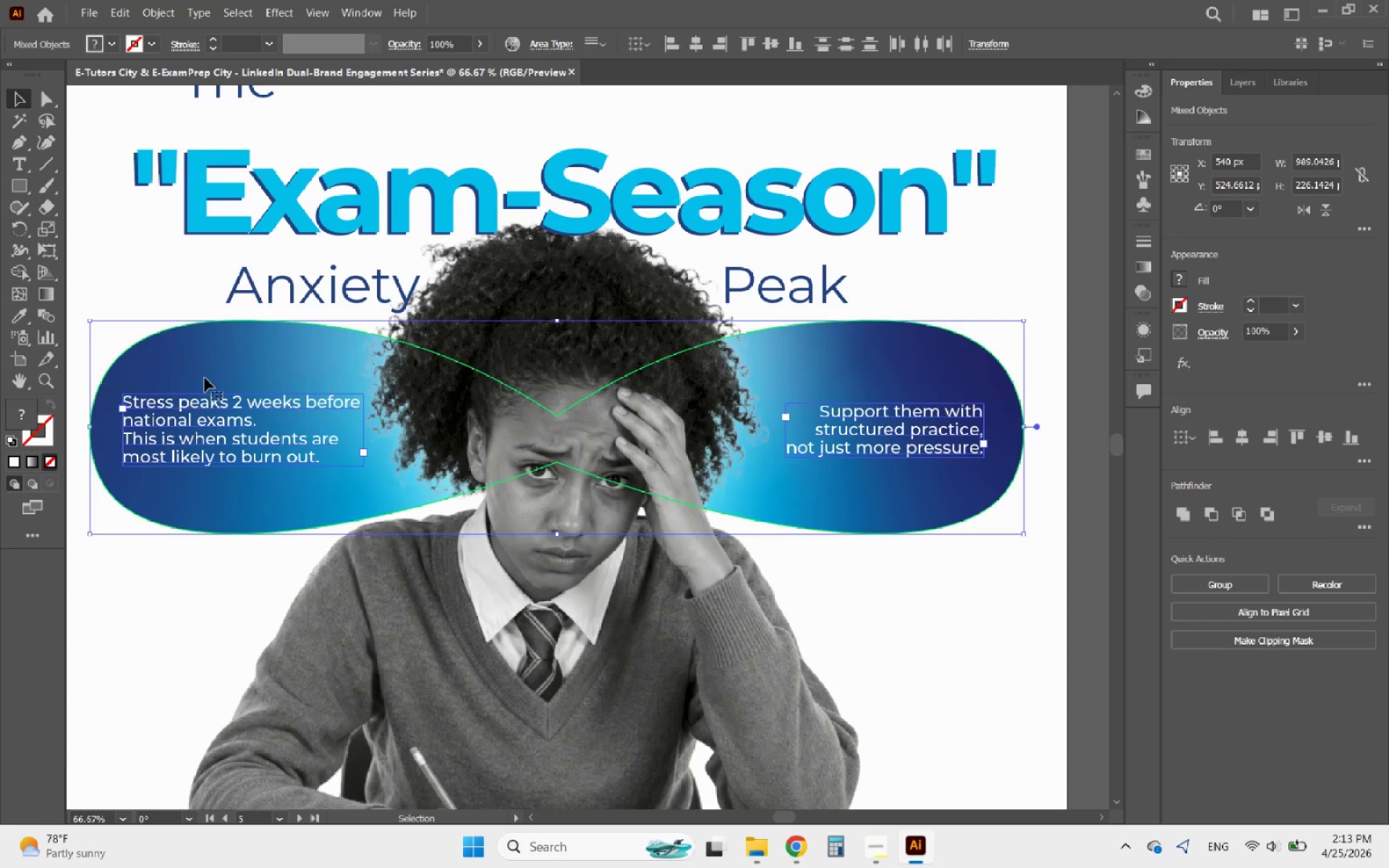 
hold_key(key=ArrowDown, duration=1.5)
 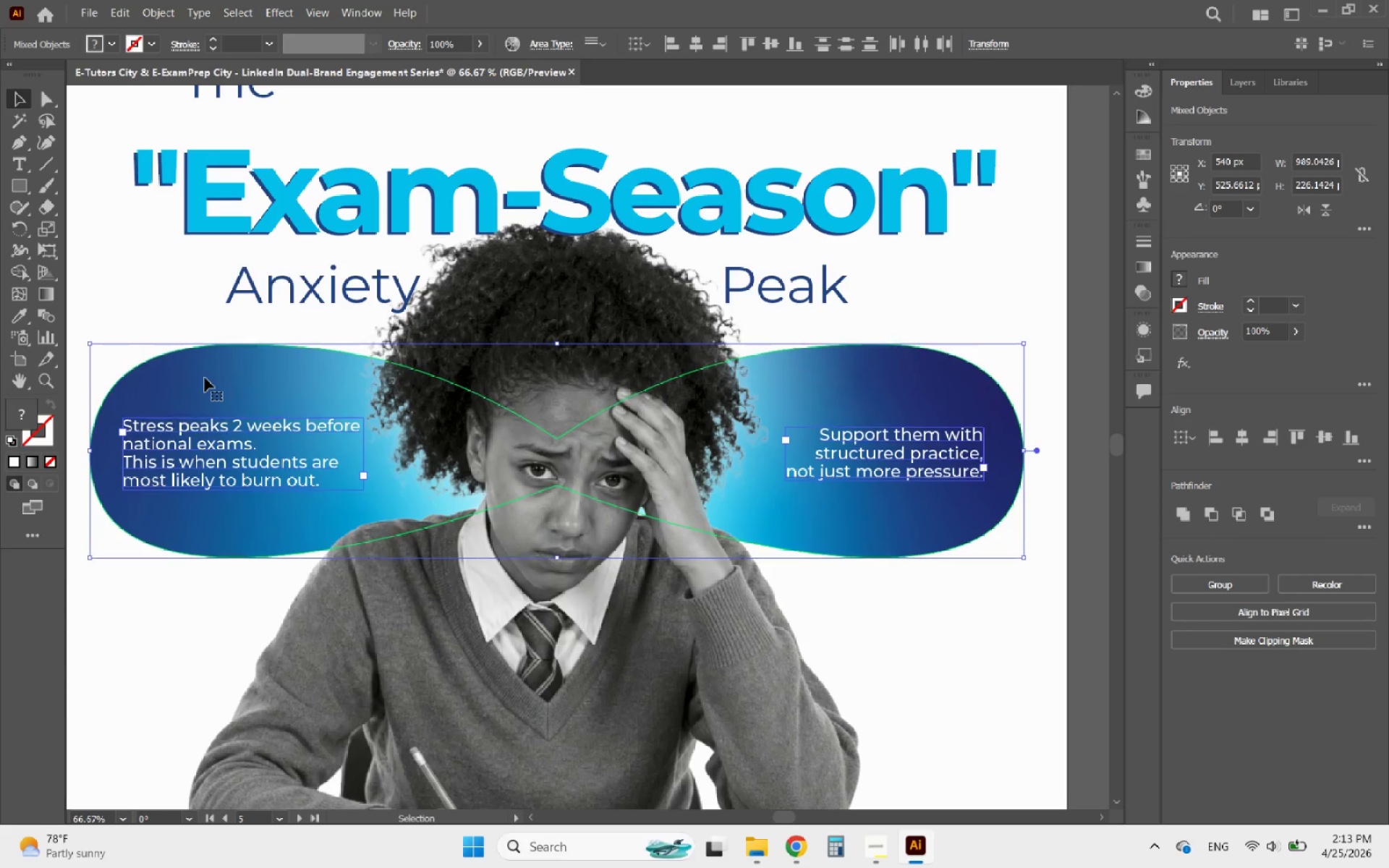 
hold_key(key=ArrowDown, duration=1.52)
 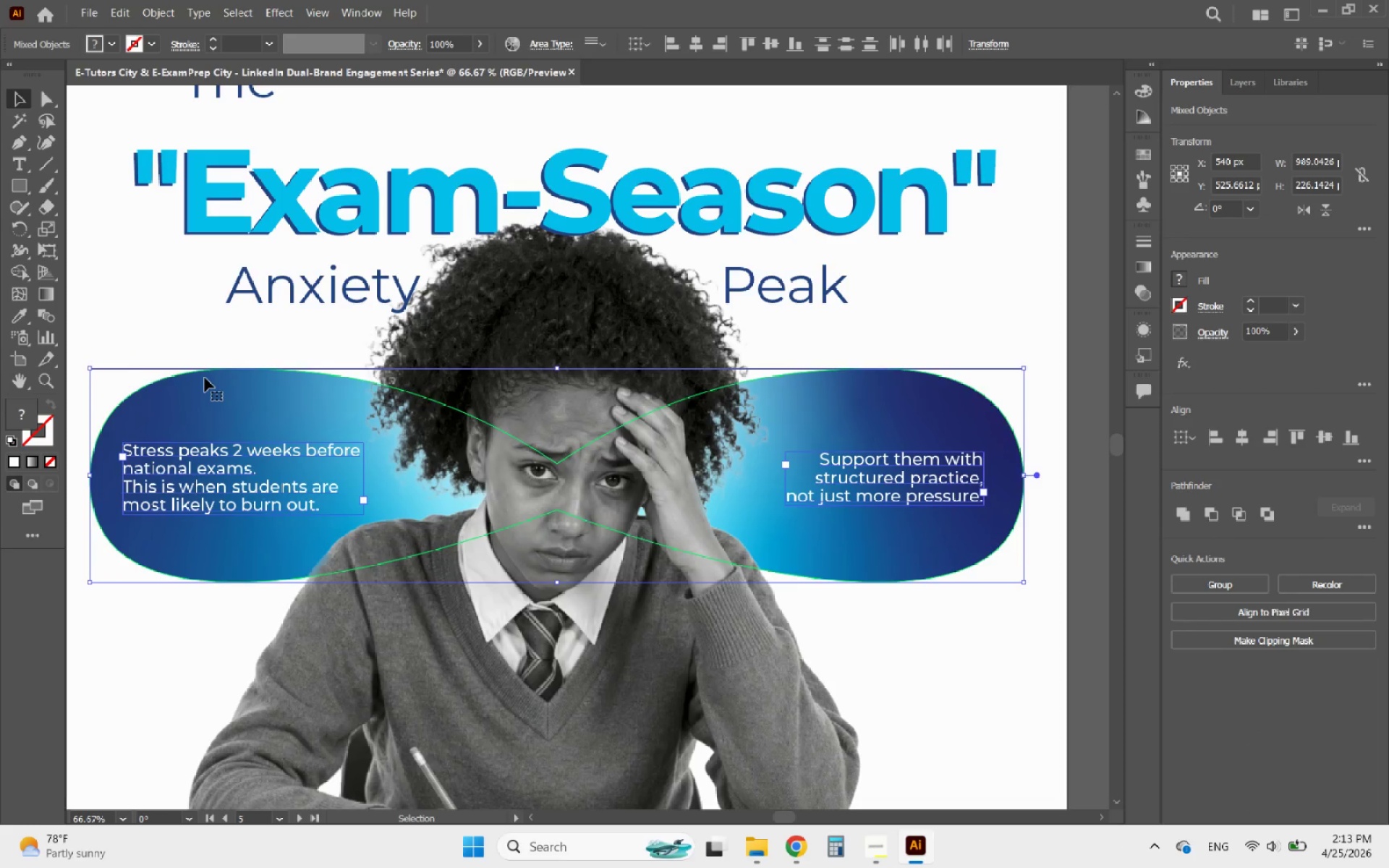 
hold_key(key=ArrowDown, duration=1.5)
 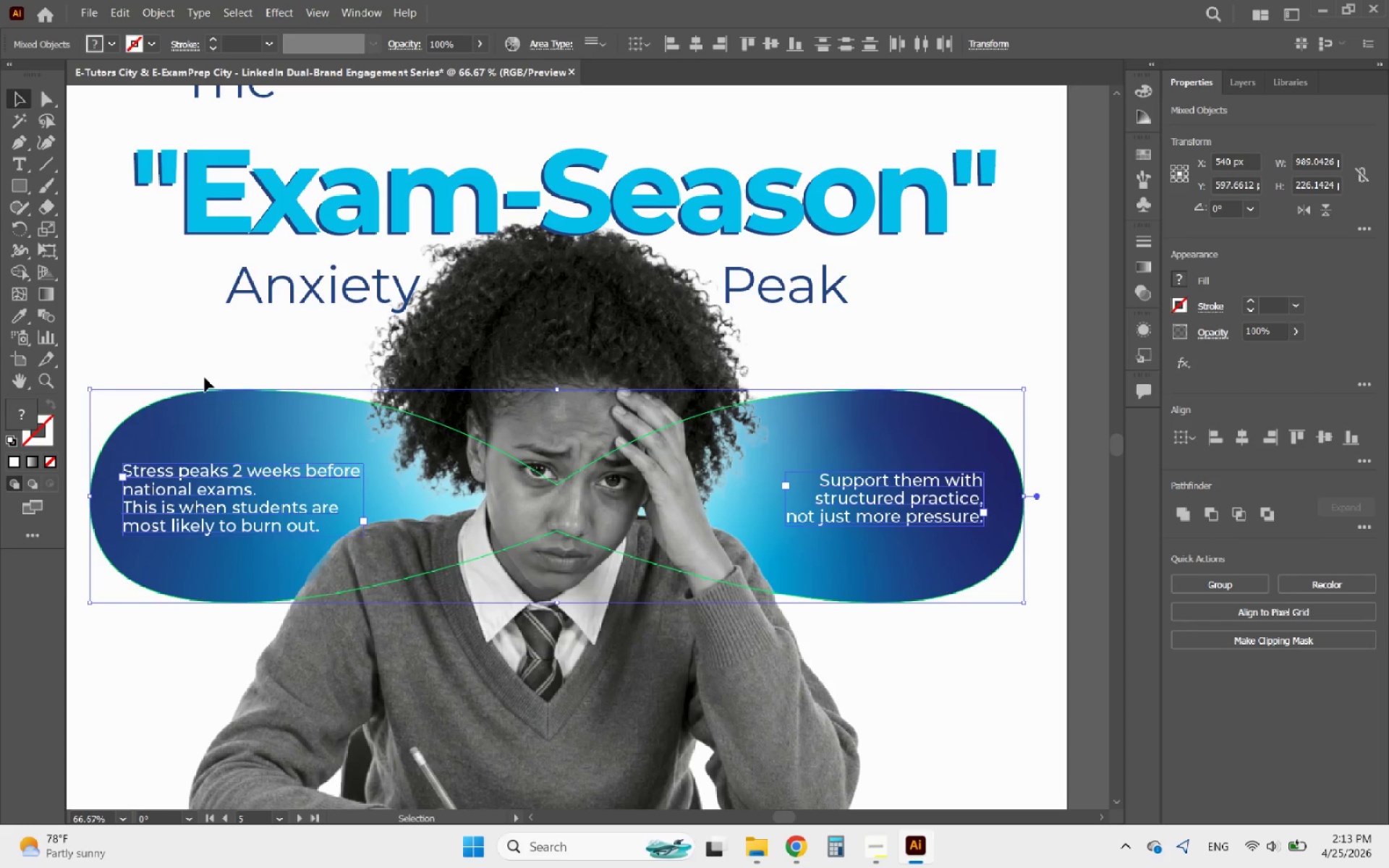 
key(ArrowDown)
 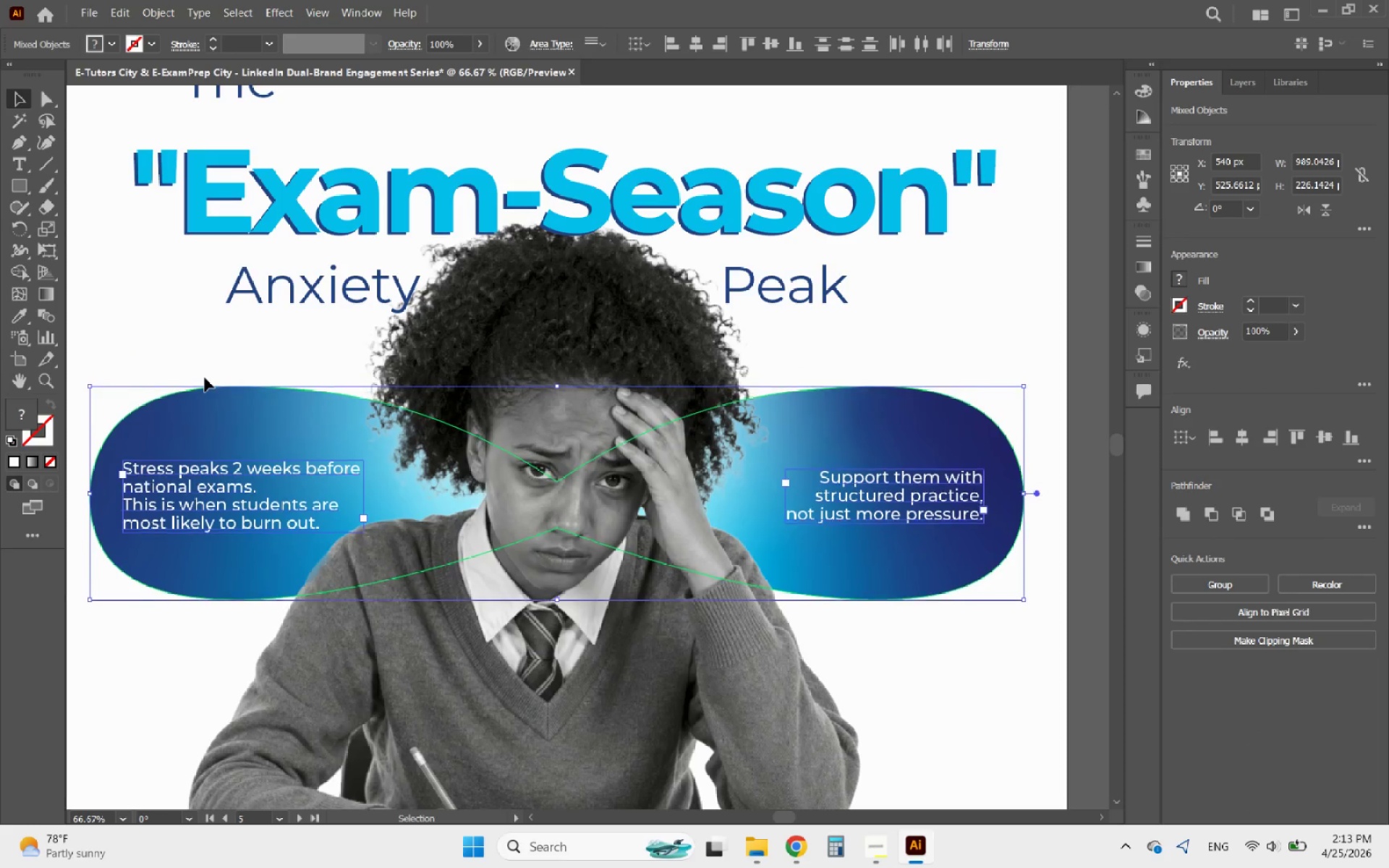 
key(ArrowDown)
 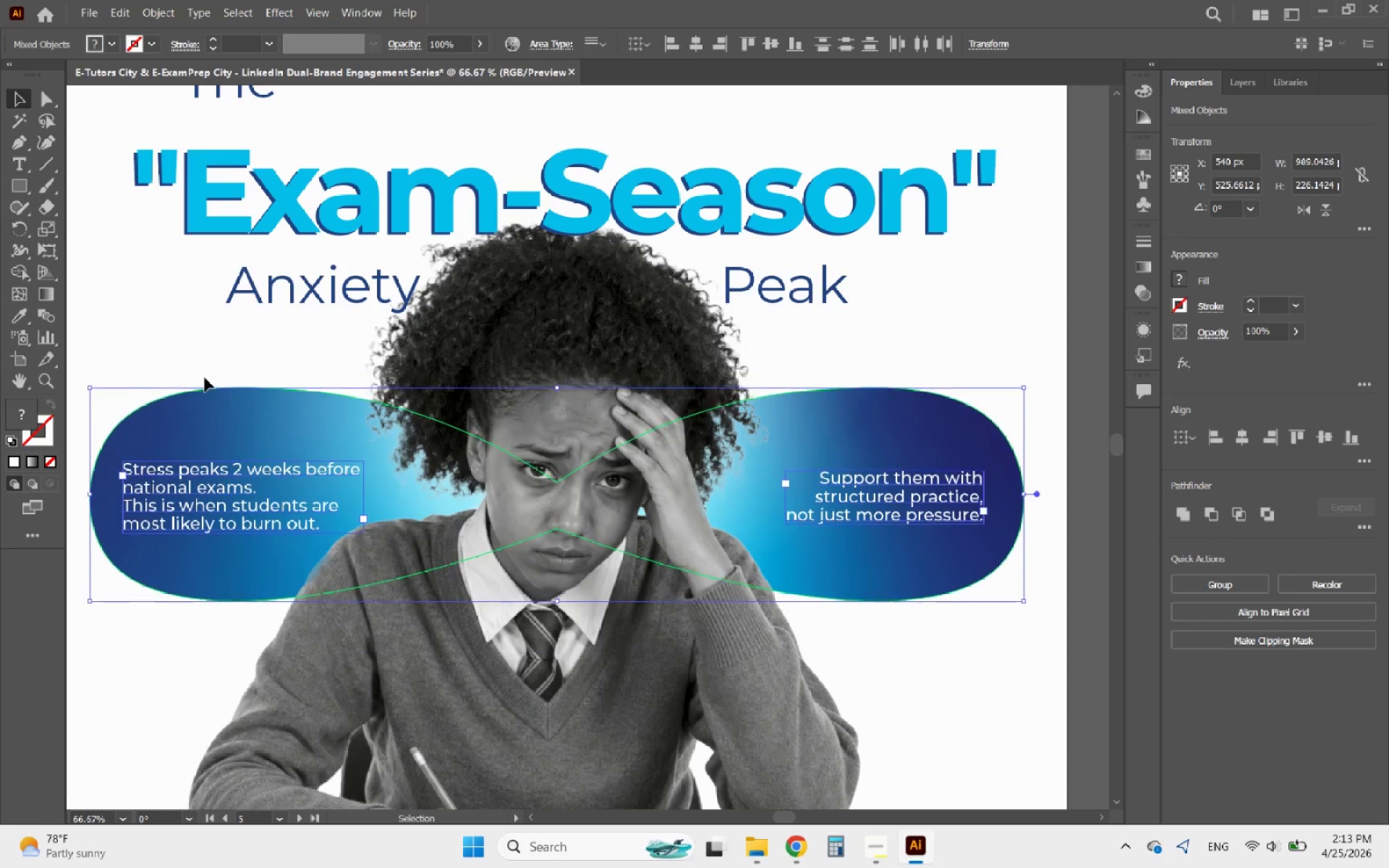 
key(ArrowDown)
 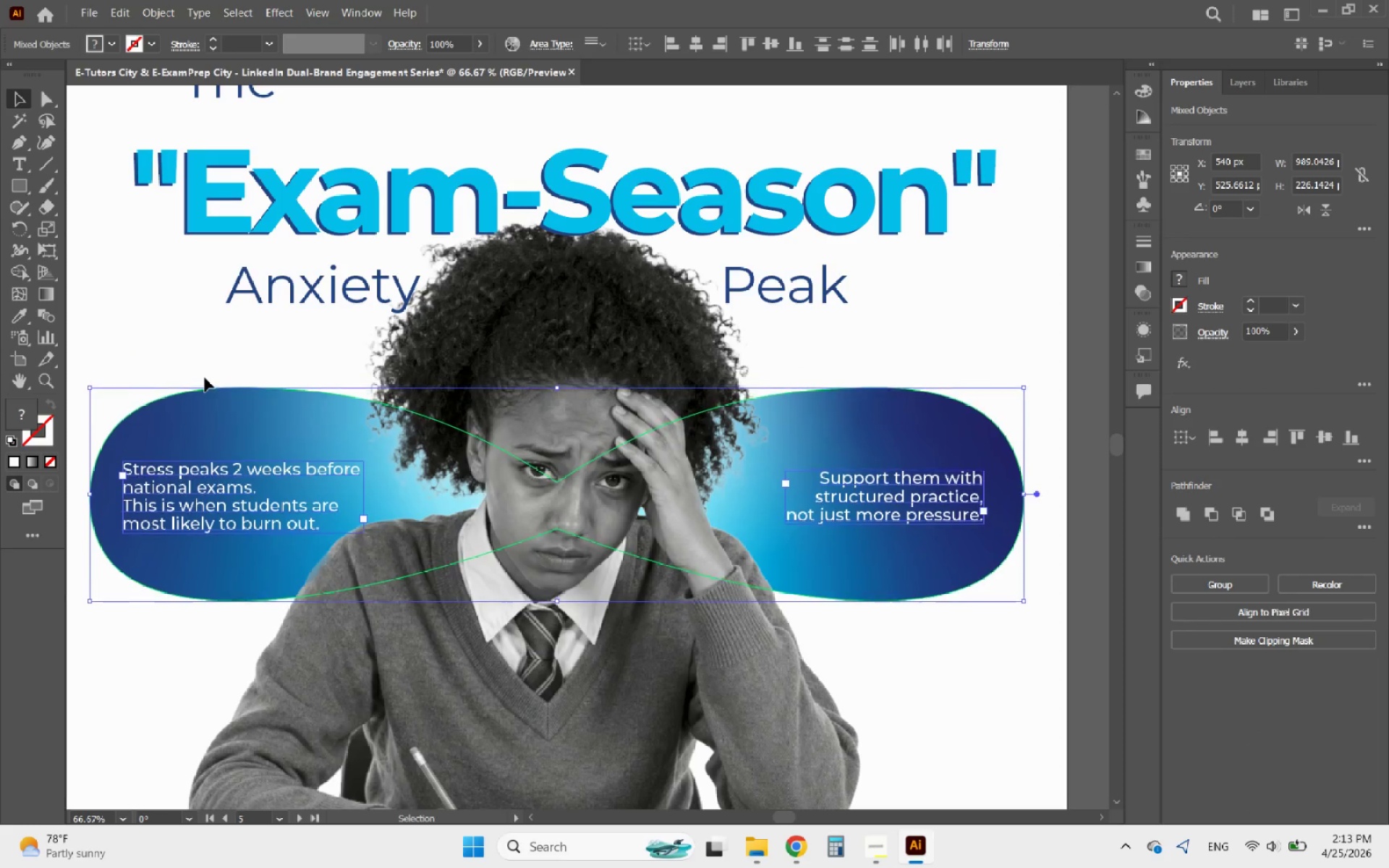 
key(ArrowDown)
 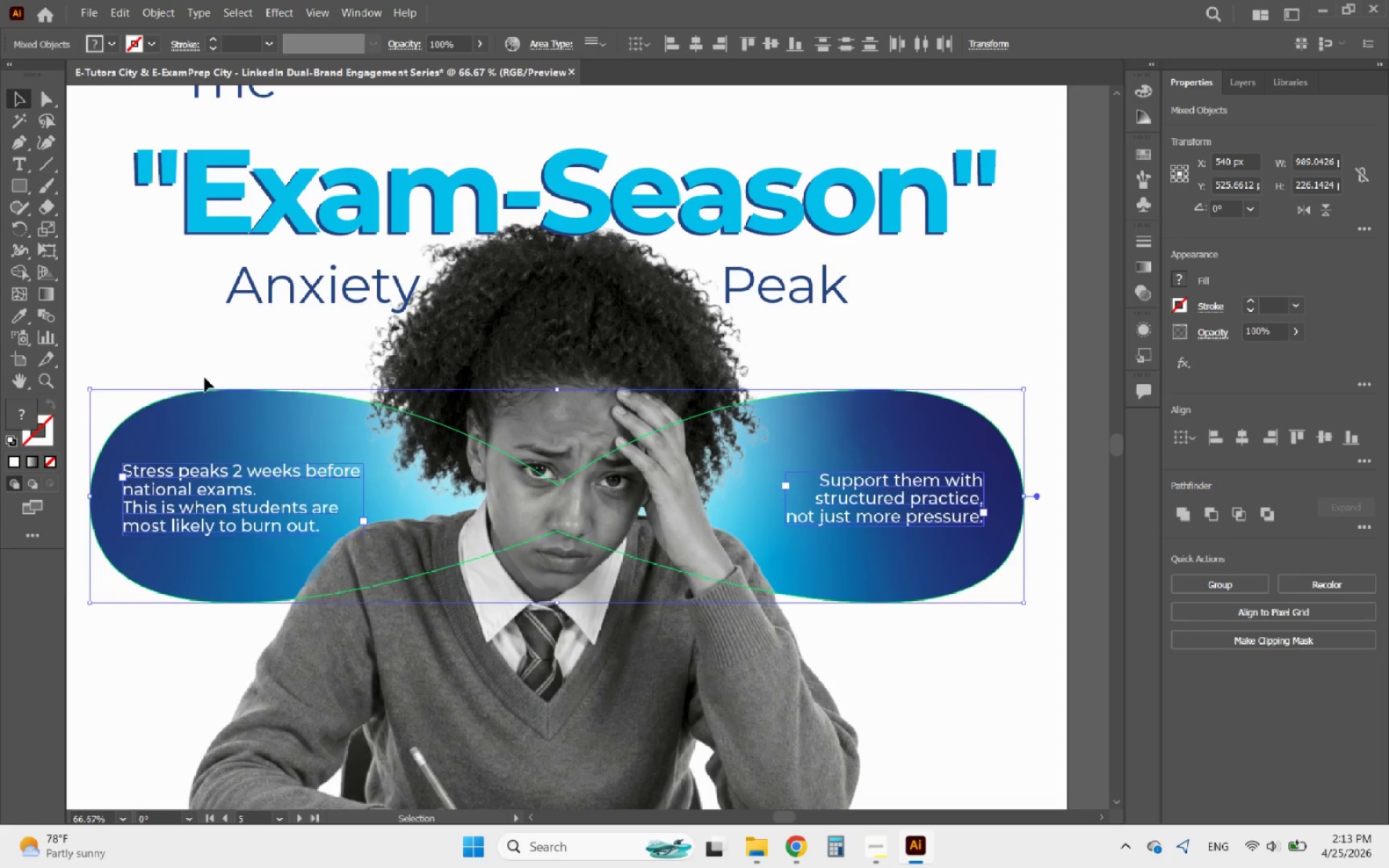 
key(ArrowDown)
 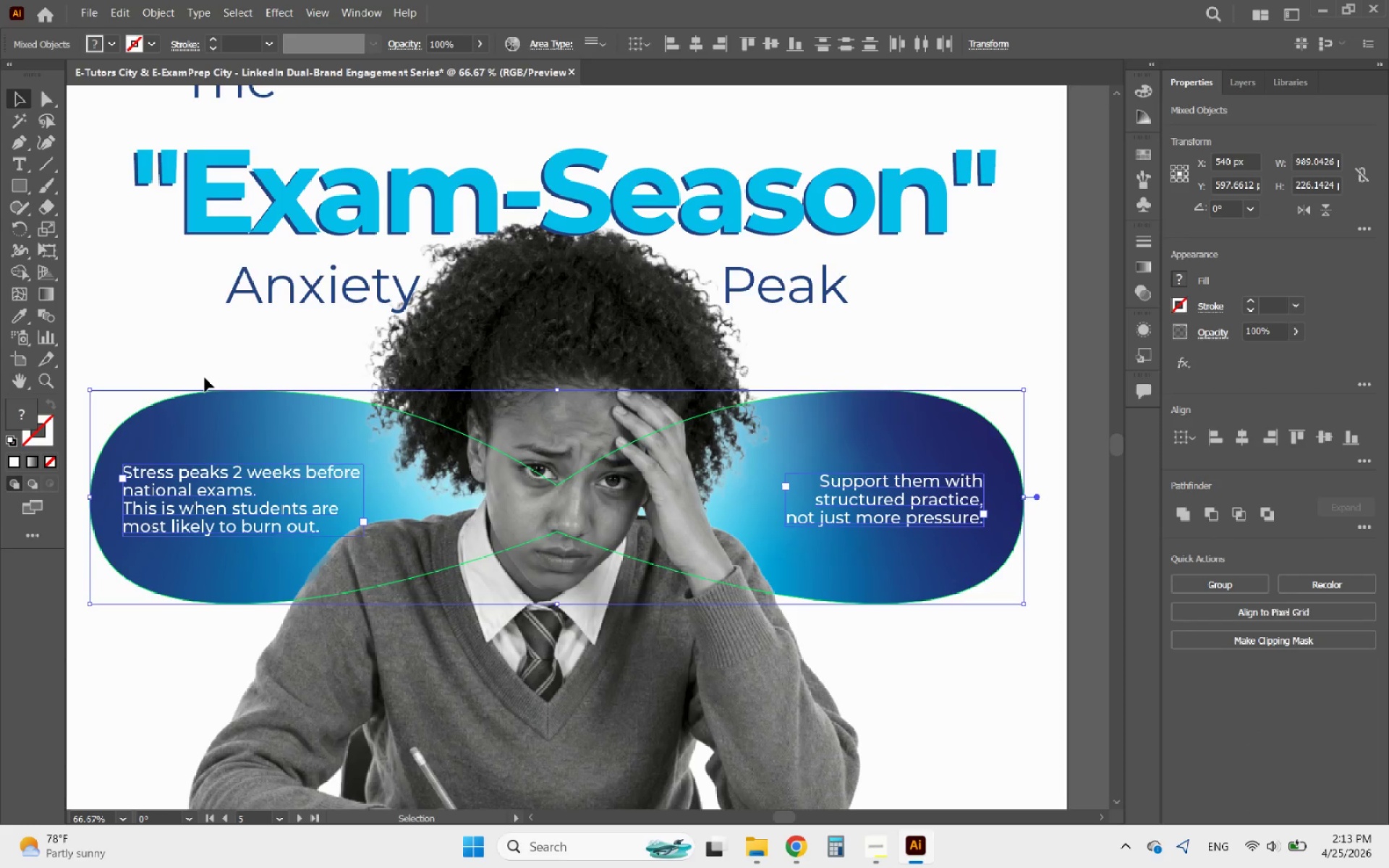 
key(ArrowDown)
 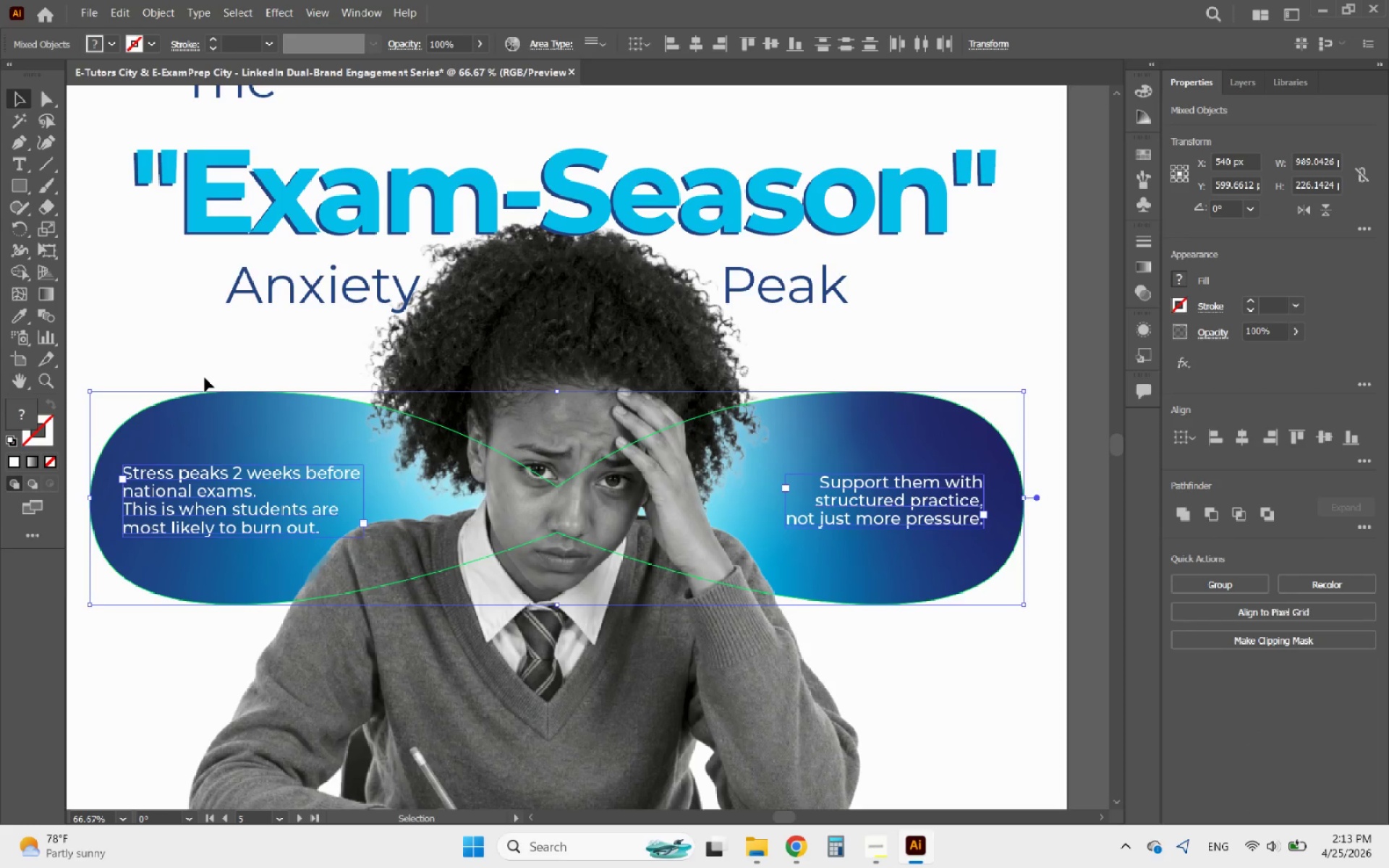 
key(ArrowDown)
 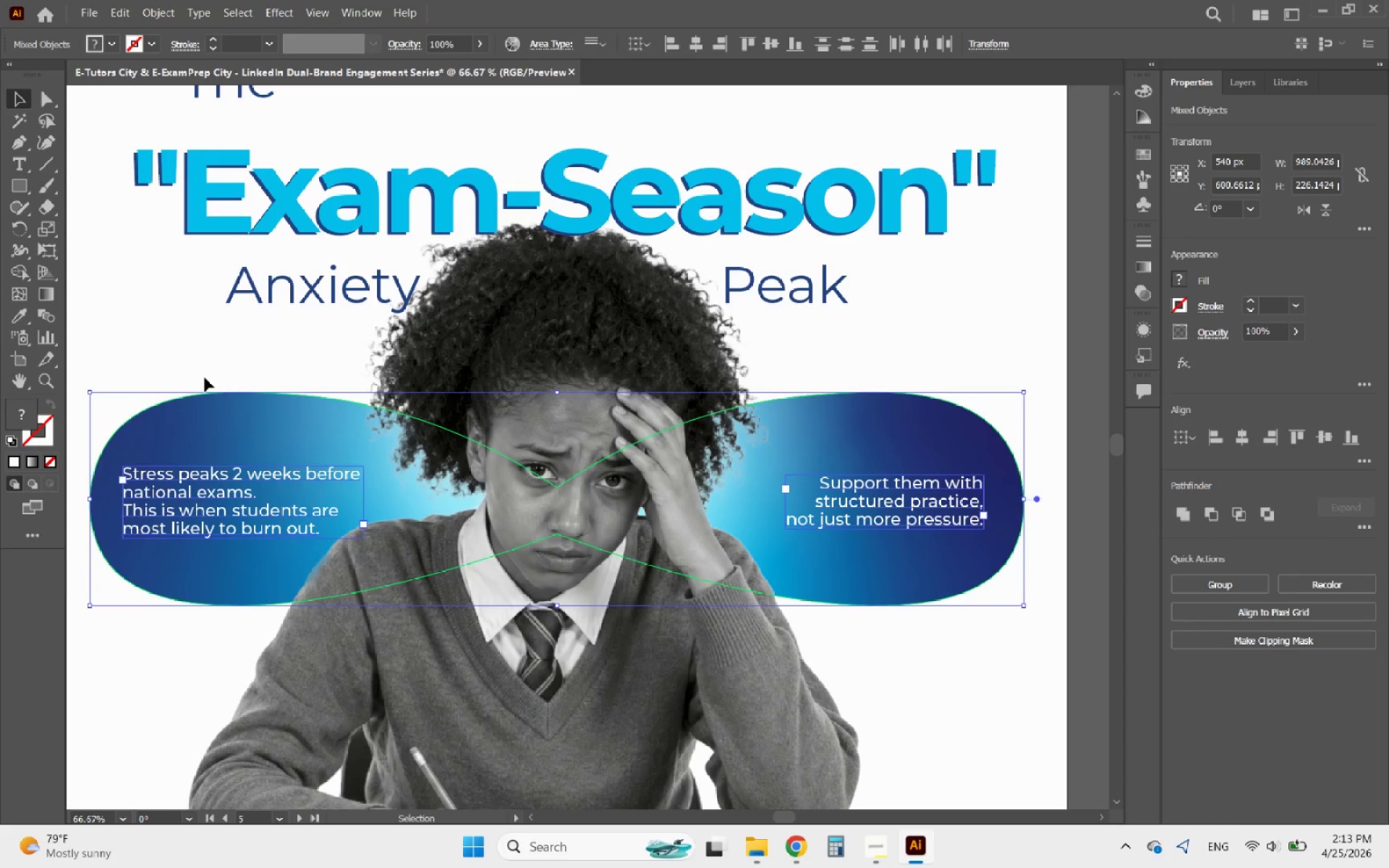 
hold_key(key=AltLeft, duration=0.62)
scroll: coordinate [326, 461], scroll_direction: down, amount: 4.0
 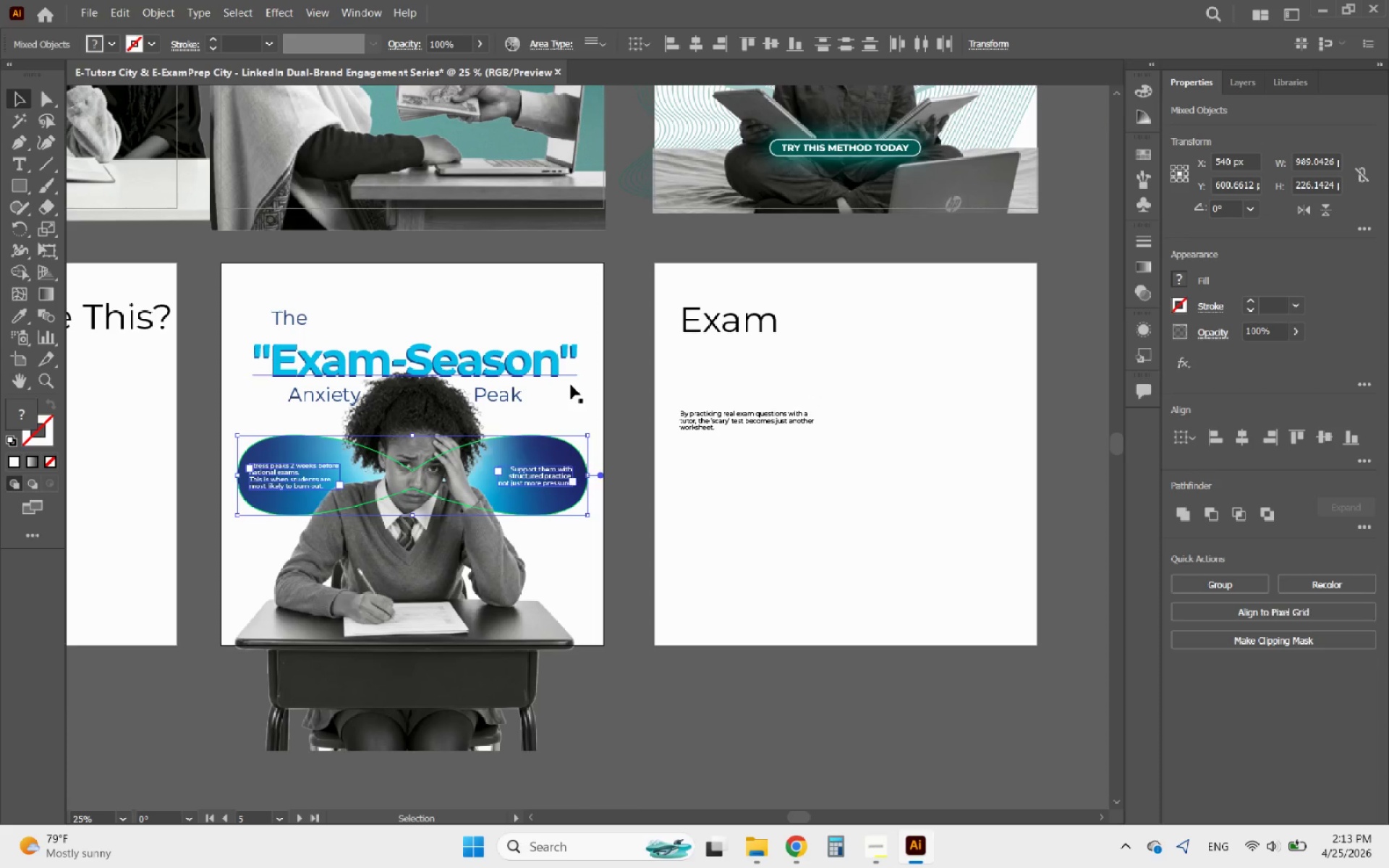 
hold_key(key=AltLeft, duration=1.11)
scroll: coordinate [263, 331], scroll_direction: none, amount: 0.0
 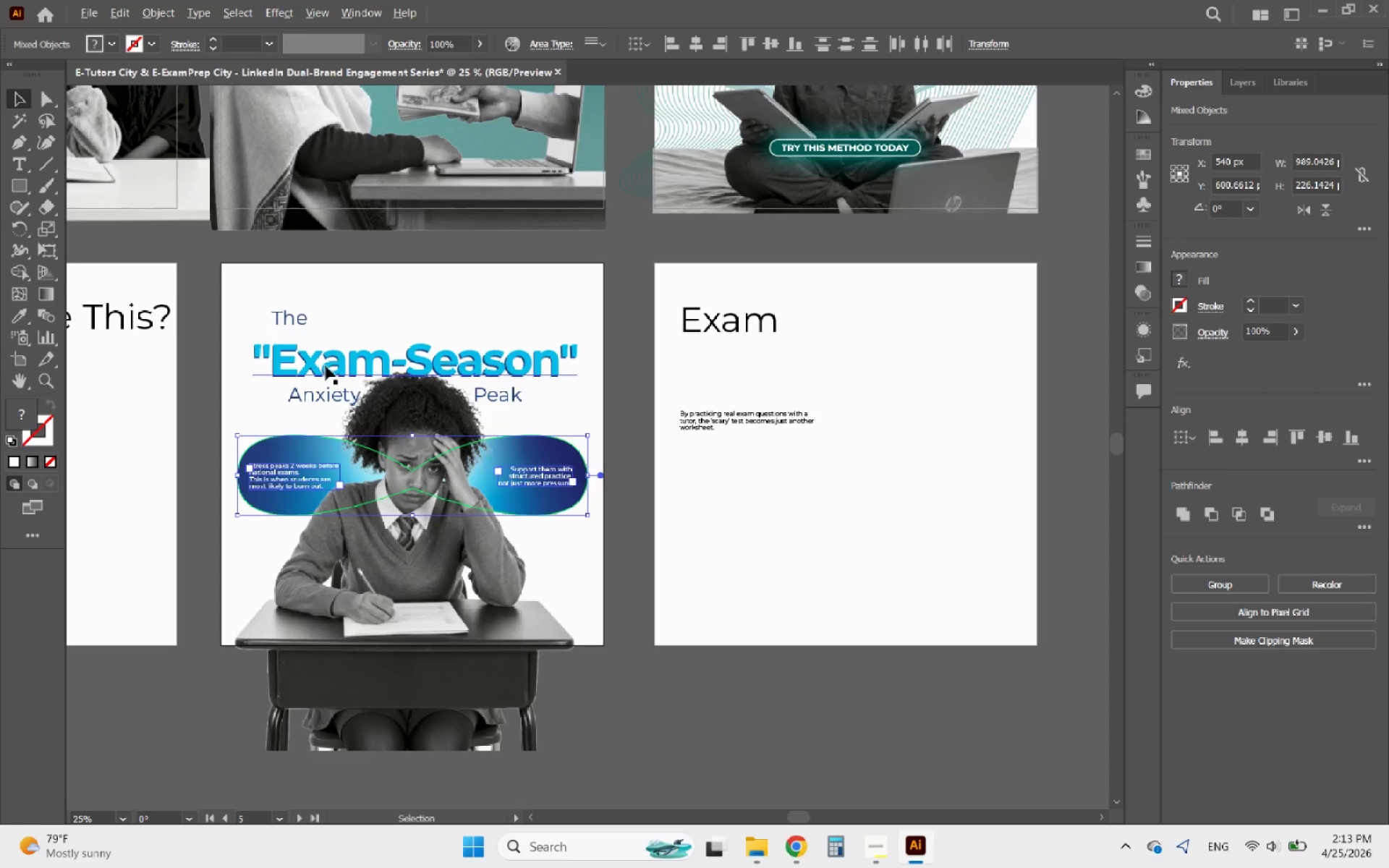 
left_click([340, 393])
 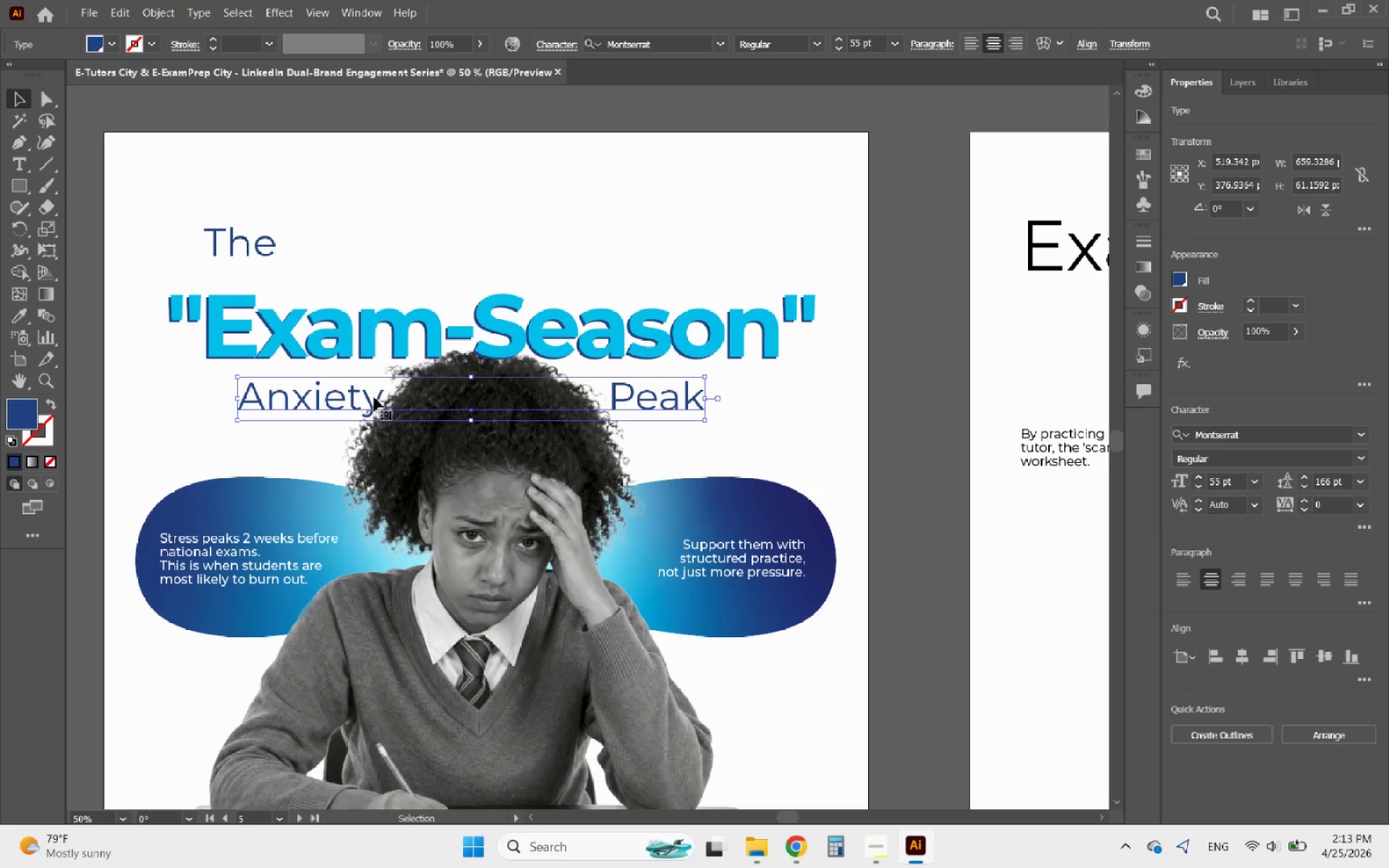 
scroll: coordinate [340, 393], scroll_direction: up, amount: 2.0
 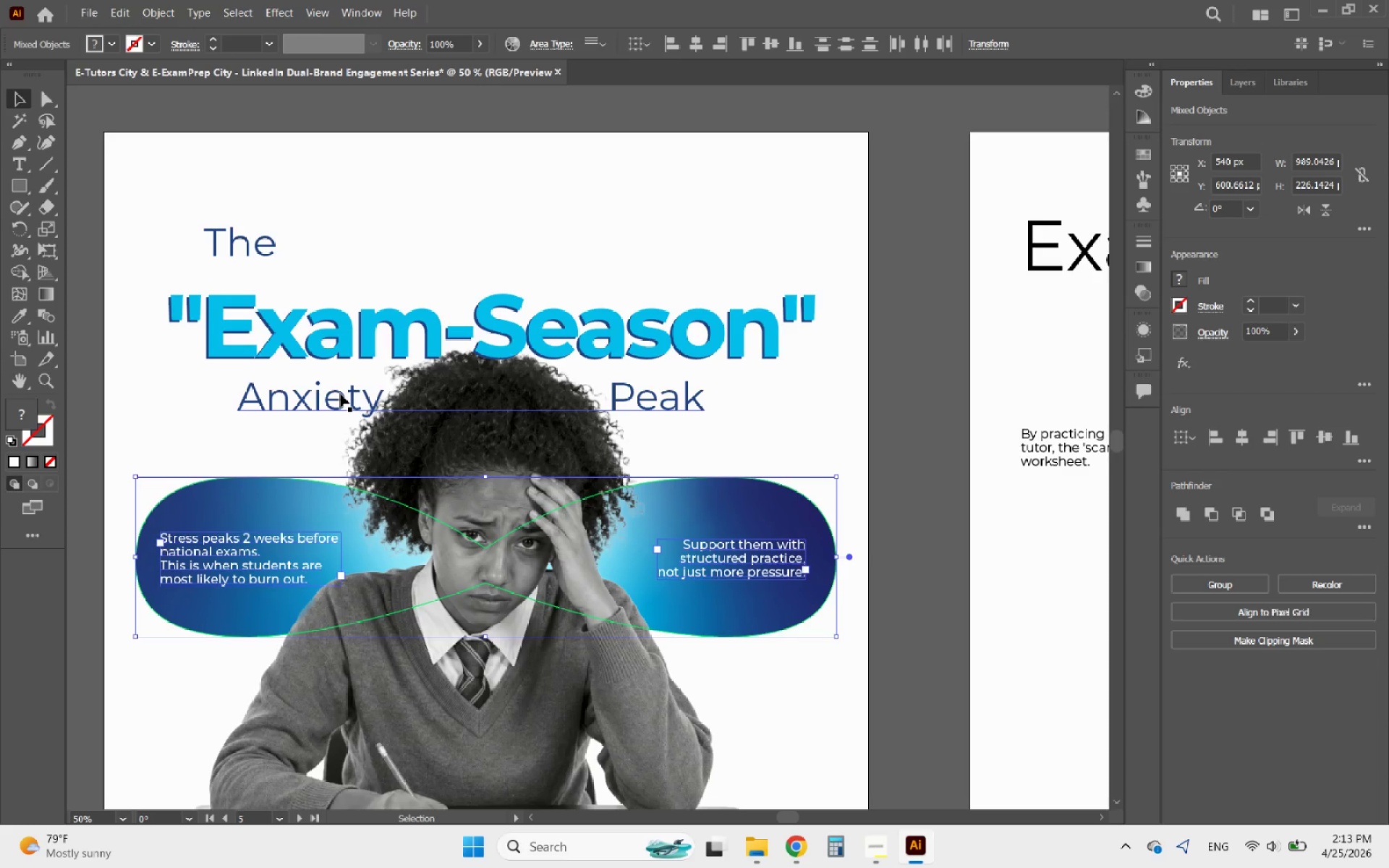 
double_click([374, 397])
 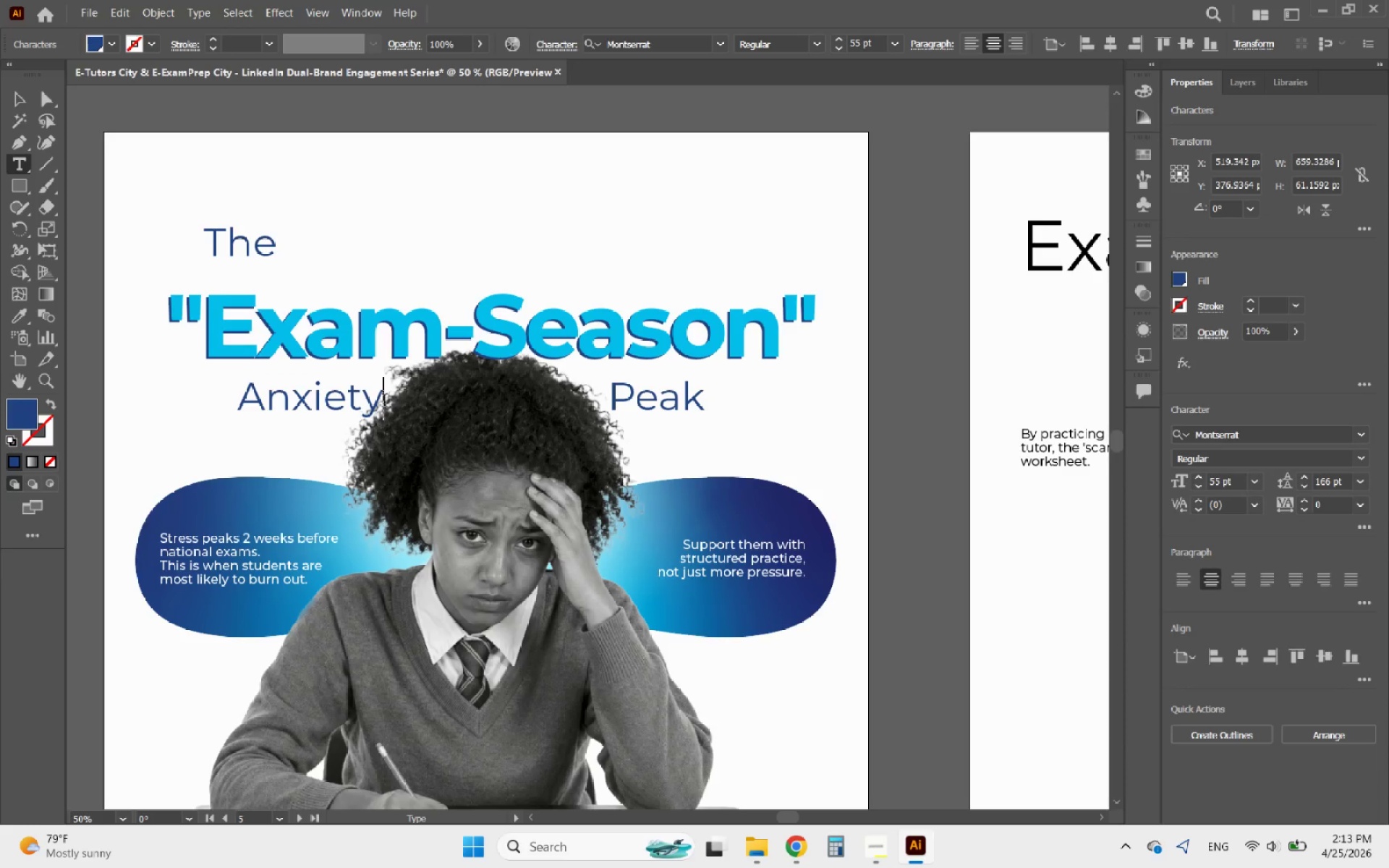 
left_click_drag(start_coordinate=[384, 401], to_coordinate=[609, 391])
 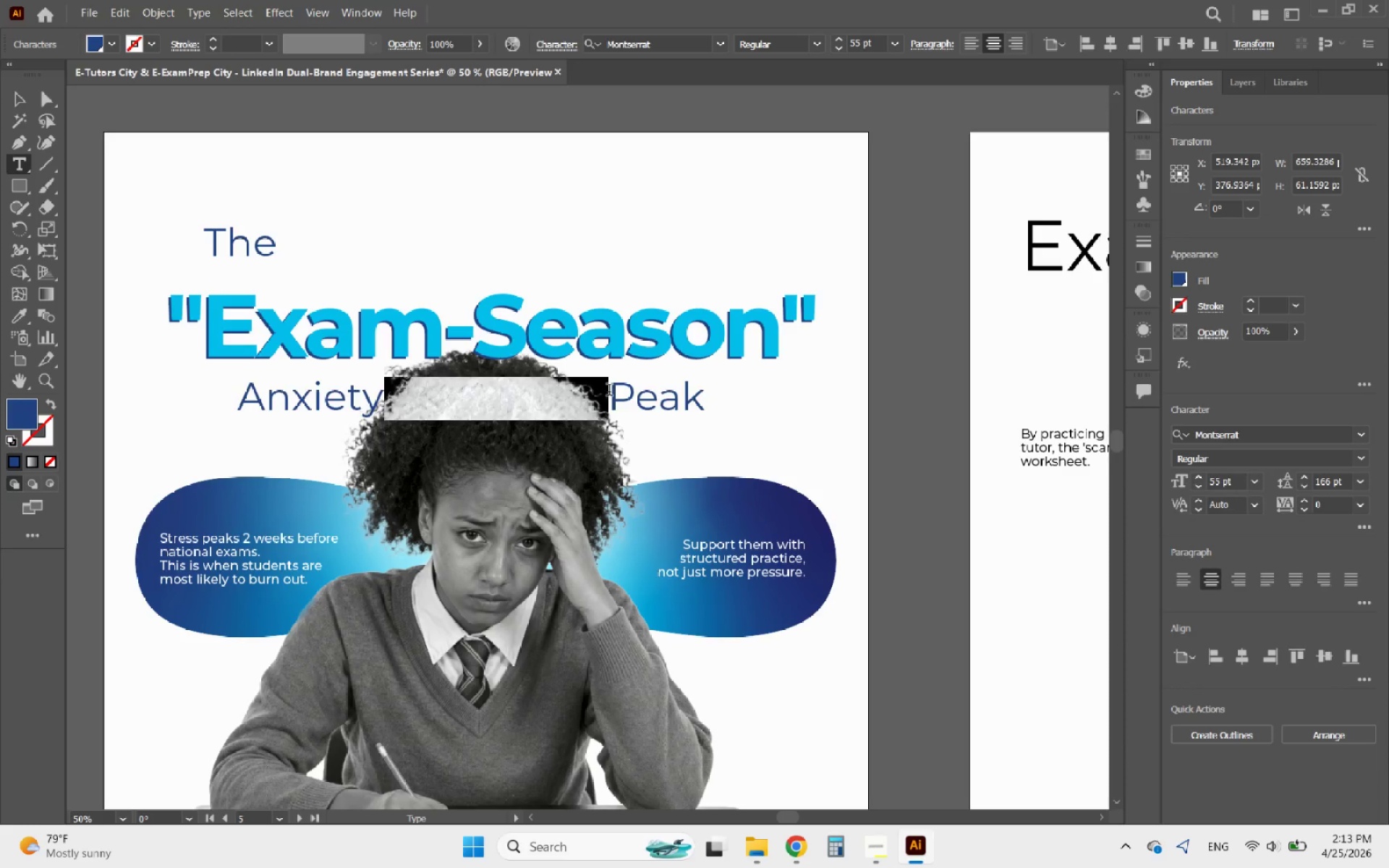 
key(Backspace)
 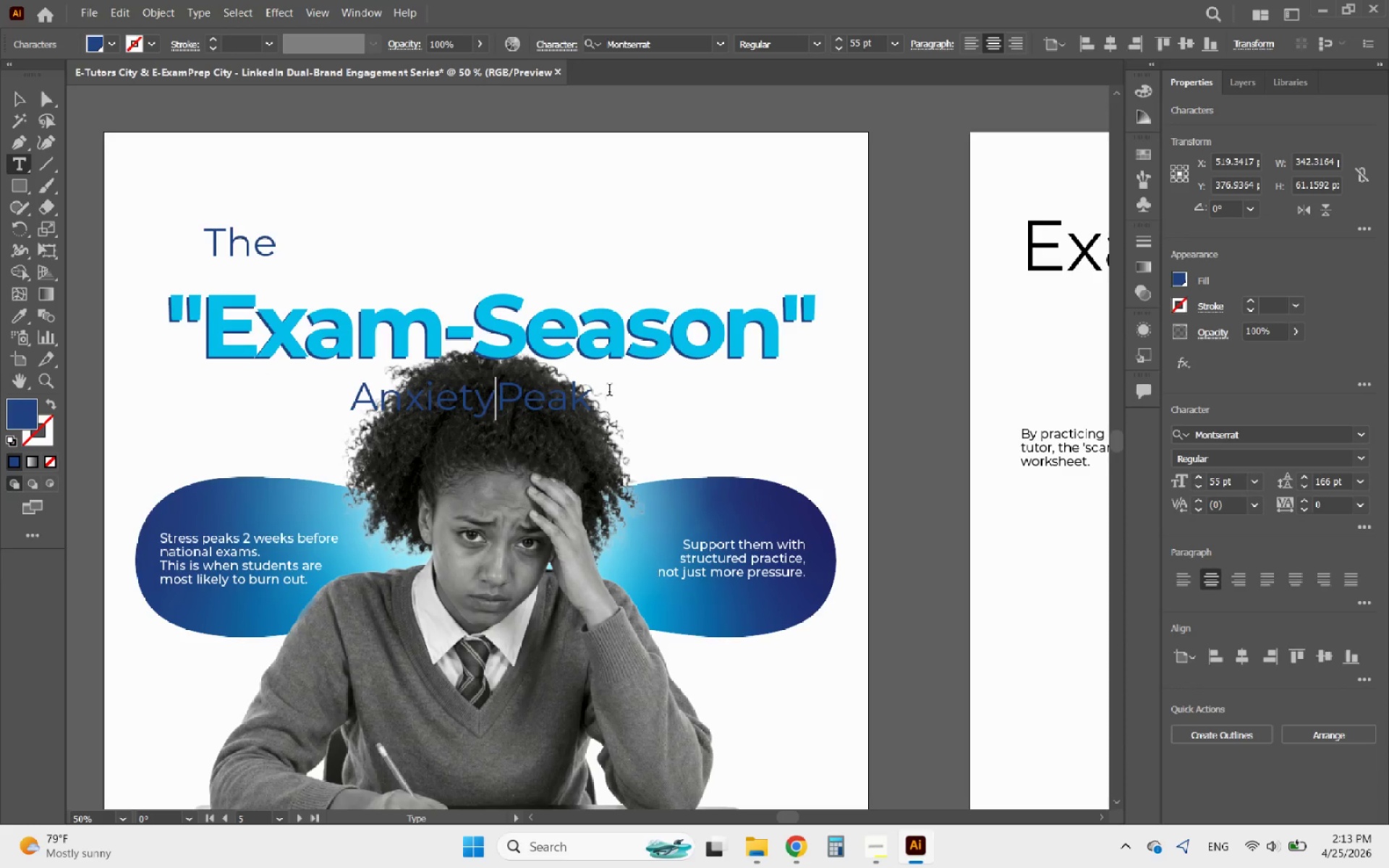 
key(Space)
 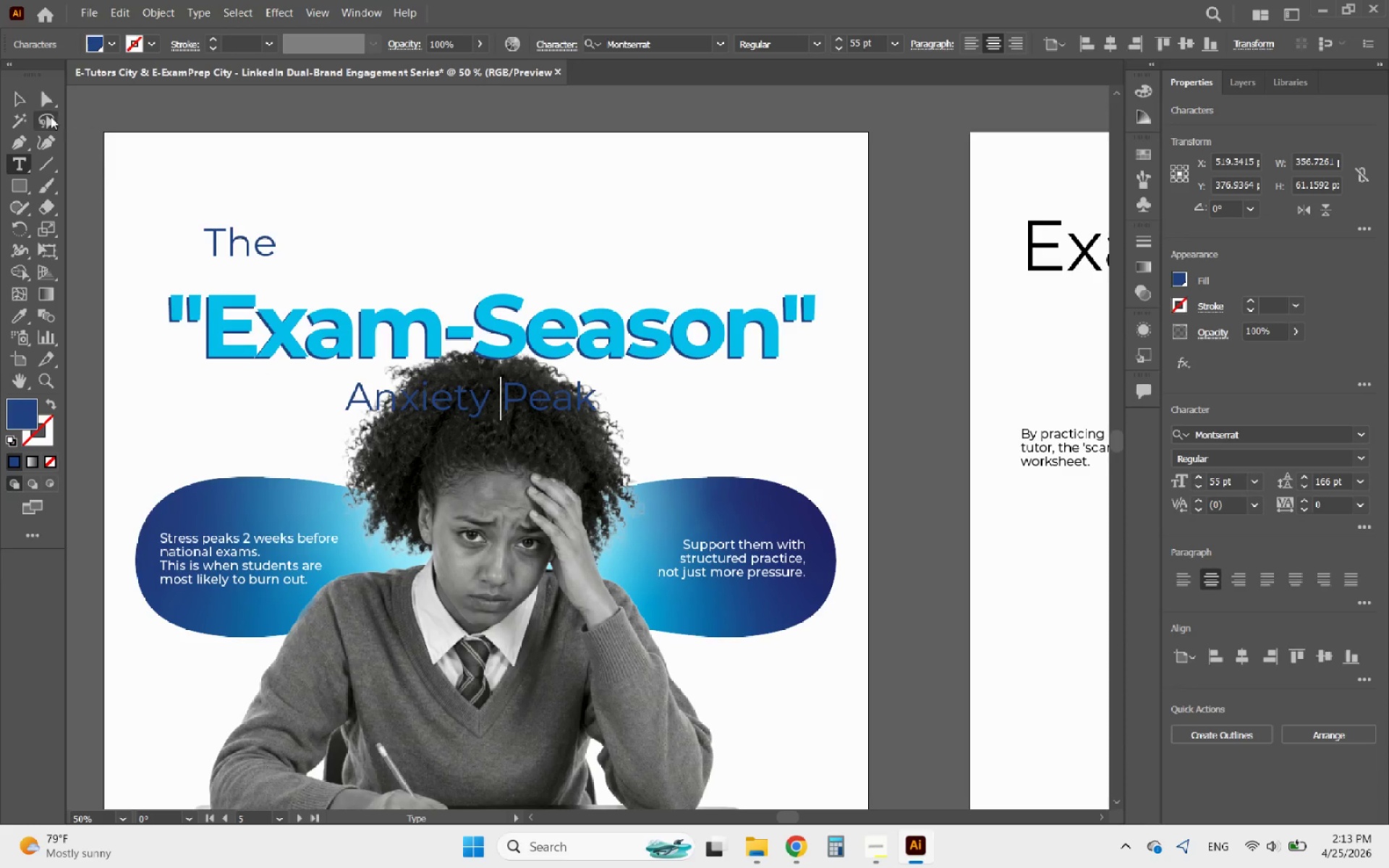 
left_click([21, 105])
 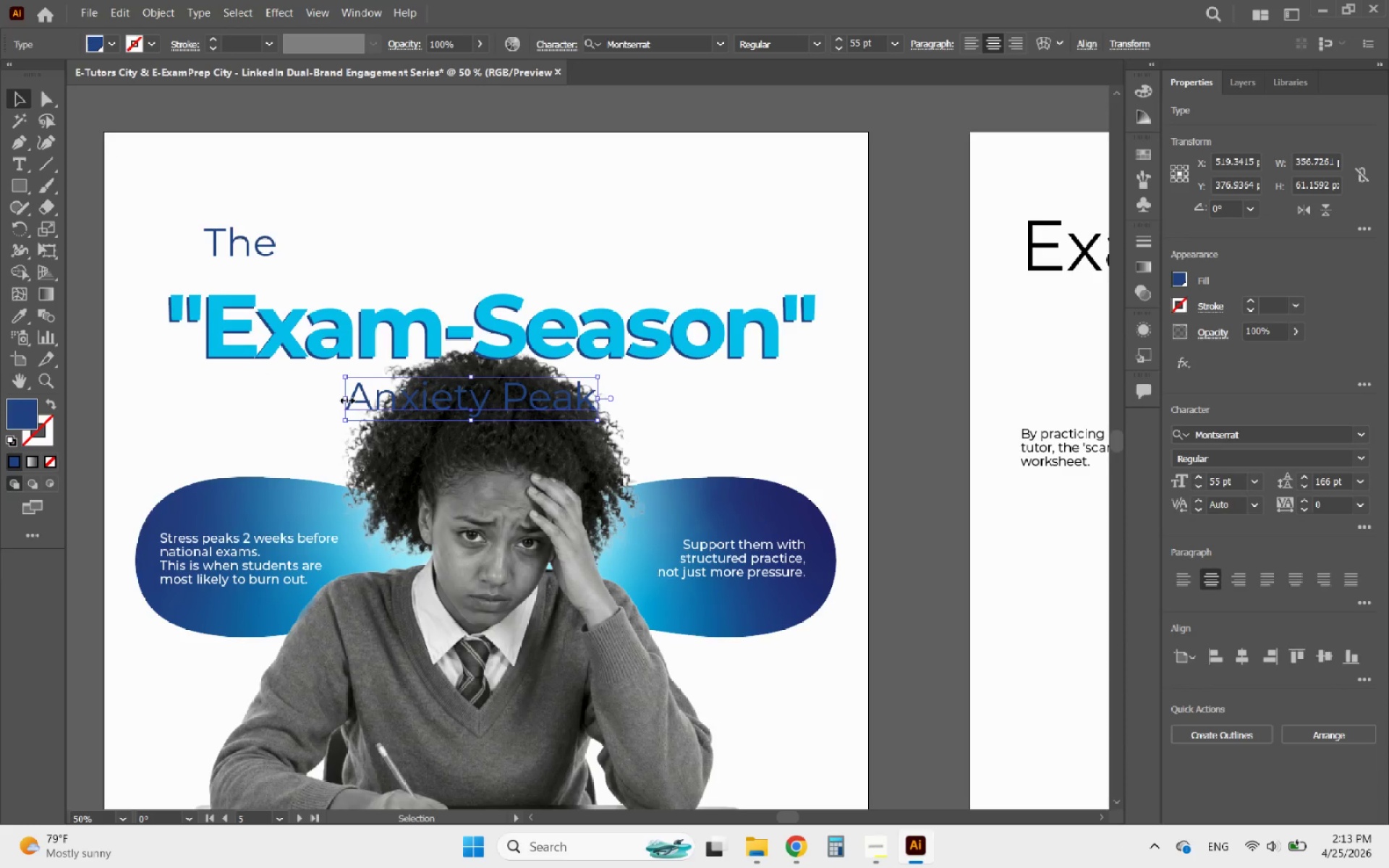 
hold_key(key=ShiftLeft, duration=0.75)
left_click_drag(start_coordinate=[345, 399], to_coordinate=[401, 401])
 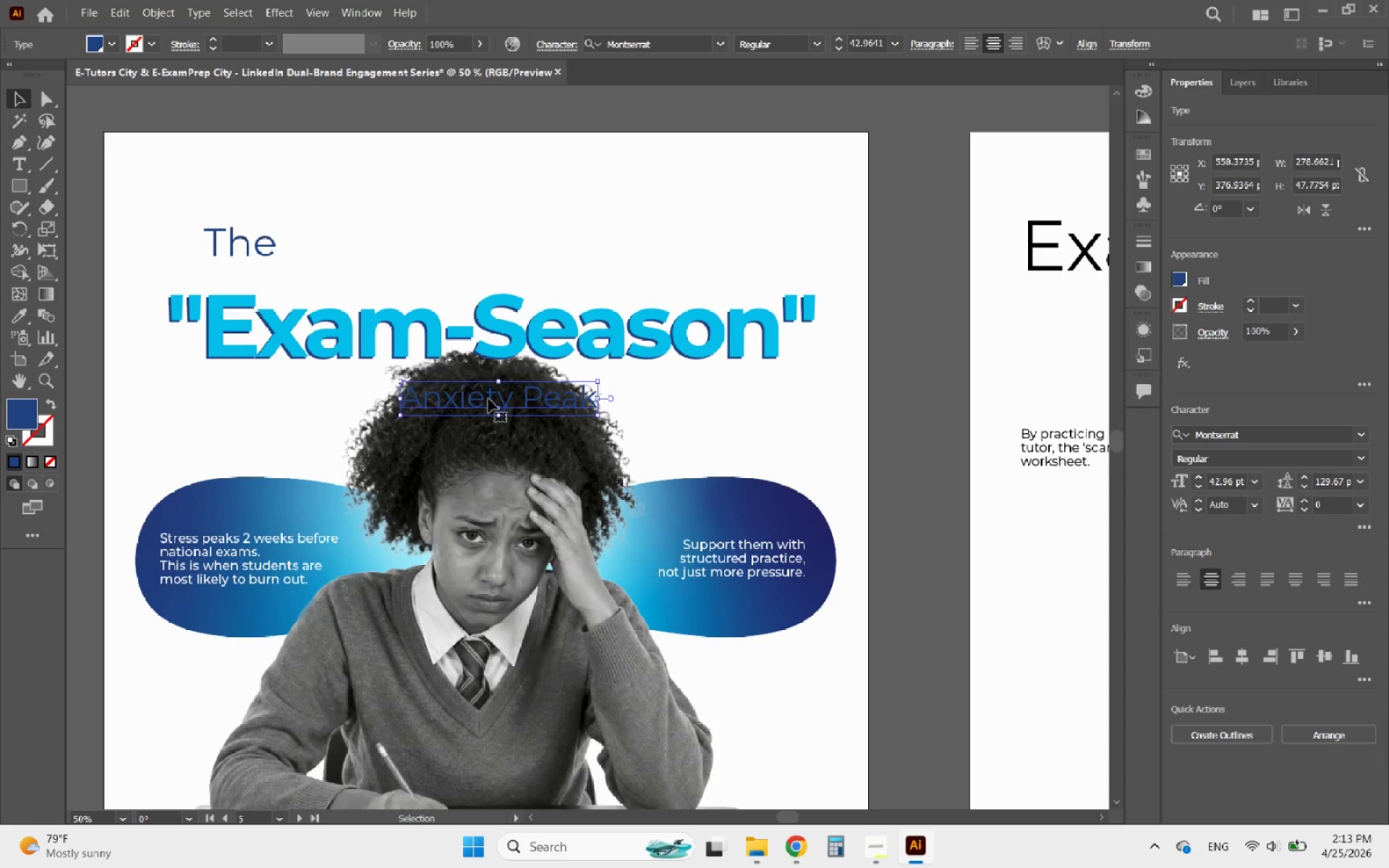 
left_click_drag(start_coordinate=[488, 399], to_coordinate=[697, 381])
 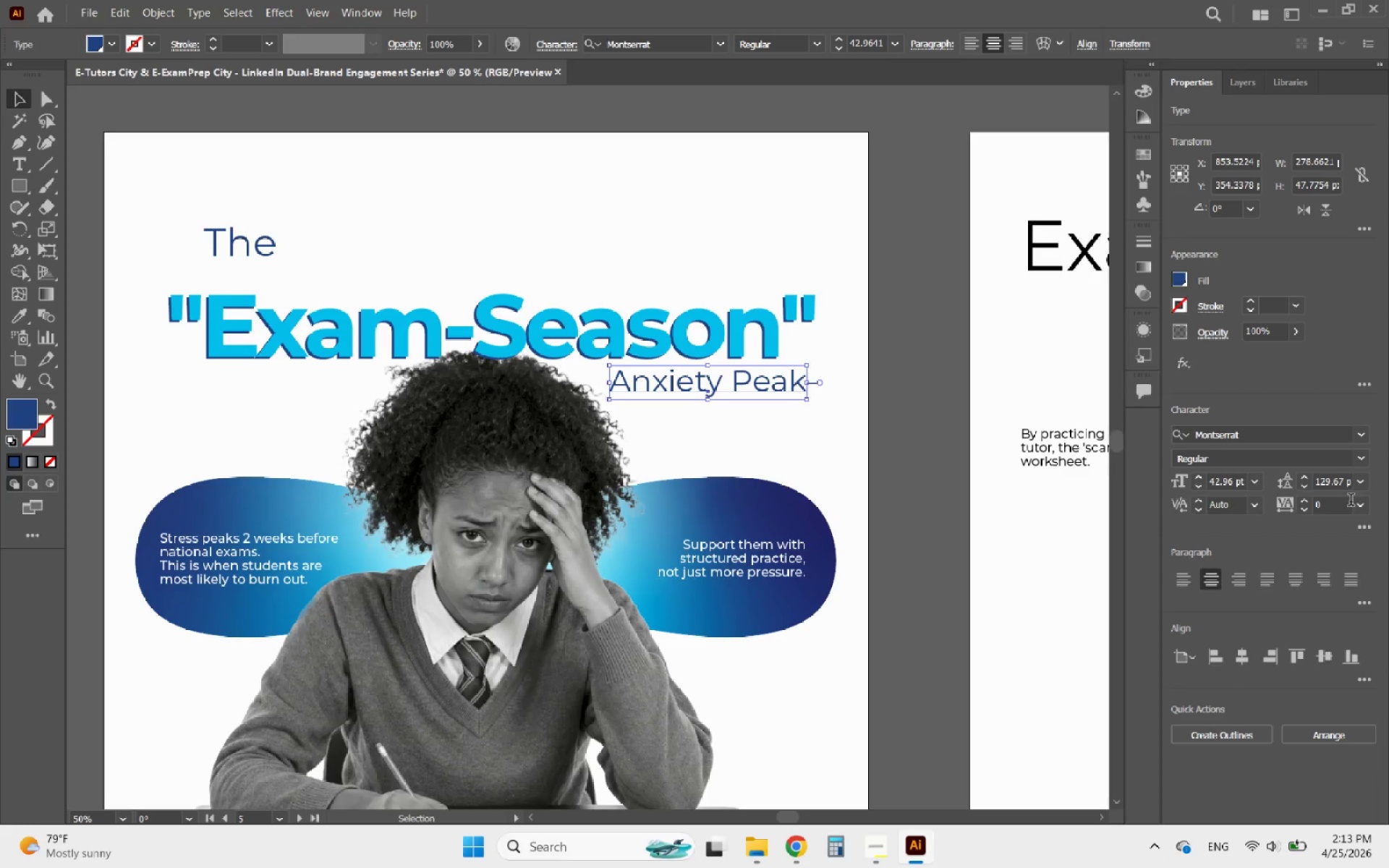 
left_click([1358, 460])
 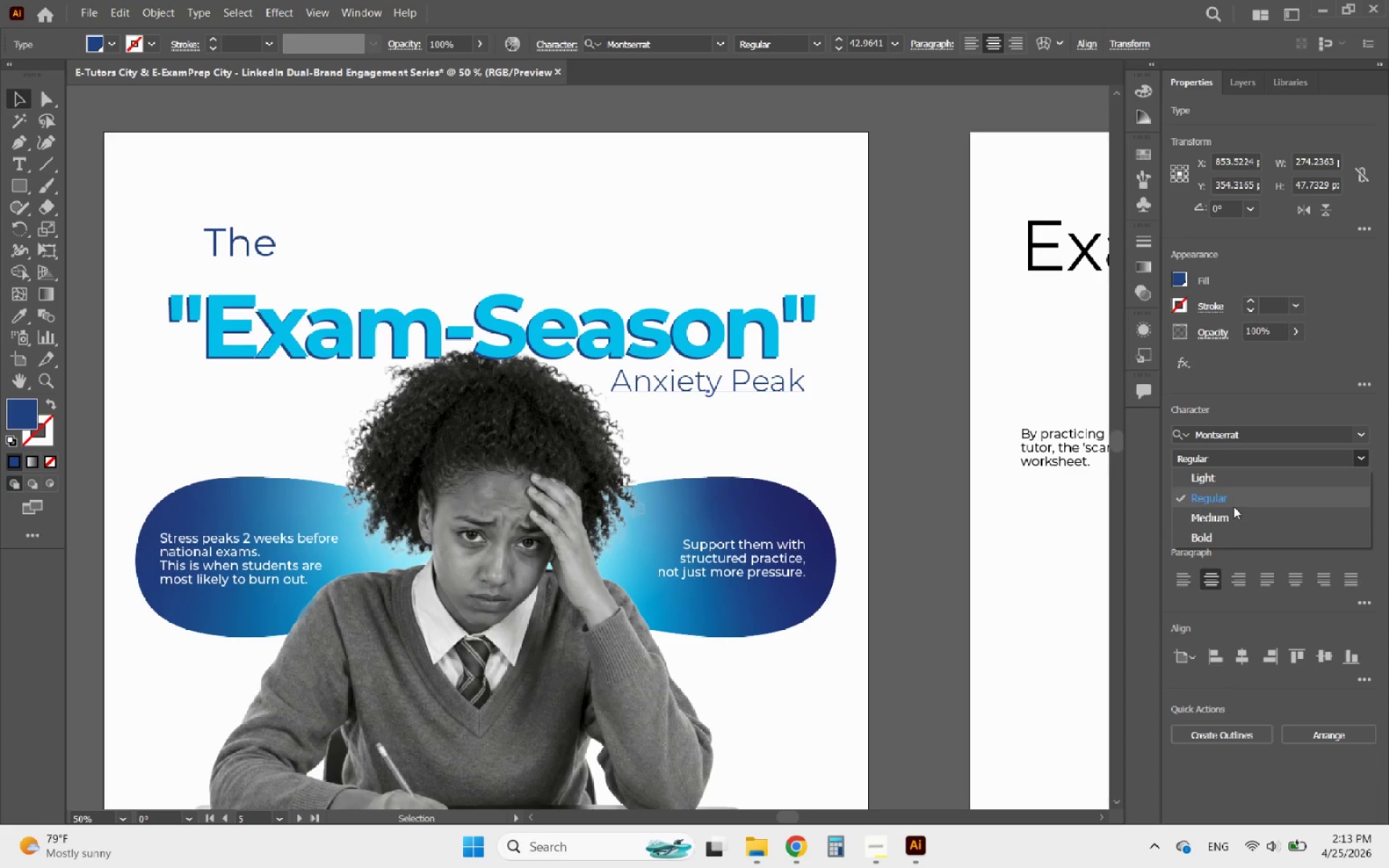 
left_click([1220, 516])
 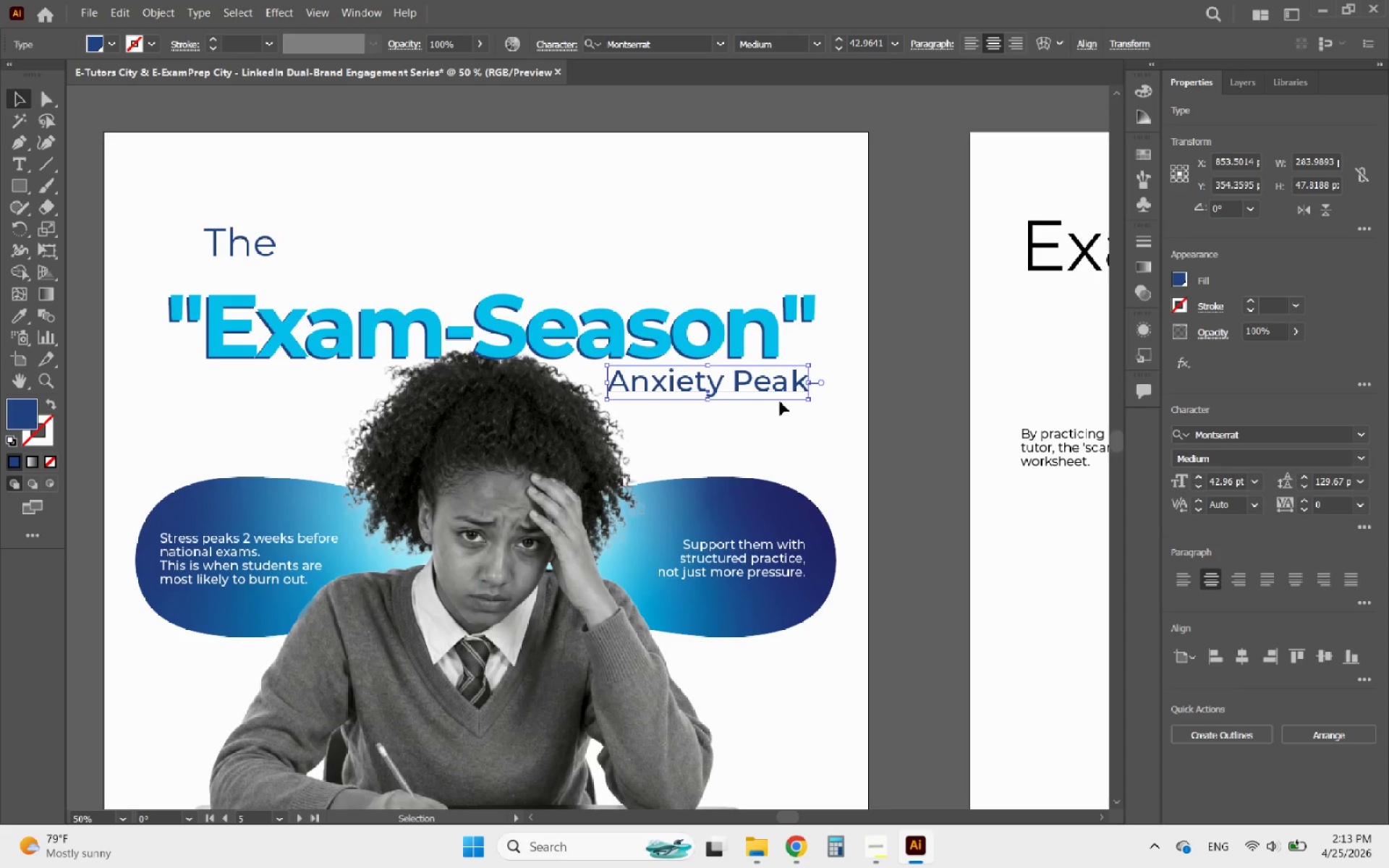 
hold_key(key=AltLeft, duration=0.81)
scroll: coordinate [774, 412], scroll_direction: up, amount: 4.0
 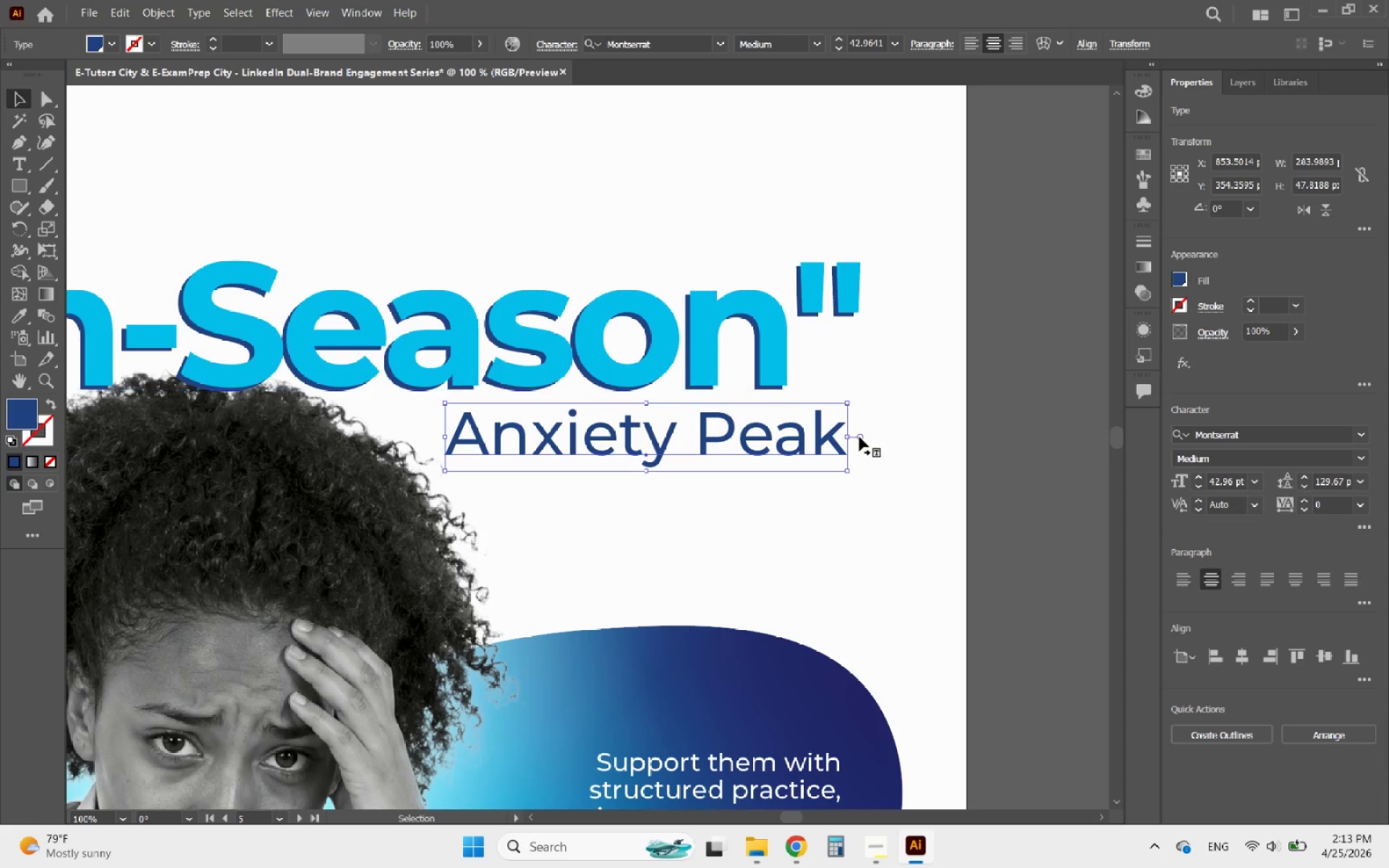 
hold_key(key=ShiftLeft, duration=2.0)
left_click_drag(start_coordinate=[849, 434], to_coordinate=[786, 432])
 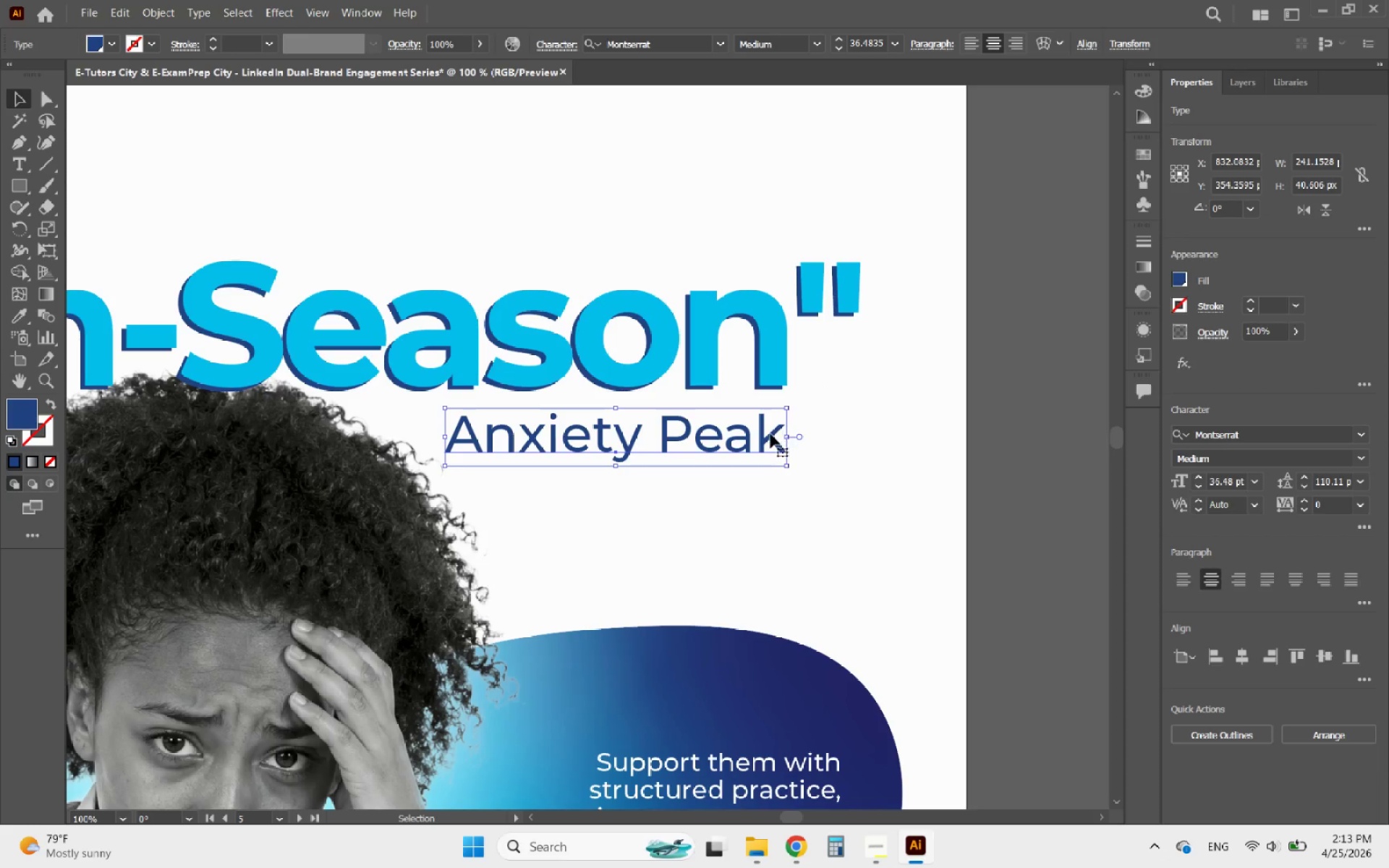 
left_click_drag(start_coordinate=[770, 434], to_coordinate=[782, 424])
 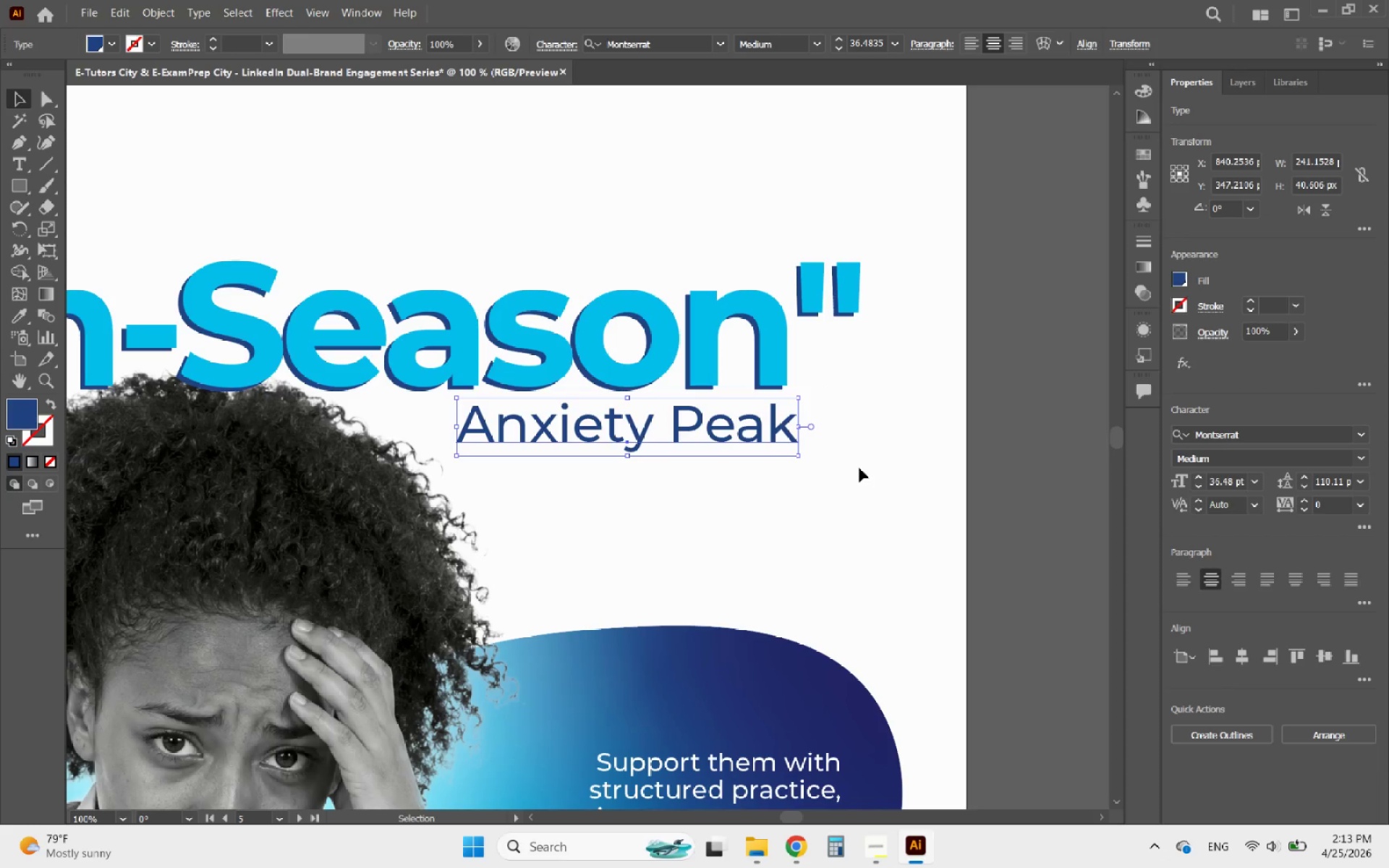 
hold_key(key=AltLeft, duration=0.97)
scroll: coordinate [860, 469], scroll_direction: down, amount: 2.0
 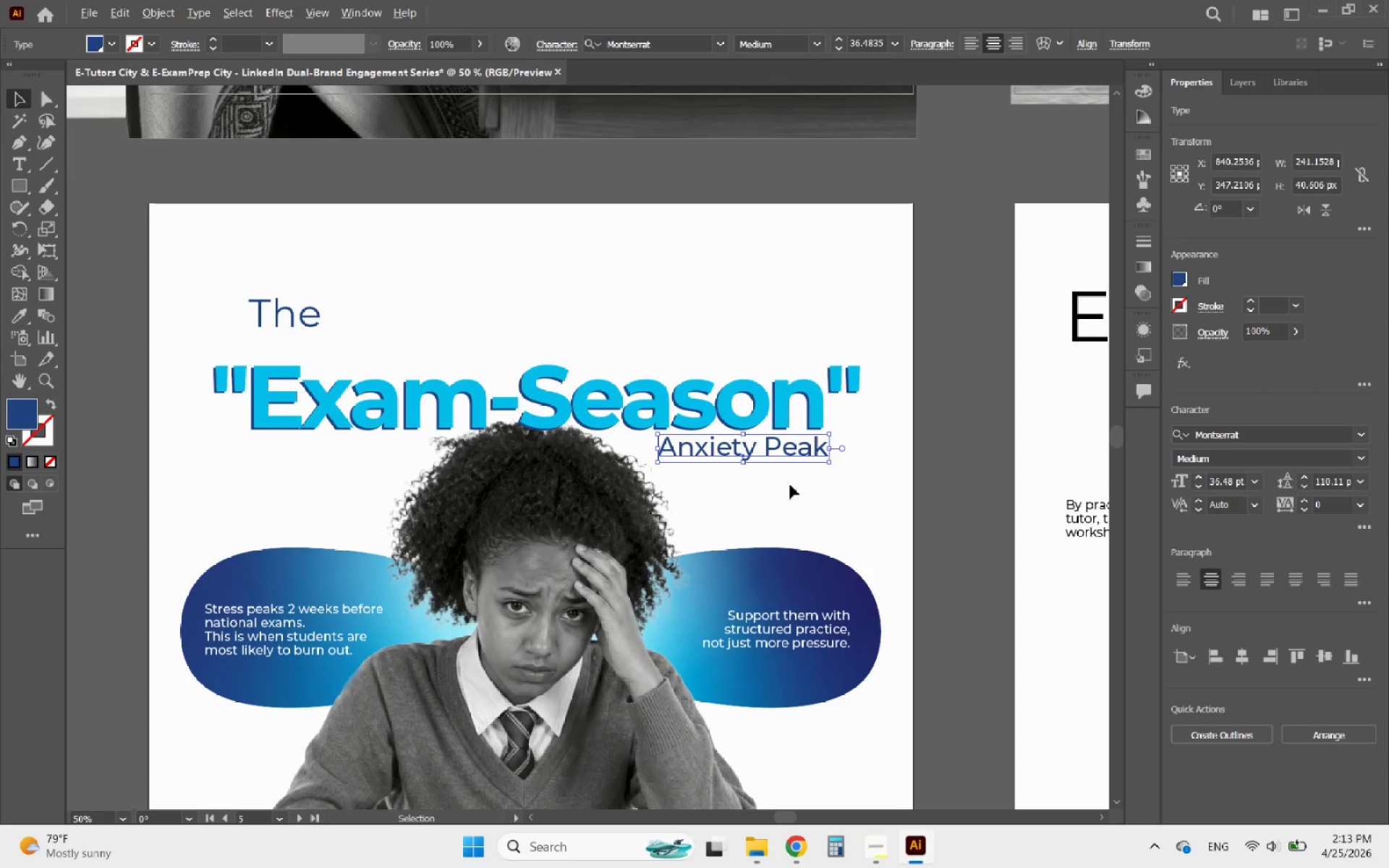 
left_click_drag(start_coordinate=[816, 493], to_coordinate=[718, 384])
 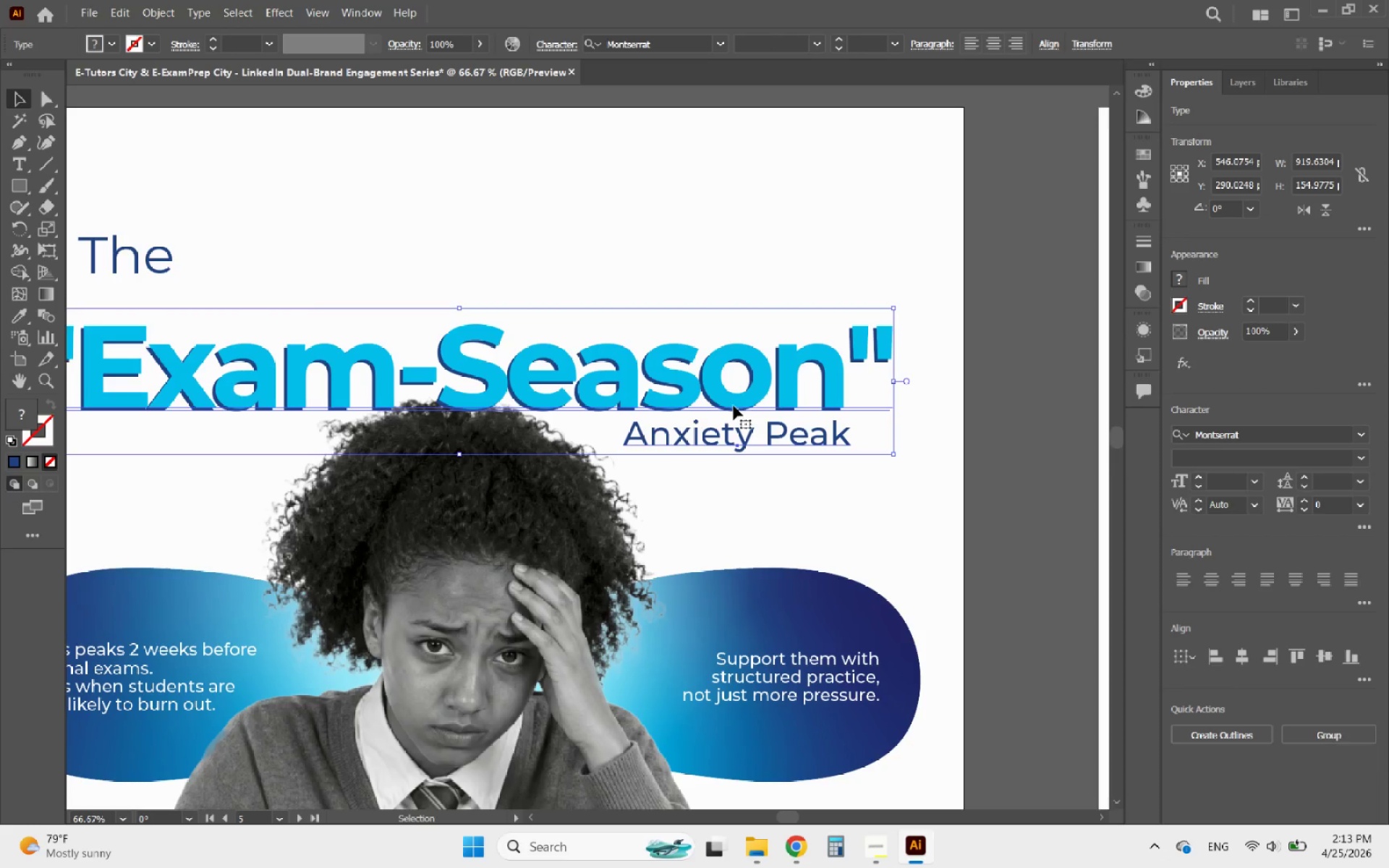 
scroll: coordinate [761, 485], scroll_direction: up, amount: 1.0
 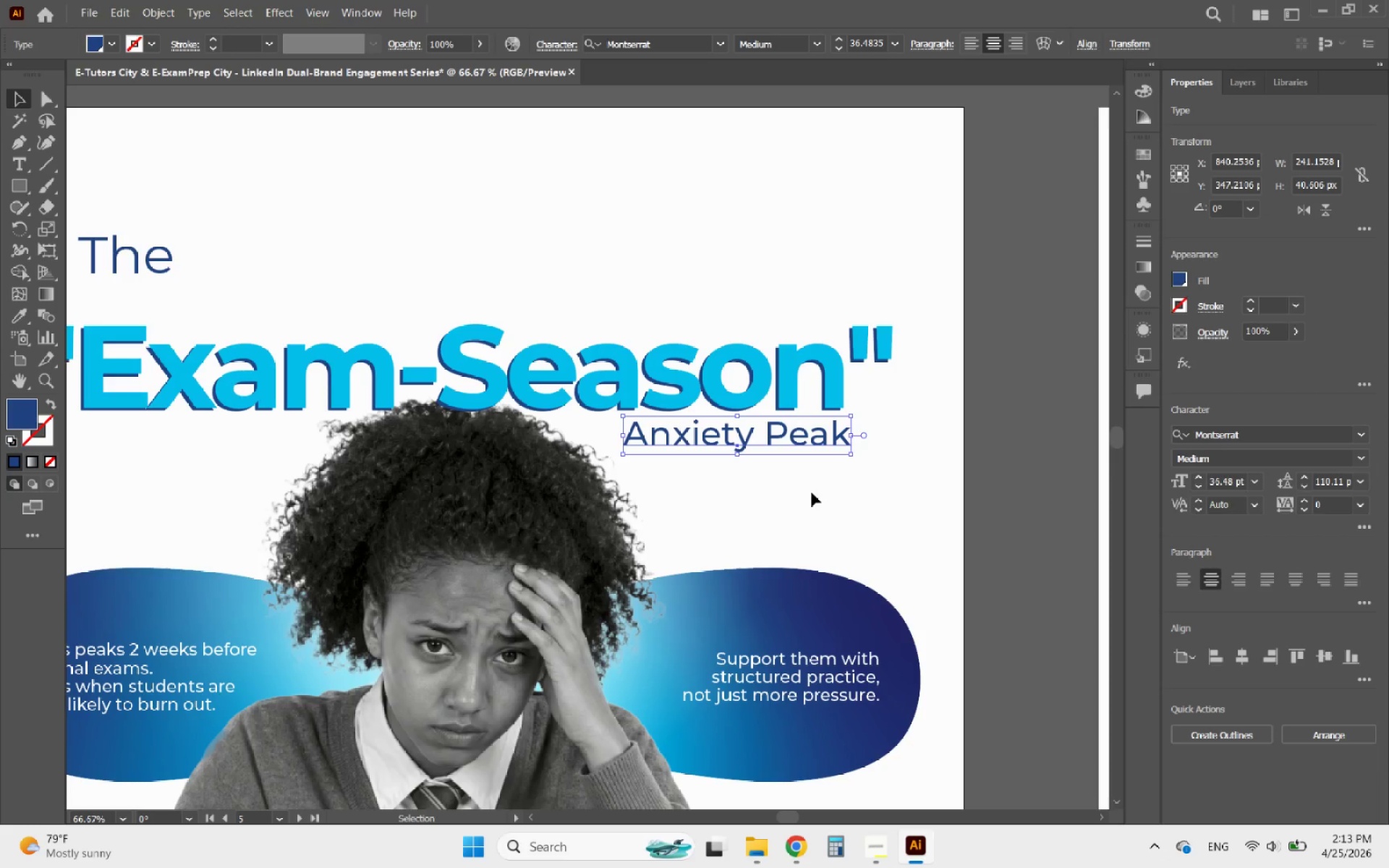 
left_click_drag(start_coordinate=[732, 402], to_coordinate=[734, 417])
 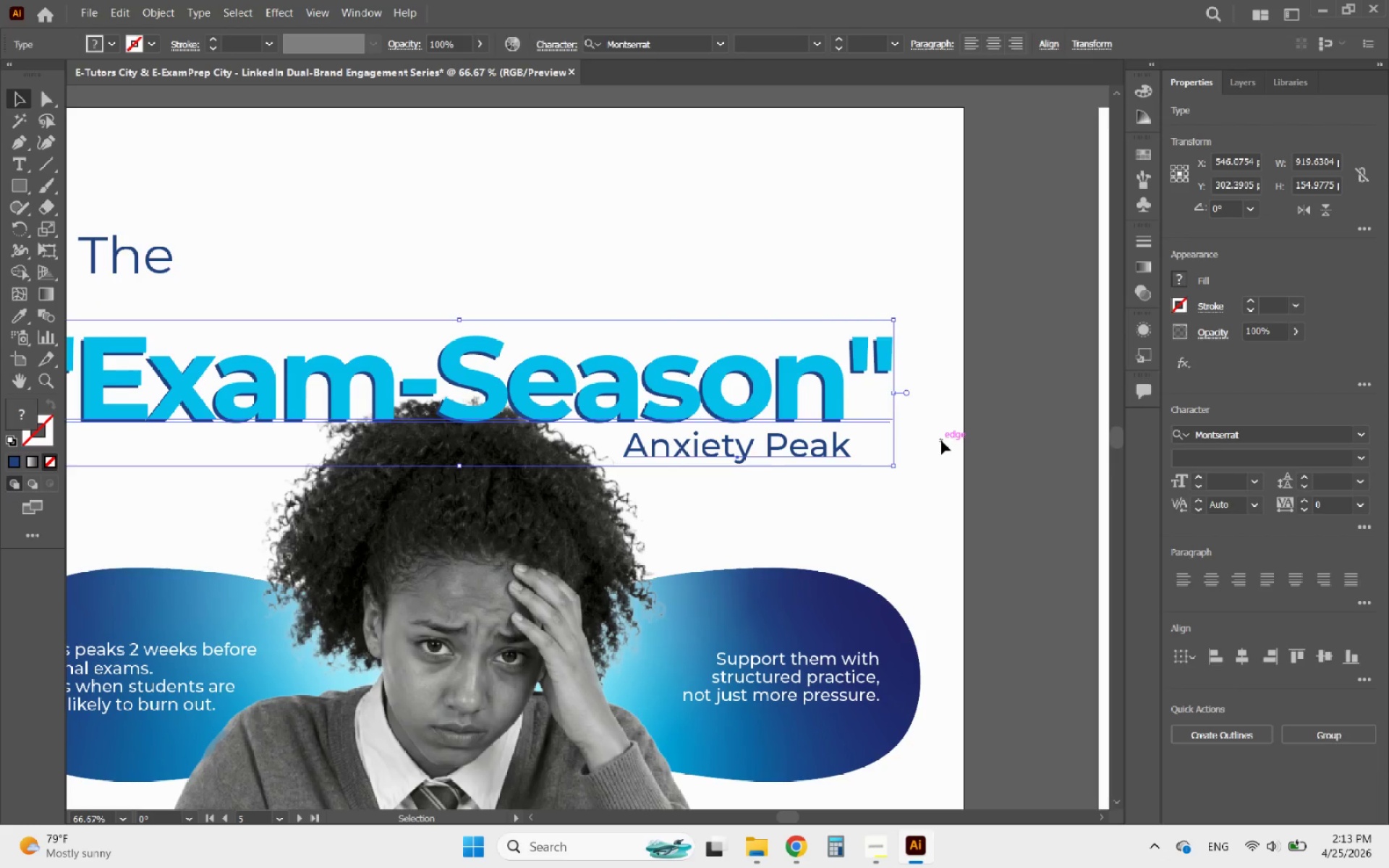 
hold_key(key=ShiftLeft, duration=2.45)
 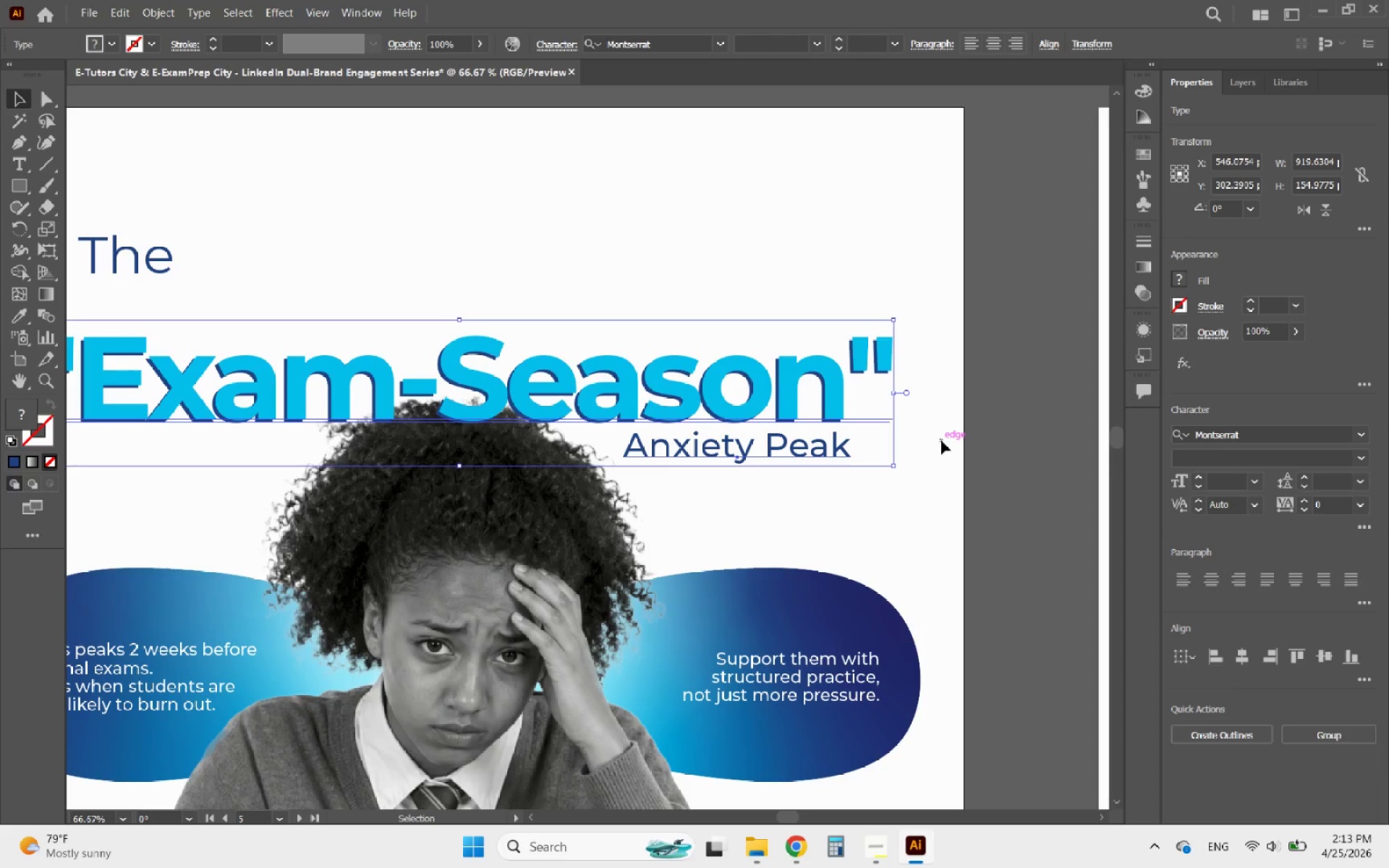 
left_click([941, 441])
 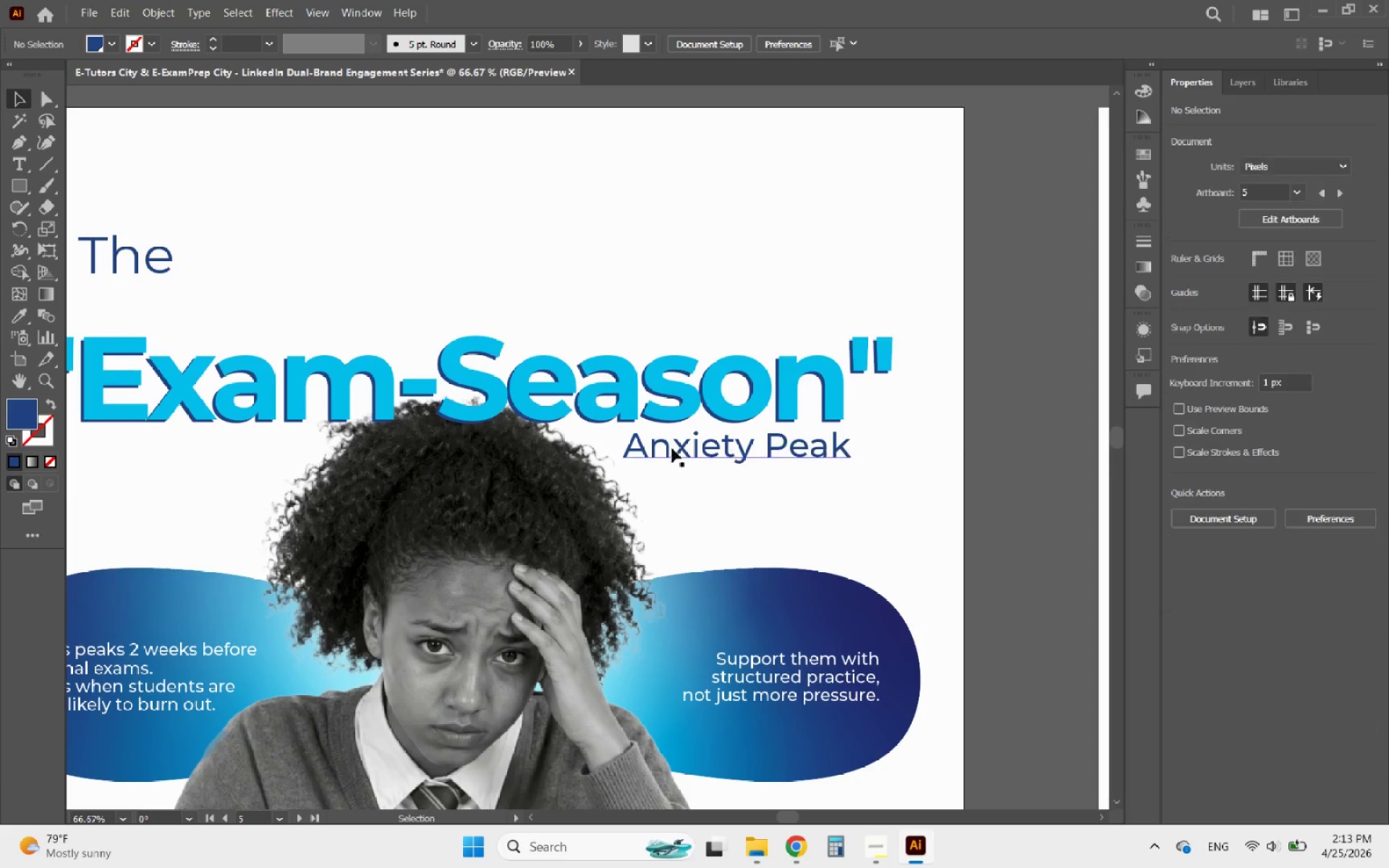 
hold_key(key=AltLeft, duration=0.69)
scroll: coordinate [452, 420], scroll_direction: up, amount: 2.0
 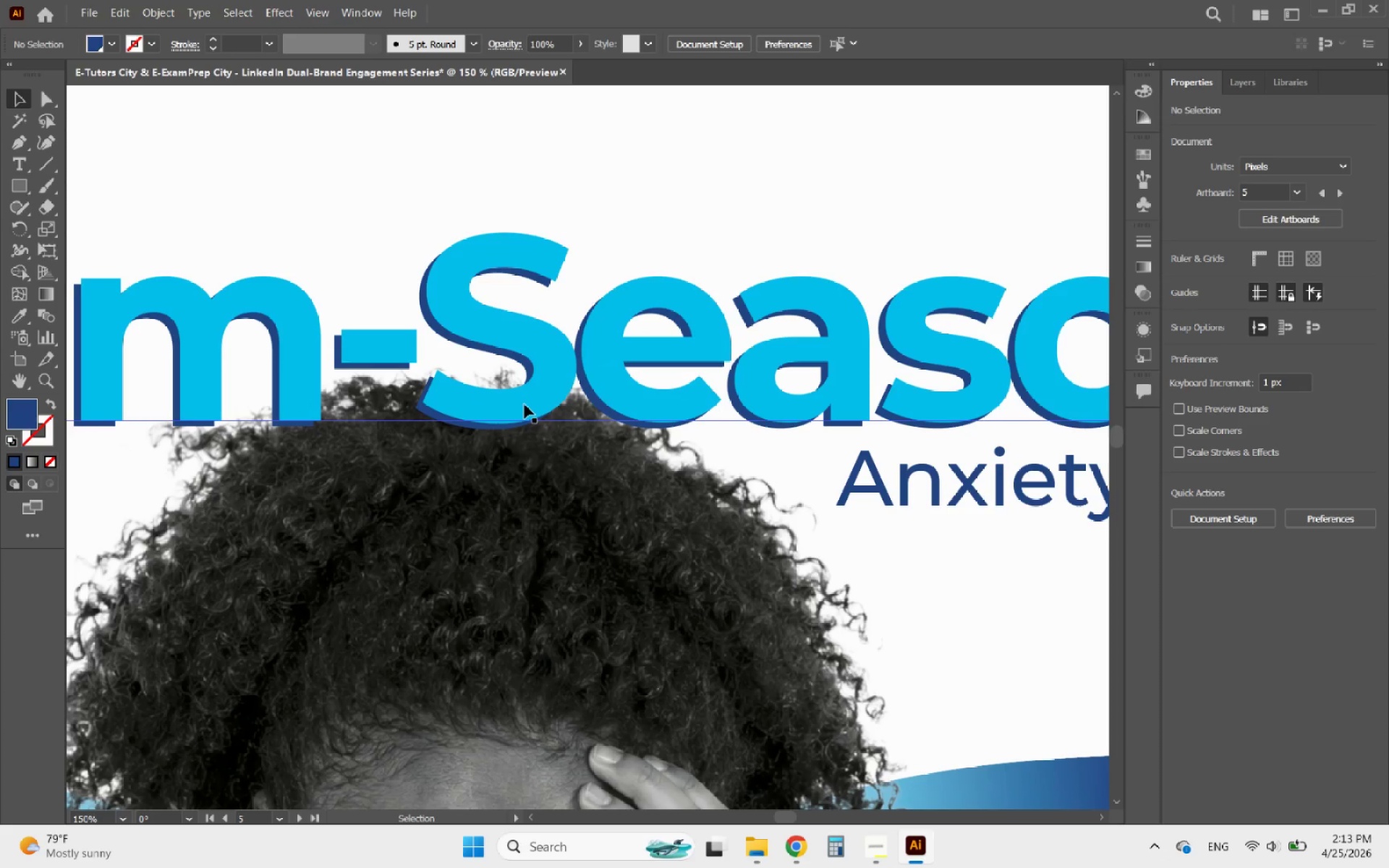 
left_click([524, 404])
 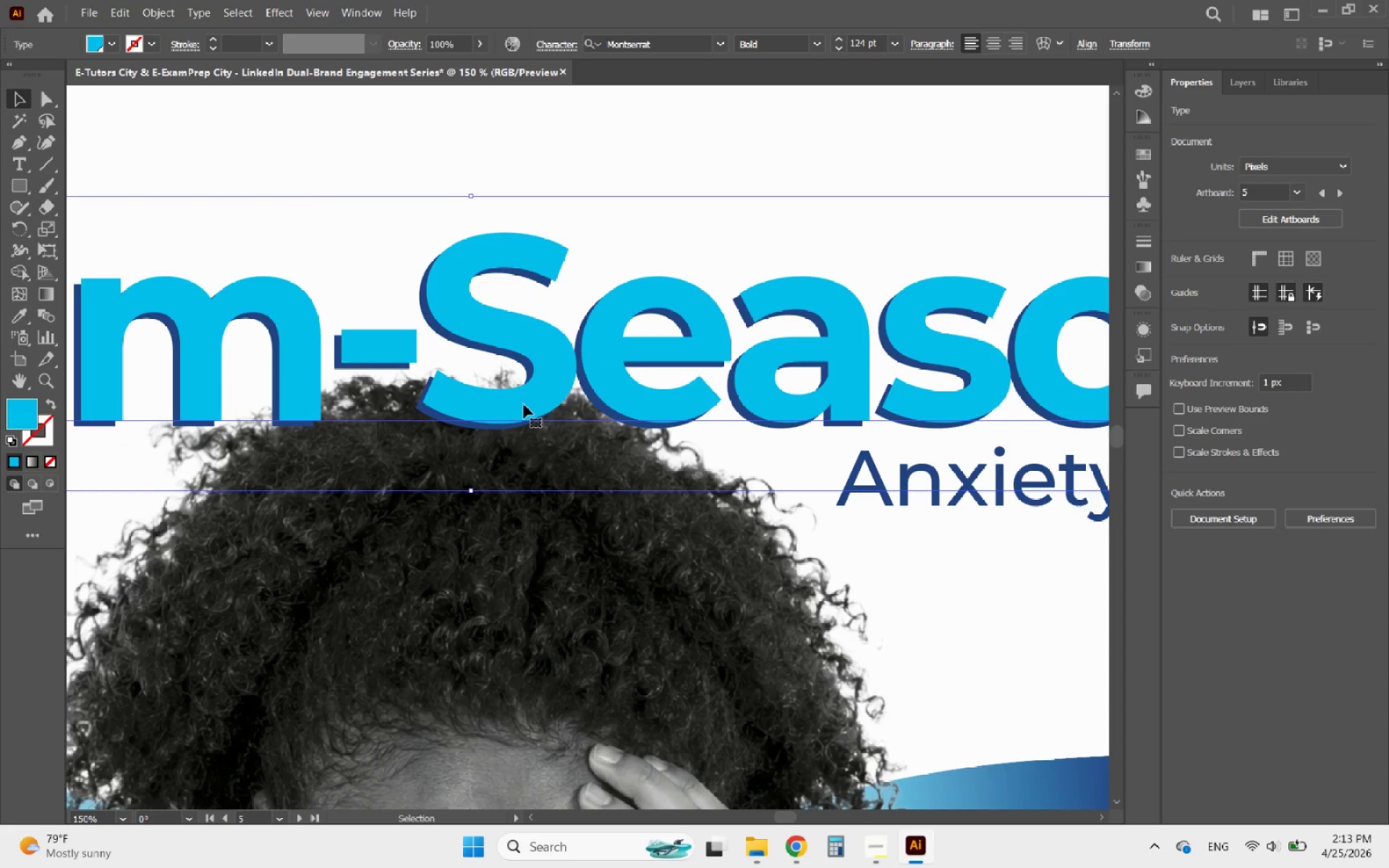 
hold_key(key=AltLeft, duration=2.08)
left_click_drag(start_coordinate=[480, 409], to_coordinate=[496, 399])
 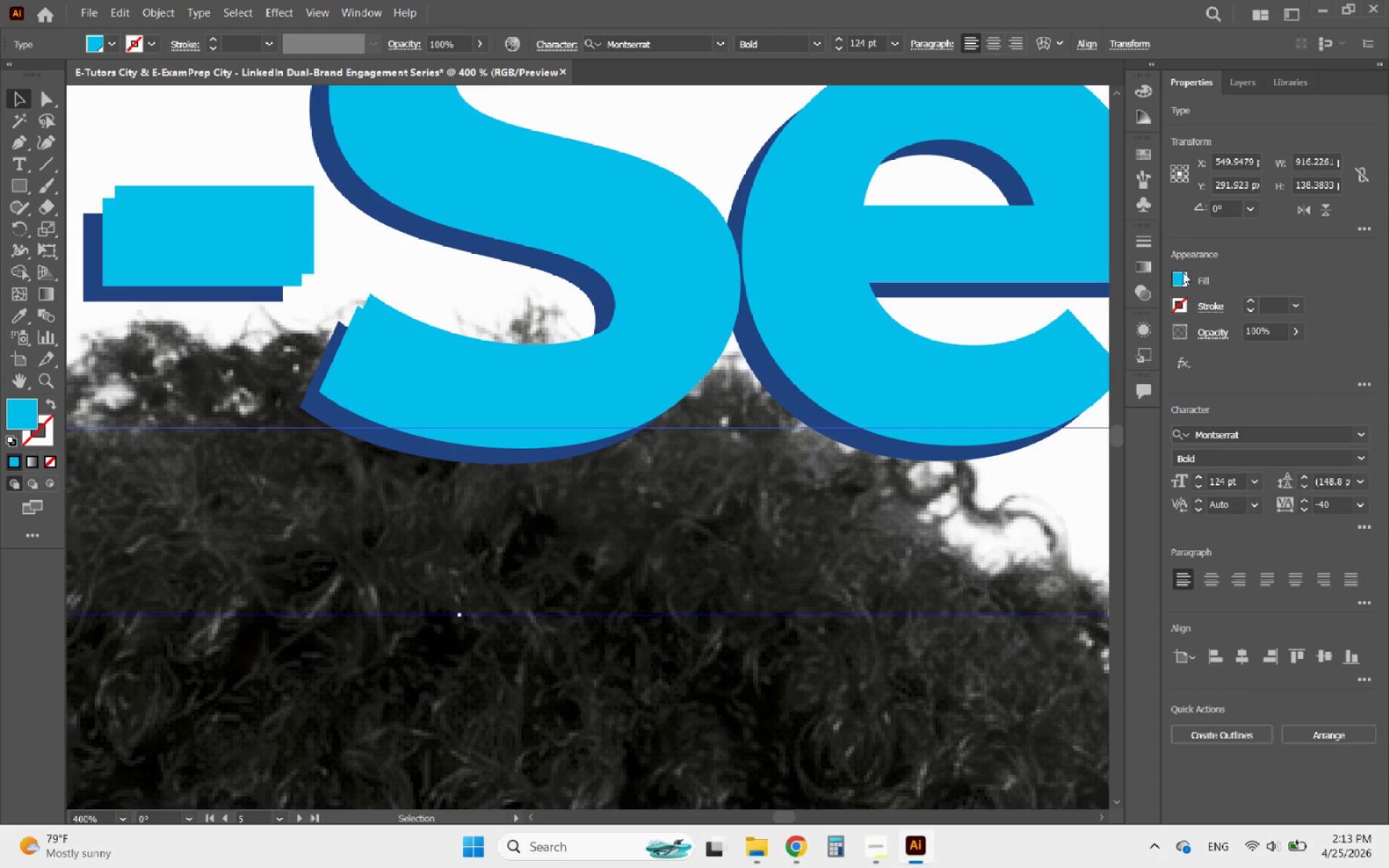 
scroll: coordinate [480, 408], scroll_direction: up, amount: 3.0
 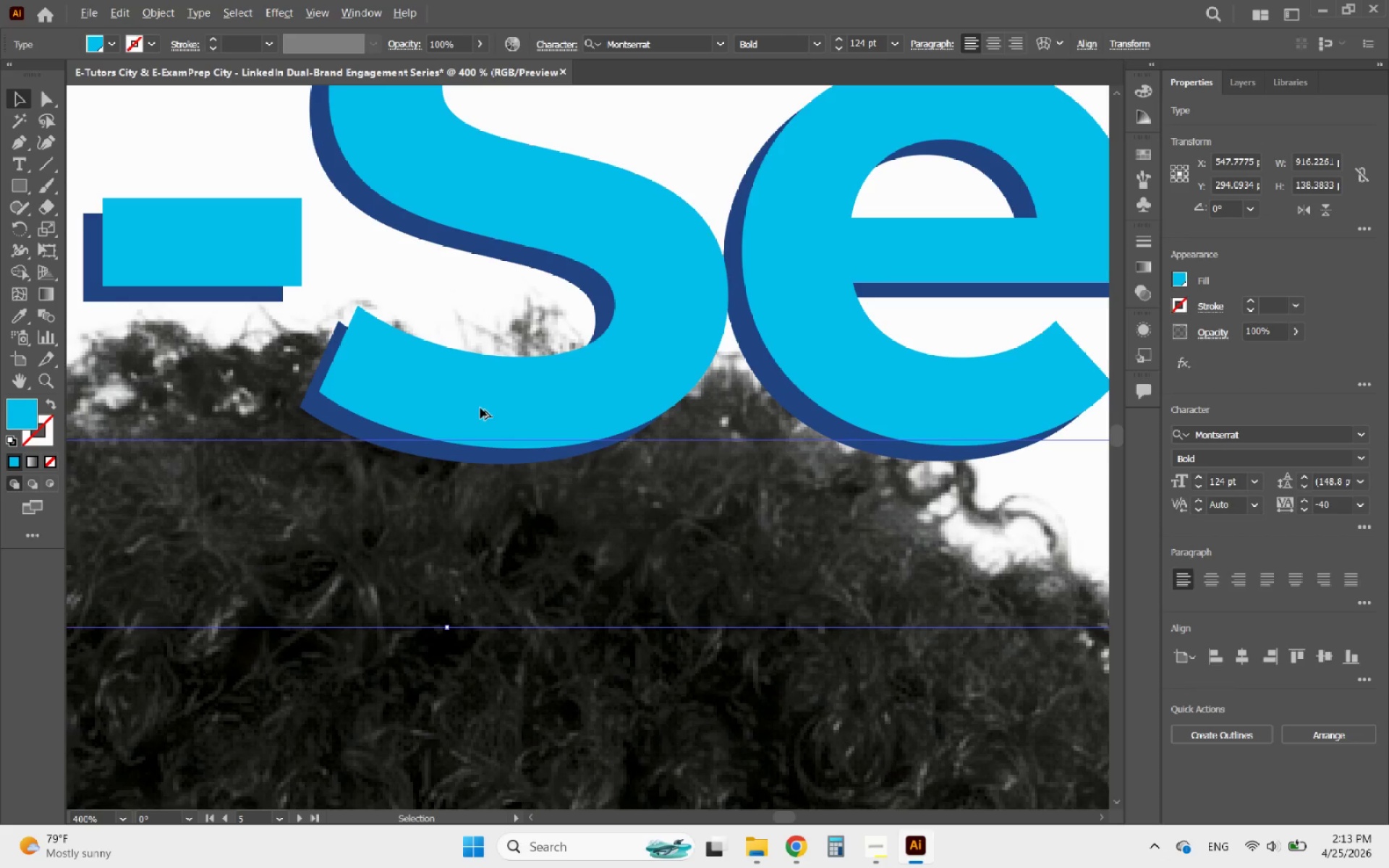 
hold_key(key=ShiftLeft, duration=0.91)
 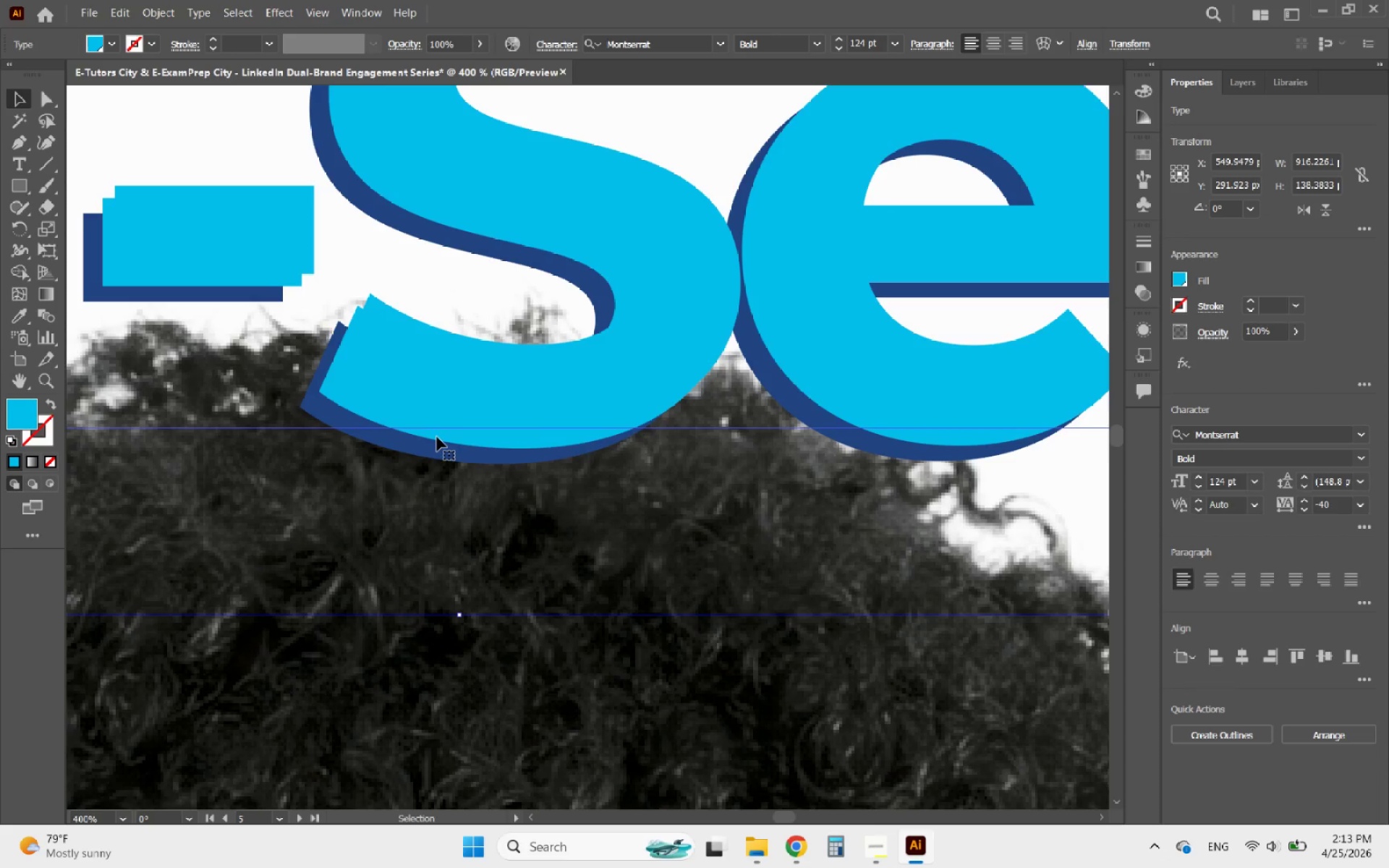 
wait(8.48)
 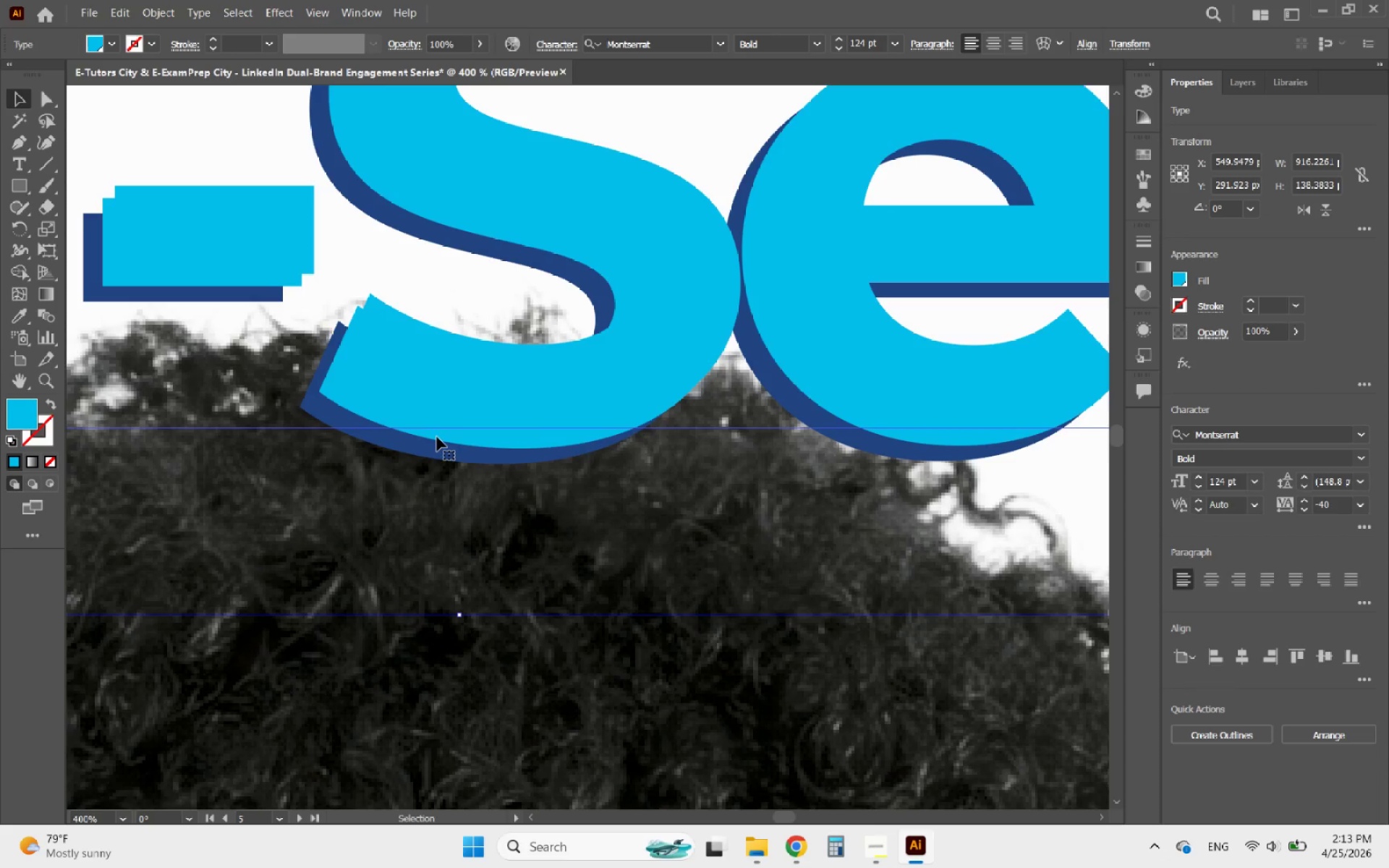 
hold_key(key=ShiftLeft, duration=0.34)
left_click([461, 441])
 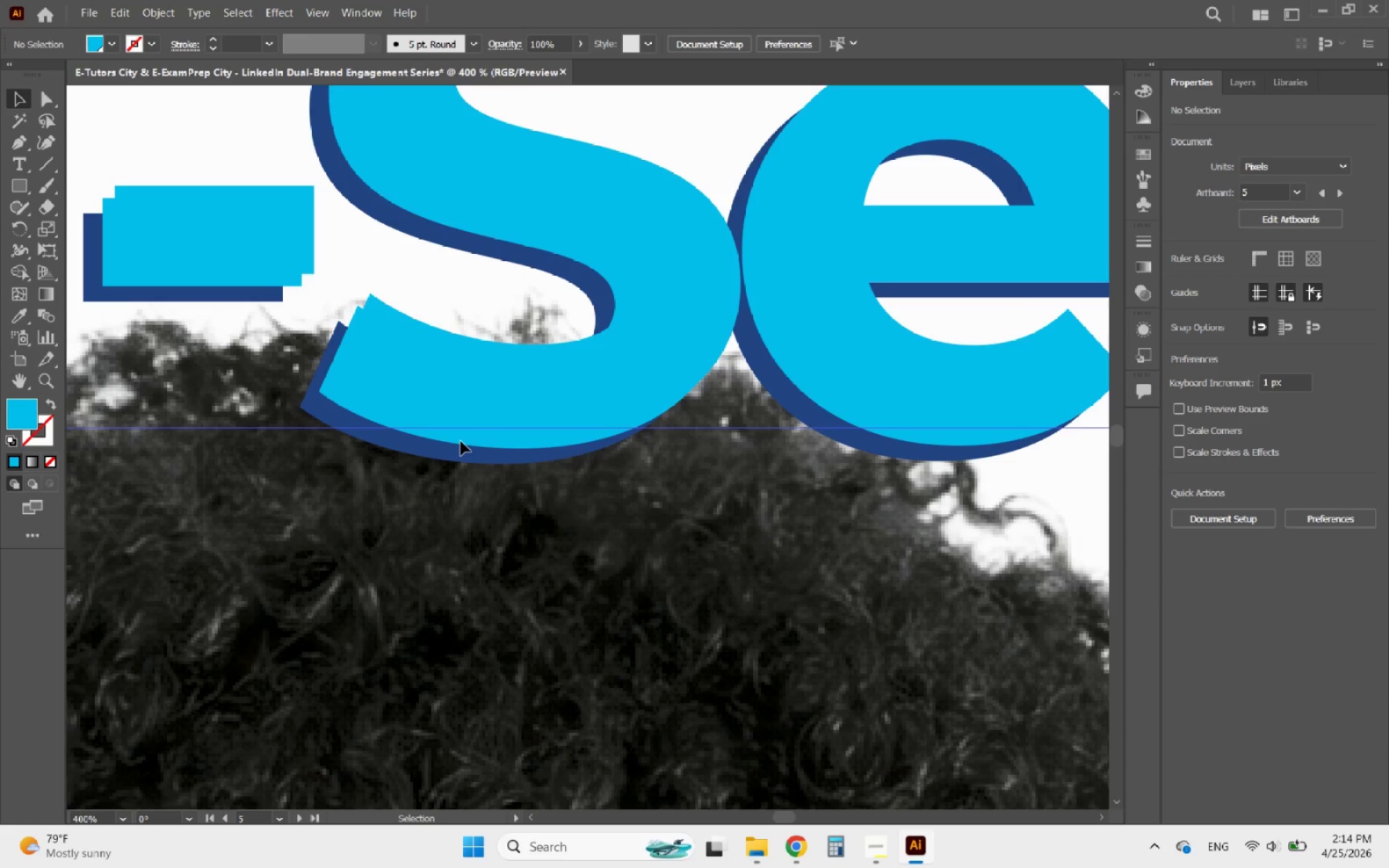 
left_click([461, 441])
 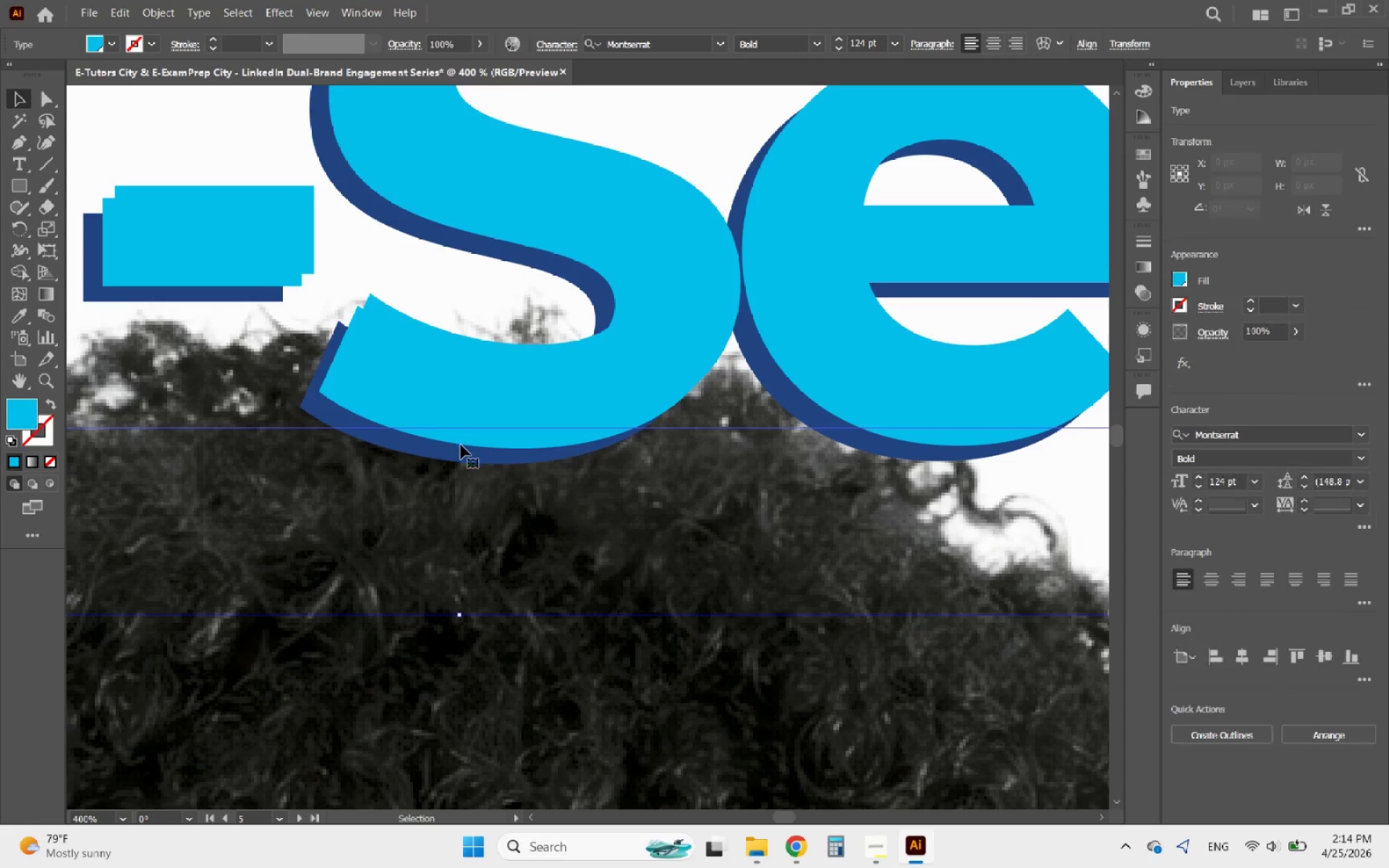 
hold_key(key=AltLeft, duration=0.55)
scroll: coordinate [477, 494], scroll_direction: down, amount: 5.0
 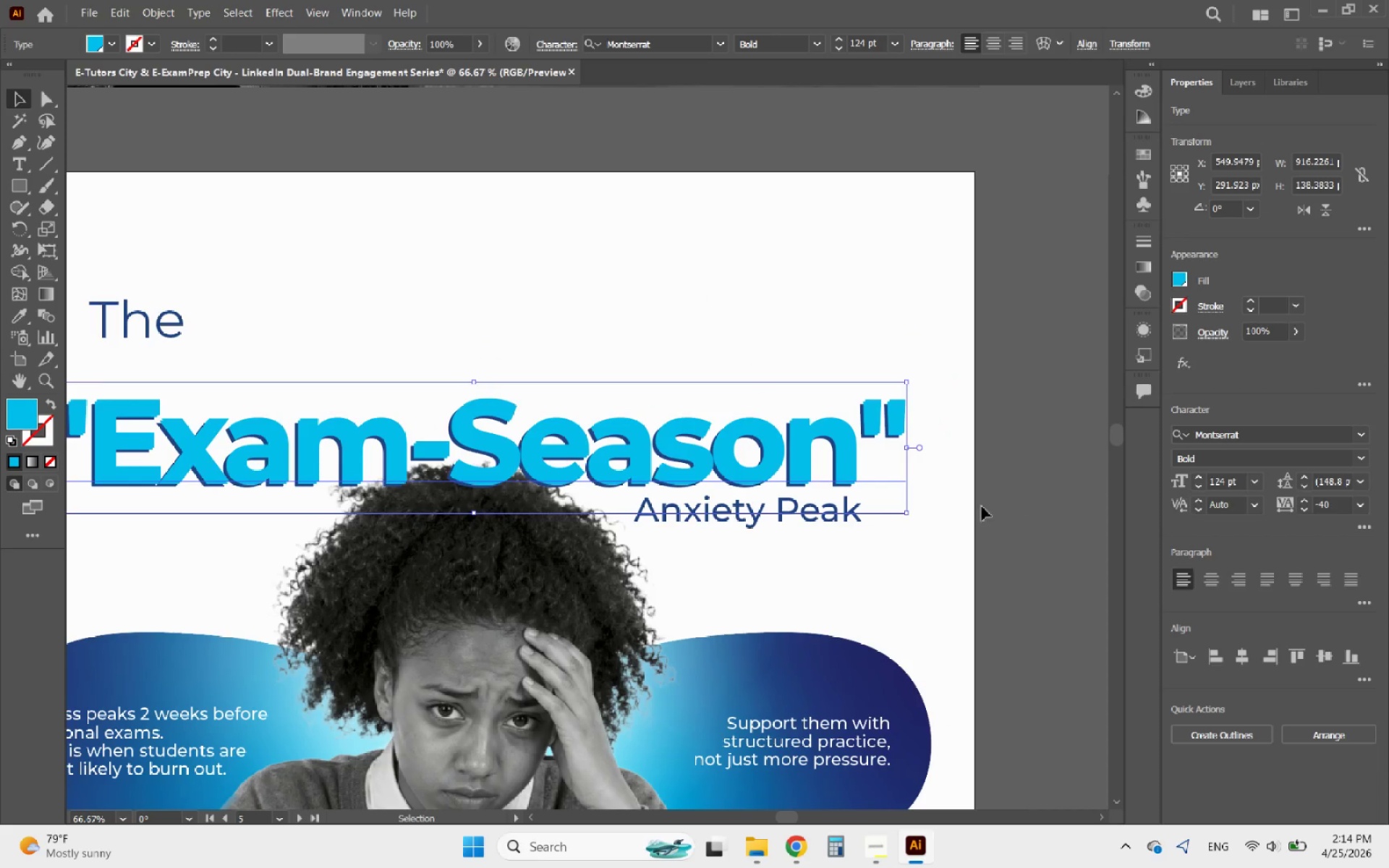 
left_click([992, 433])
 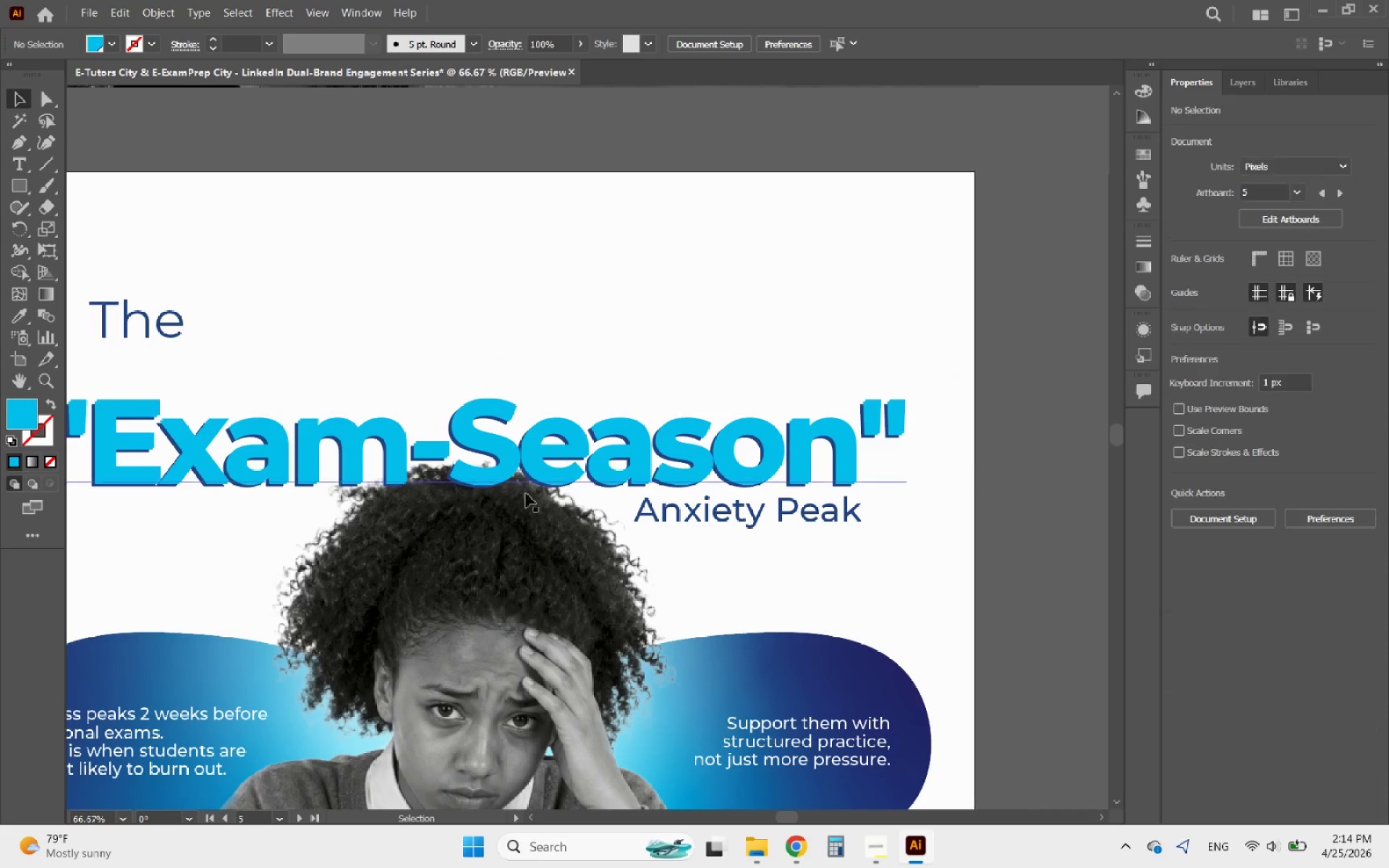 
hold_key(key=AltLeft, duration=0.58)
scroll: coordinate [344, 464], scroll_direction: up, amount: 4.0
 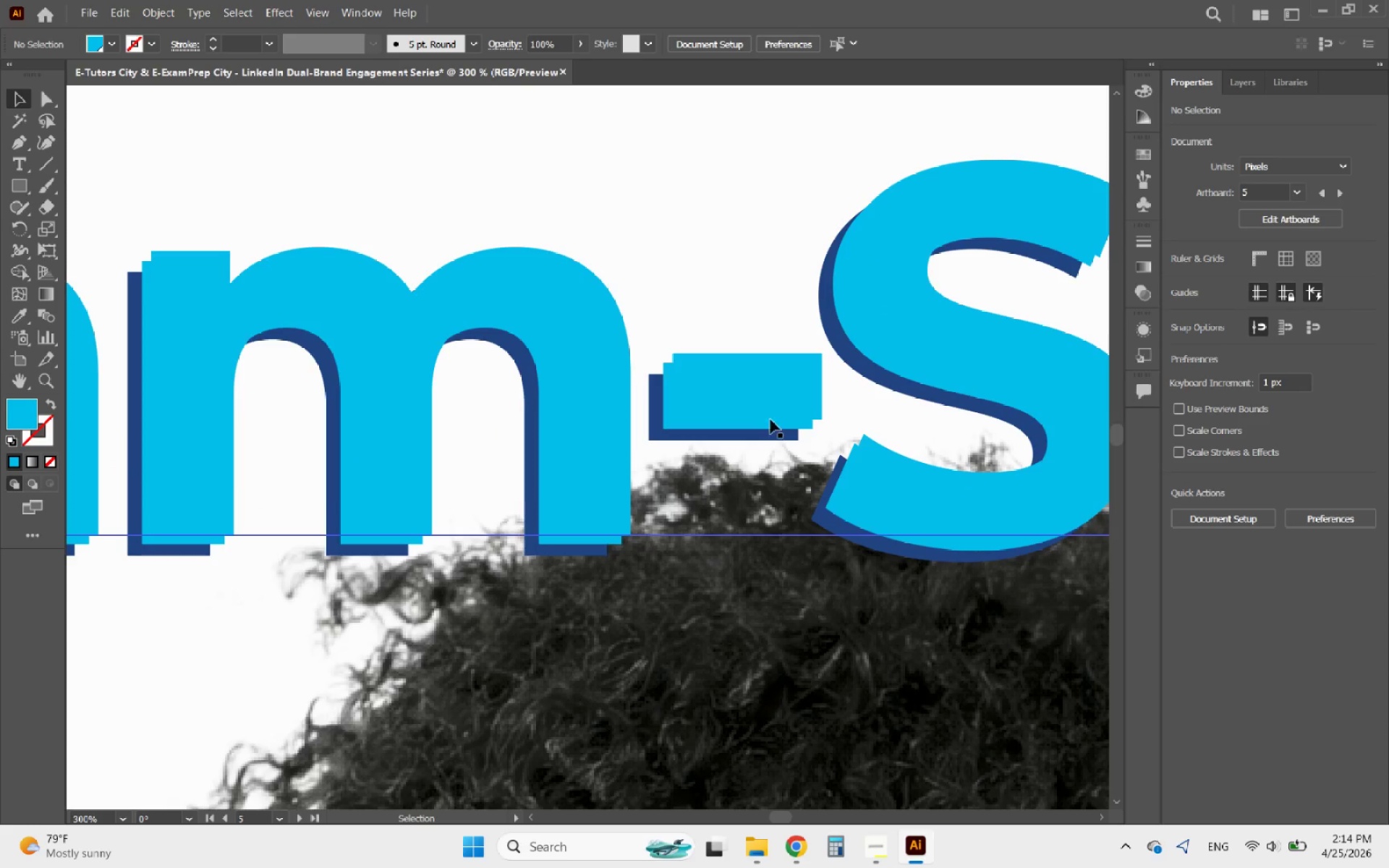 
left_click([728, 389])
 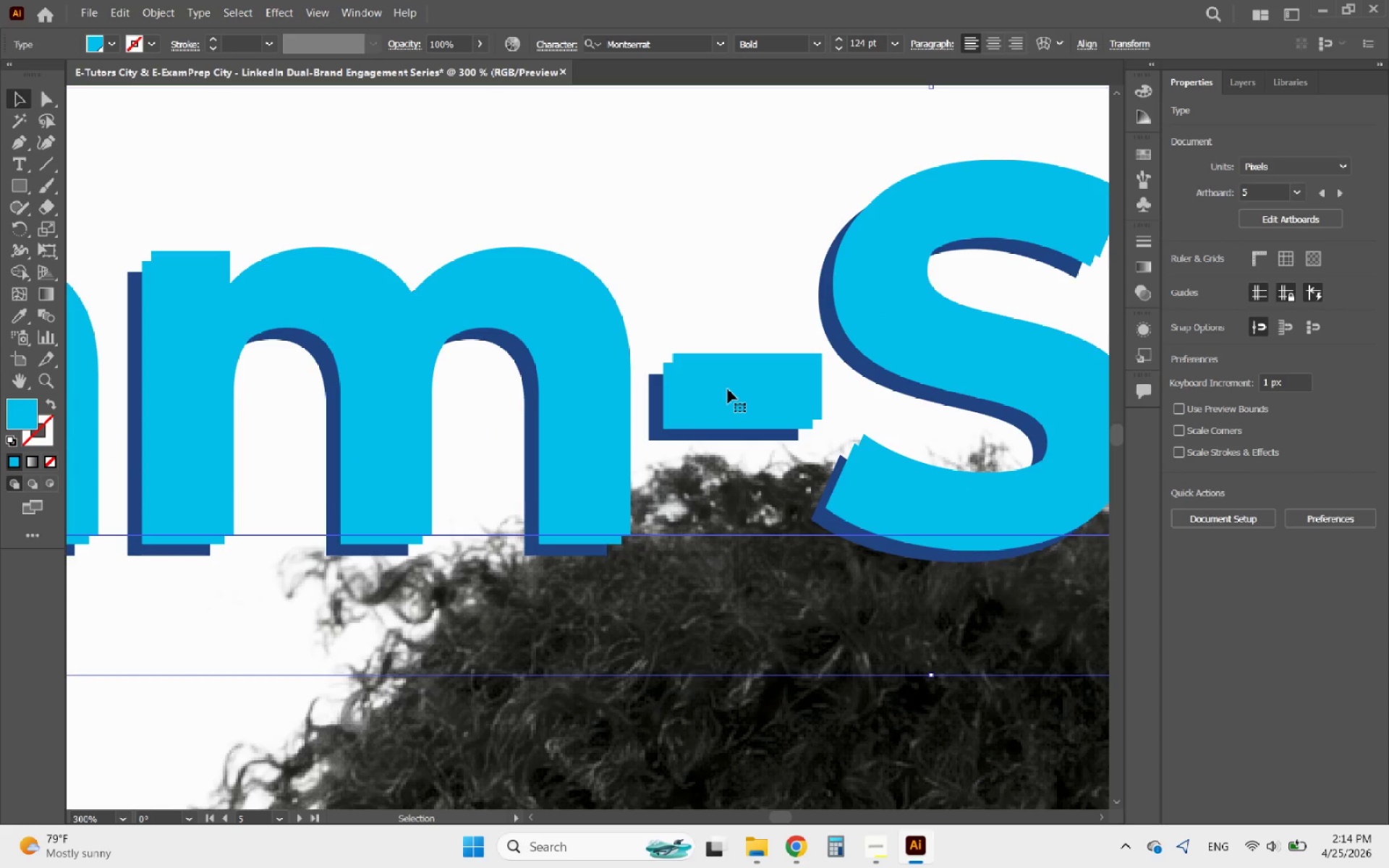 
left_click_drag(start_coordinate=[731, 389], to_coordinate=[740, 336])
 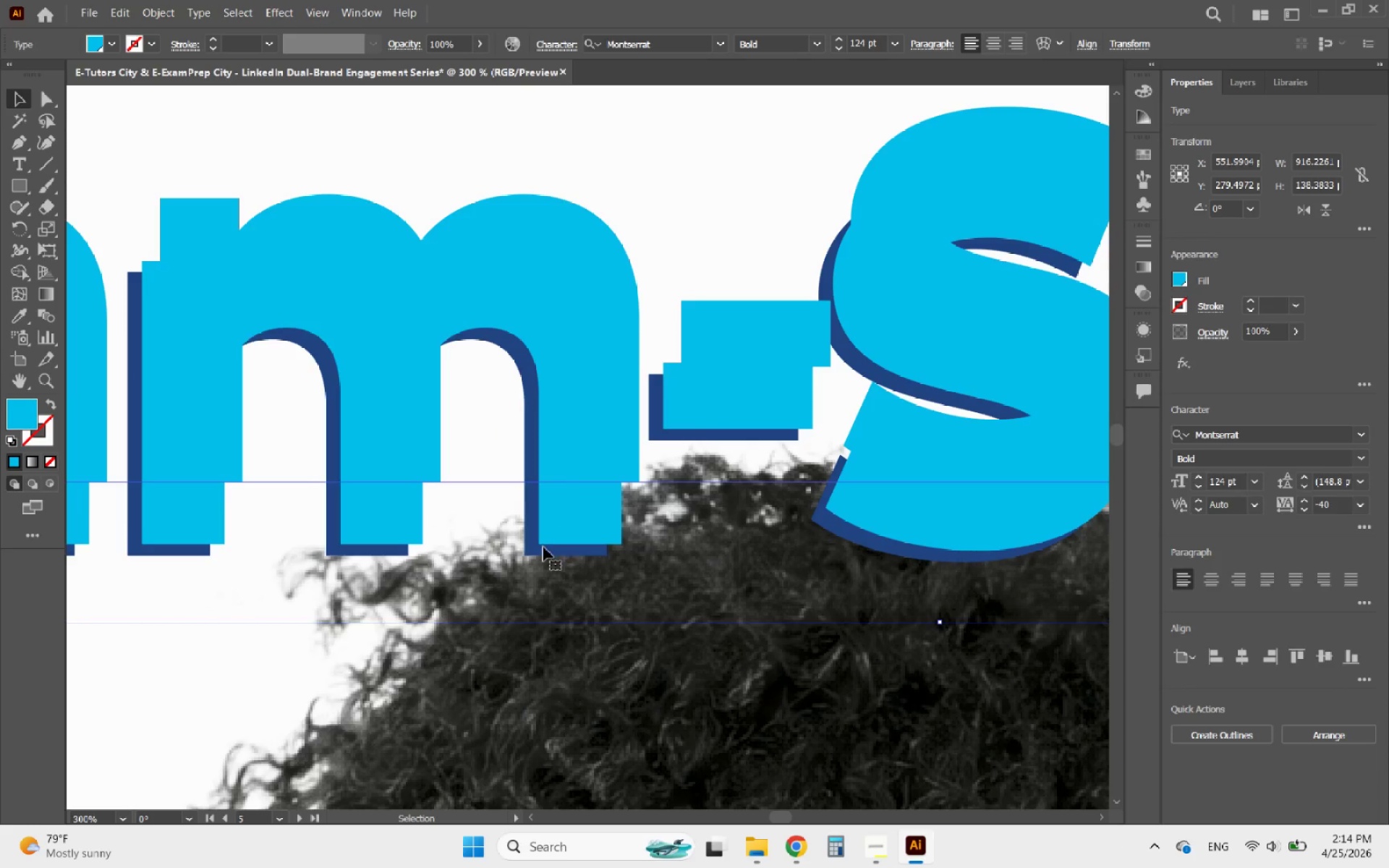 
hold_key(key=AltLeft, duration=1.3)
scroll: coordinate [545, 547], scroll_direction: down, amount: 4.0
 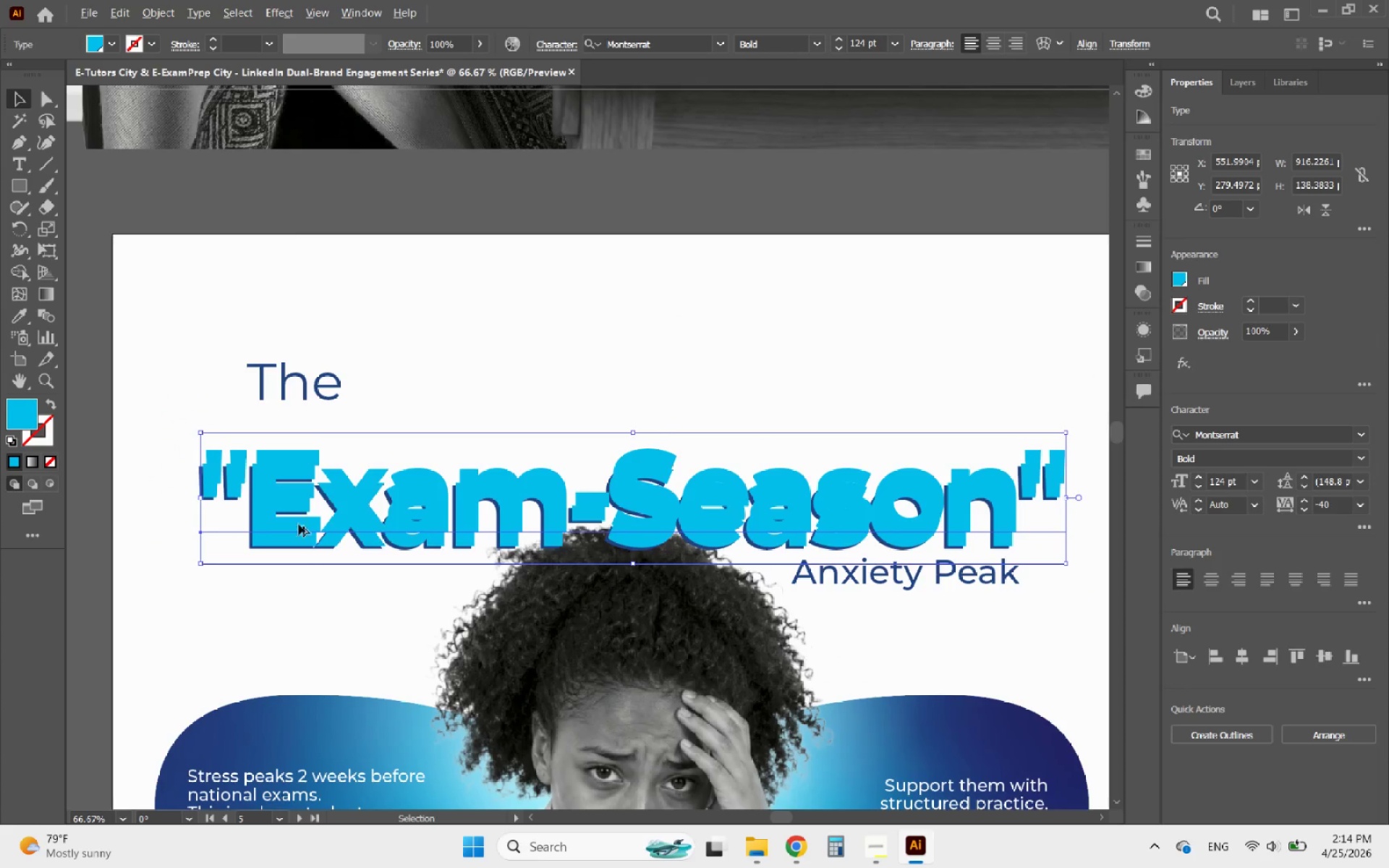 
scroll: coordinate [266, 519], scroll_direction: up, amount: 3.0
 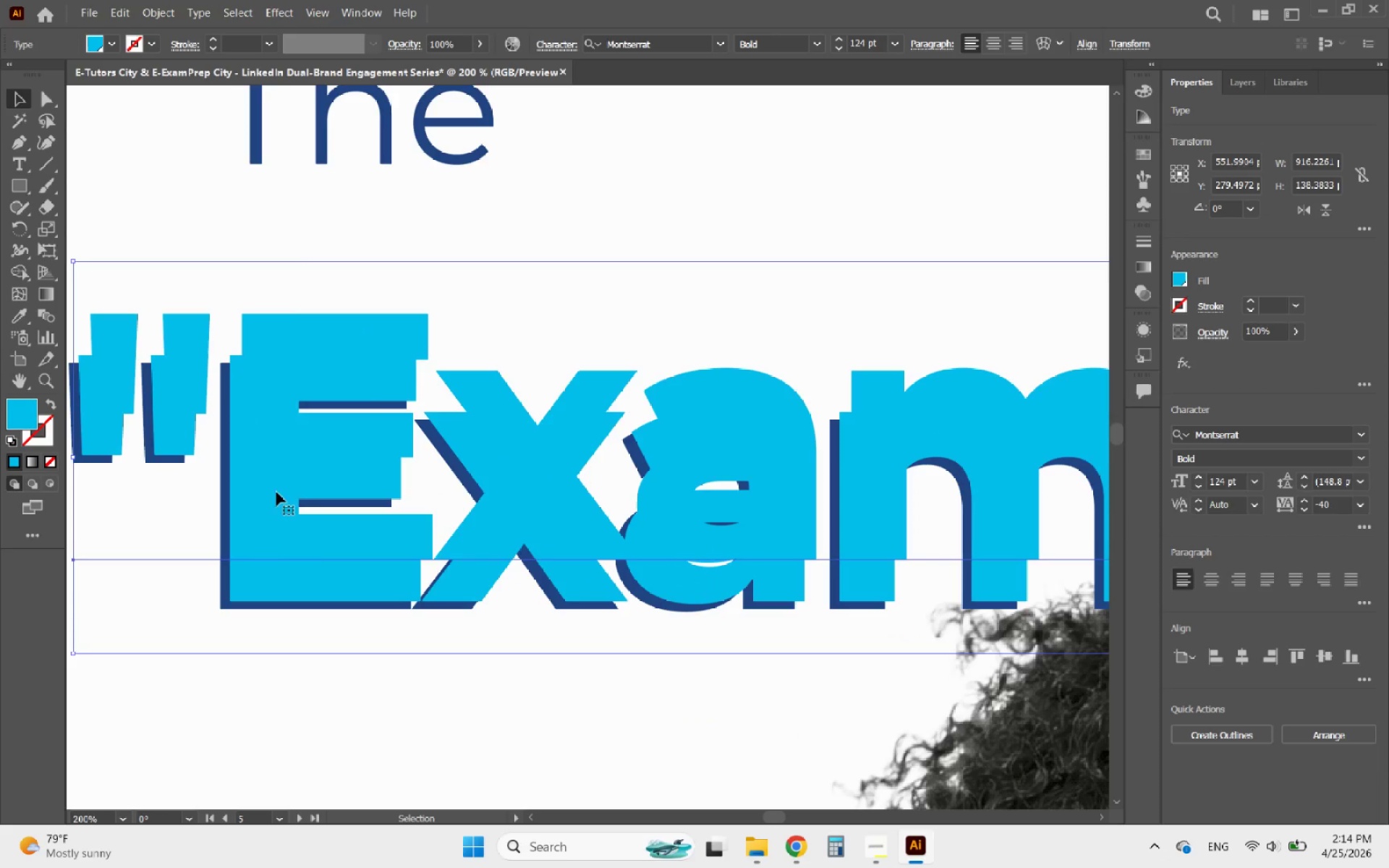 
left_click_drag(start_coordinate=[302, 461], to_coordinate=[357, 458])
 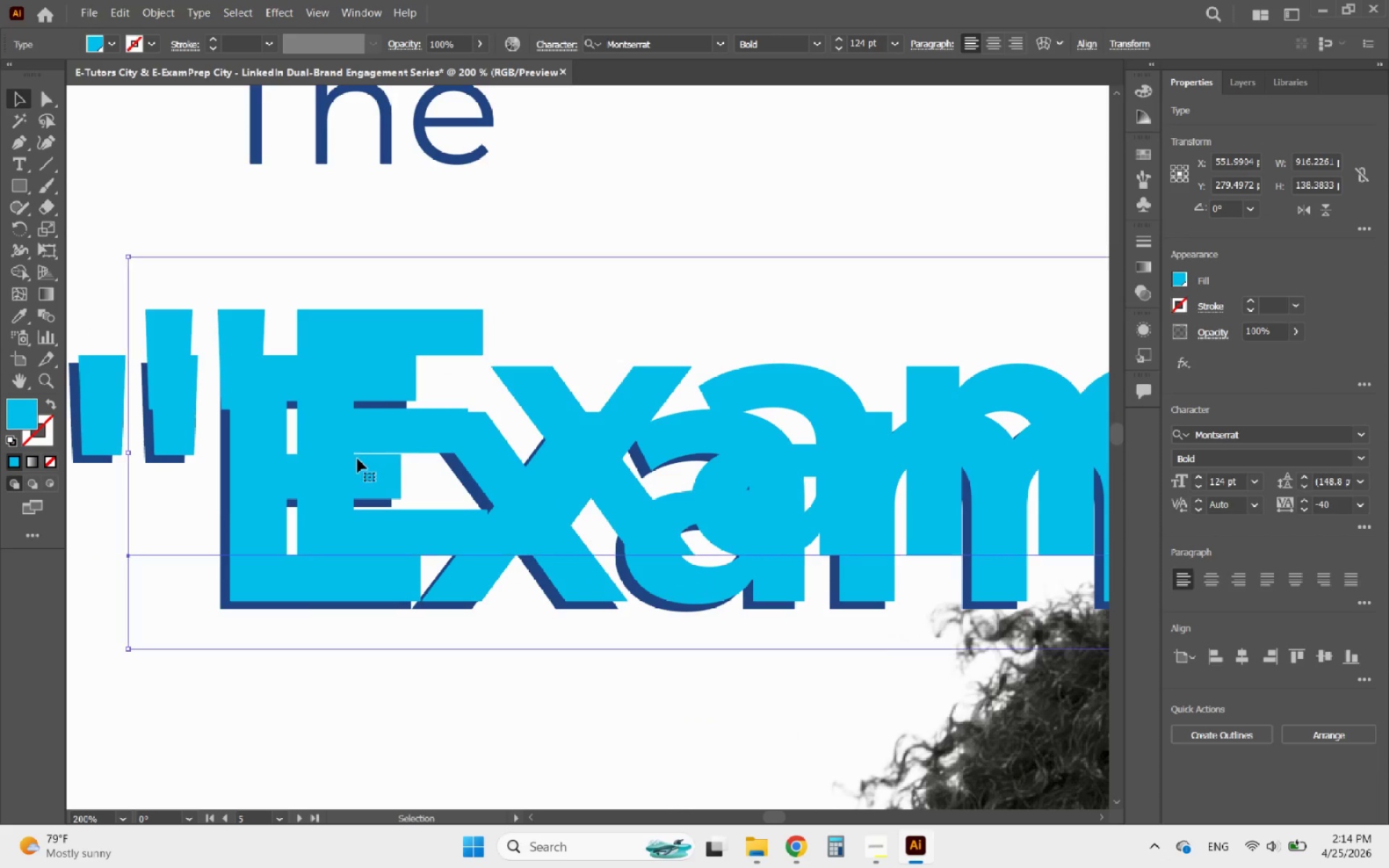 
hold_key(key=AltLeft, duration=1.05)
scroll: coordinate [252, 456], scroll_direction: up, amount: 1.0
 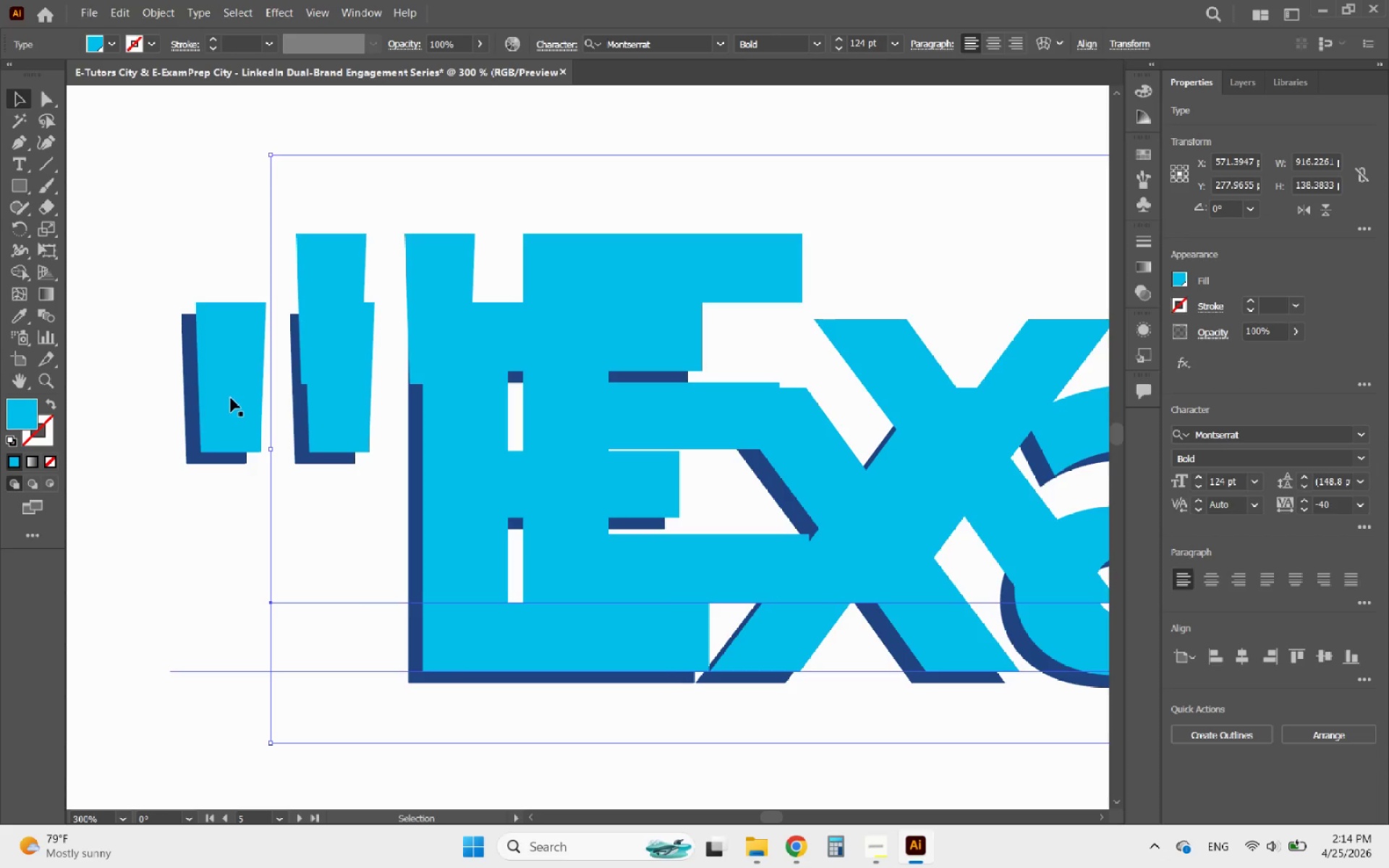 
hold_key(key=ShiftLeft, duration=0.53)
left_click([231, 398])
 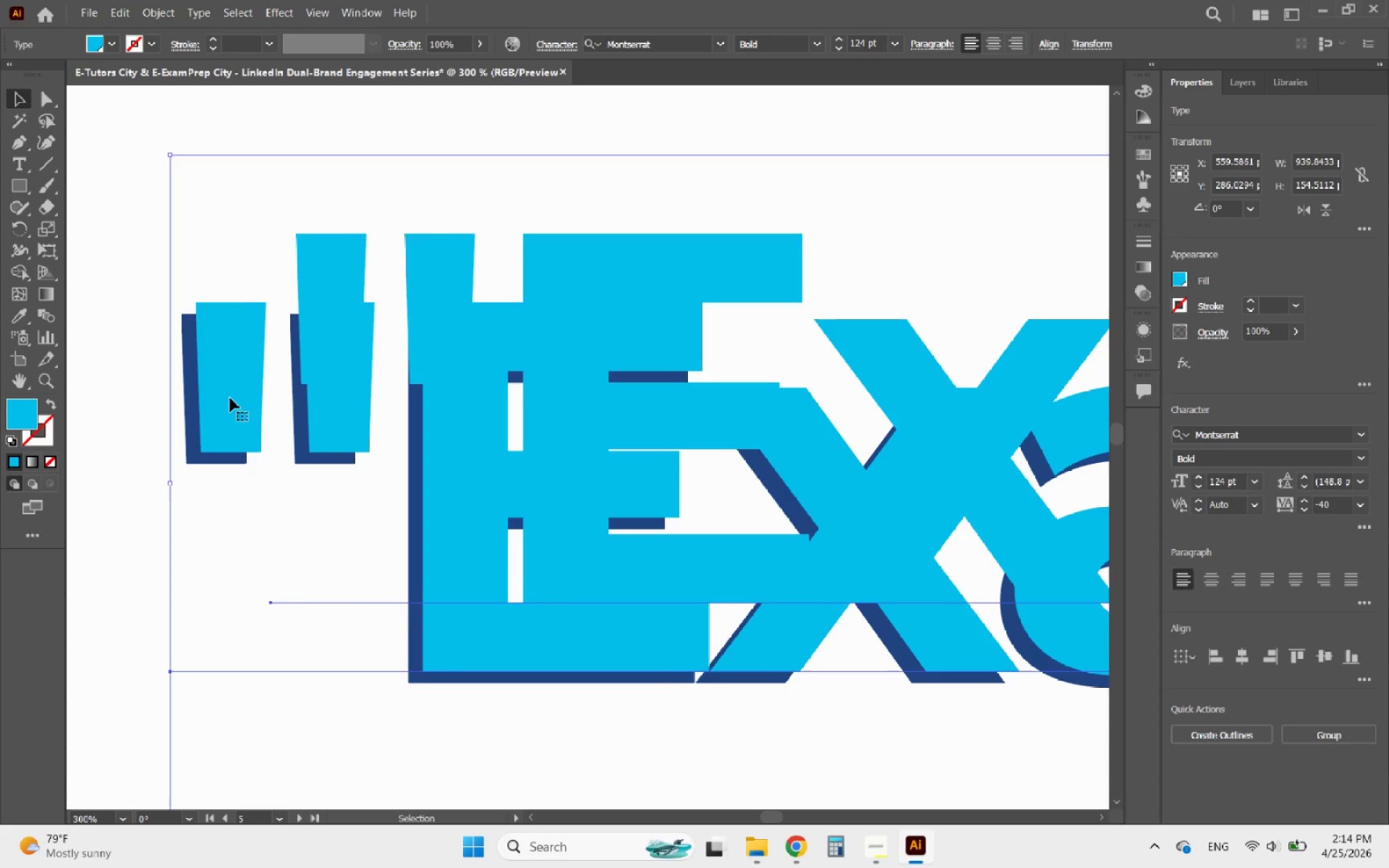 
key(Alt+AltLeft)
 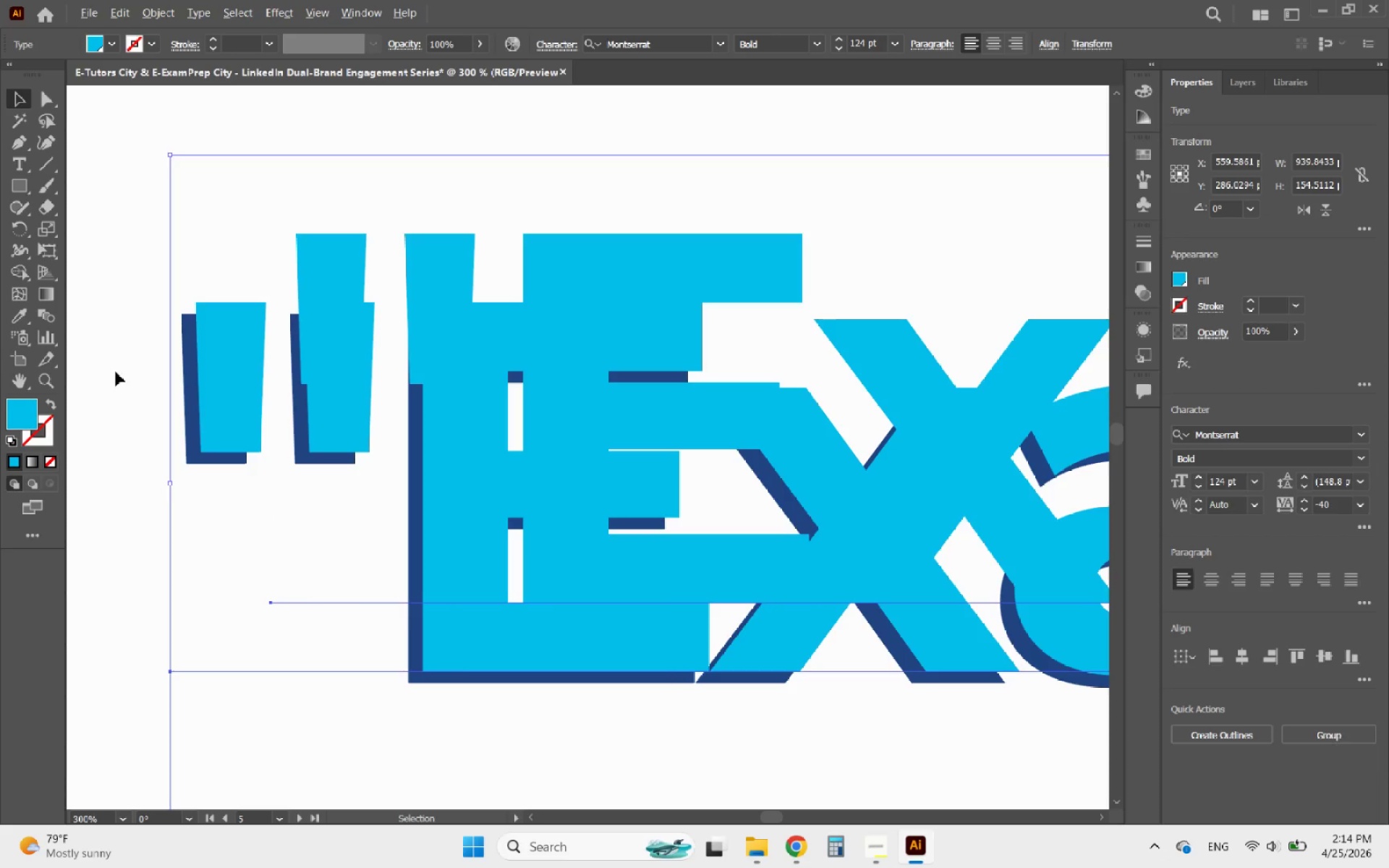 
left_click([116, 372])
 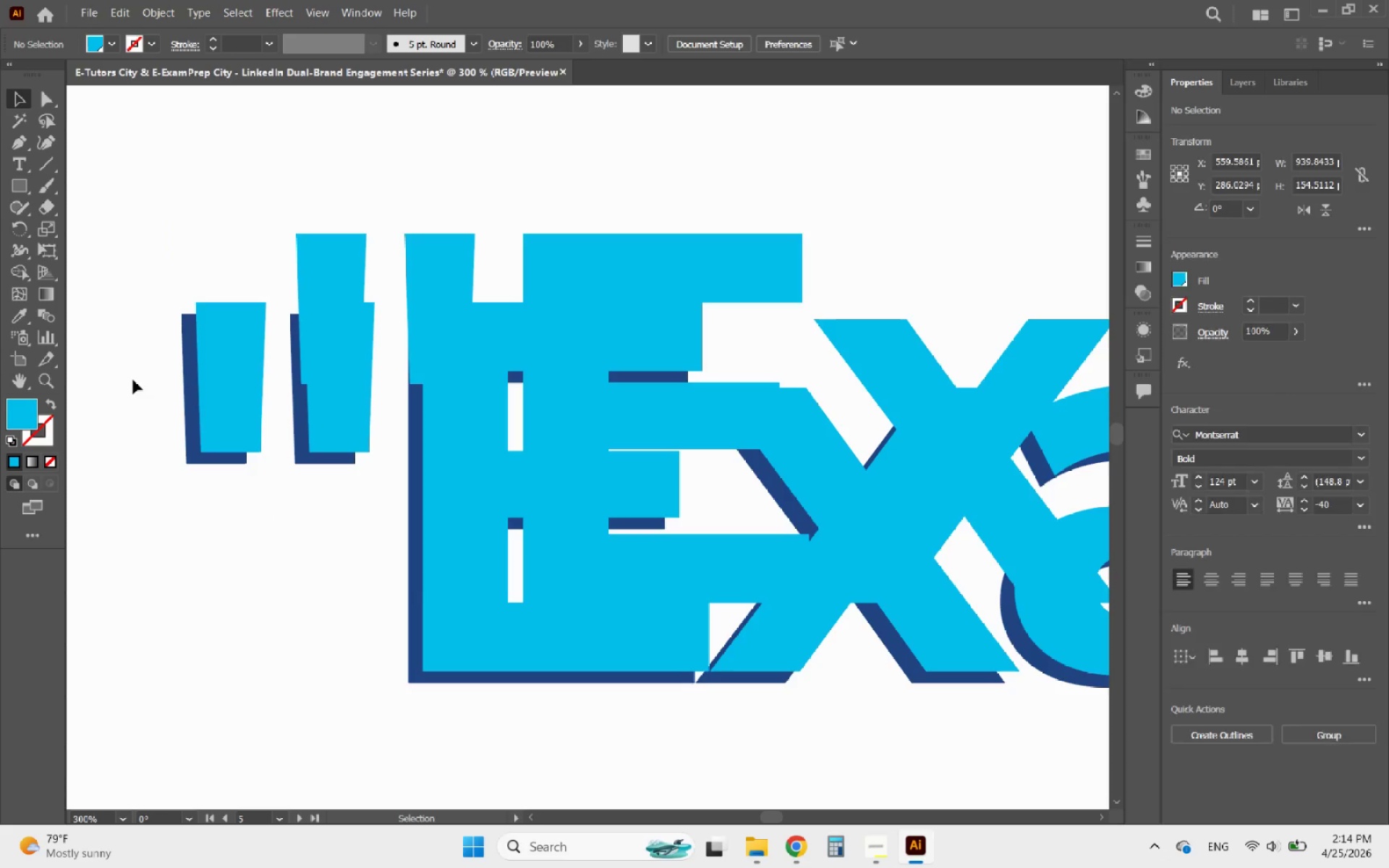 
hold_key(key=AltLeft, duration=0.41)
scroll: coordinate [174, 399], scroll_direction: down, amount: 3.0
 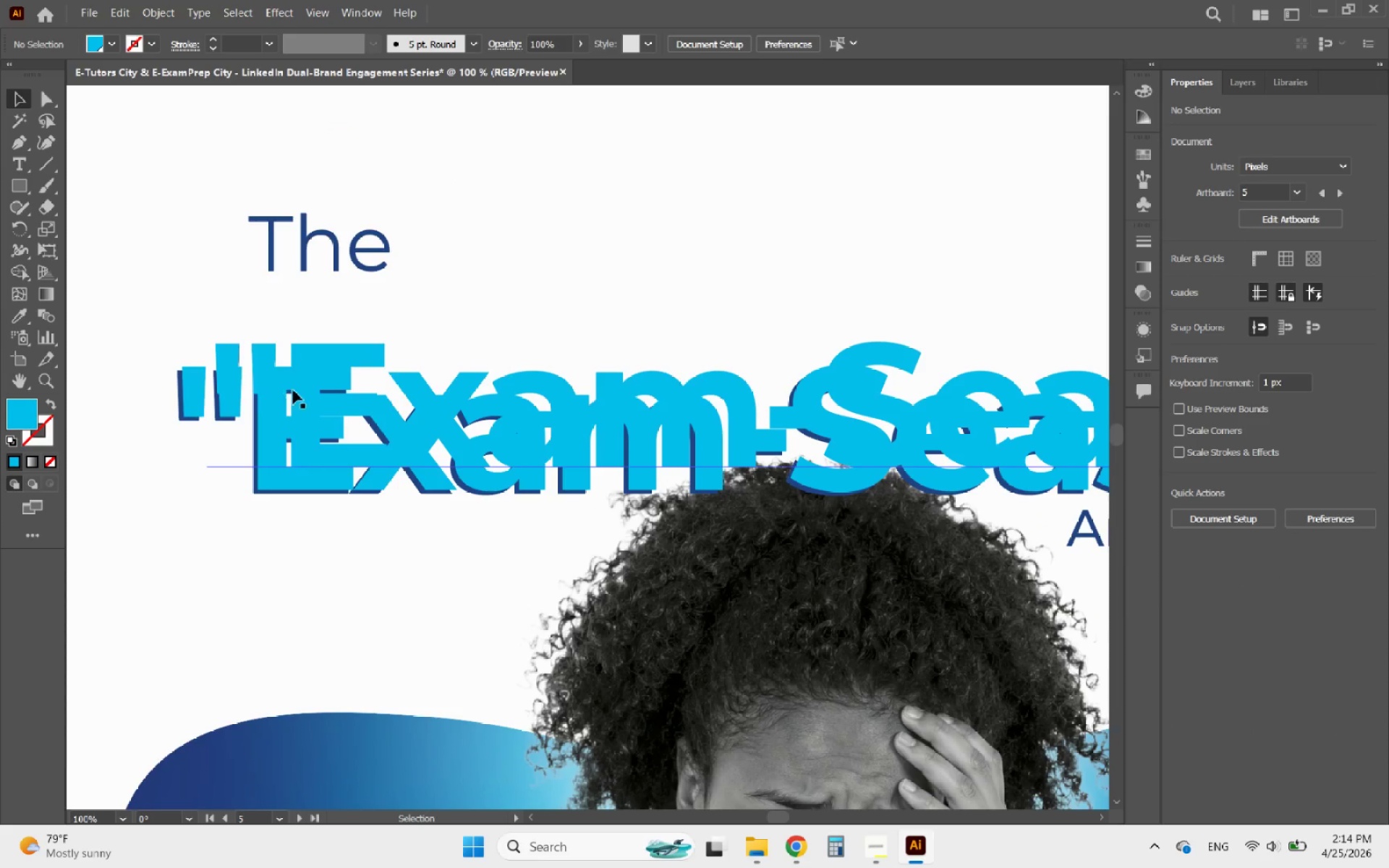 
left_click([297, 390])
 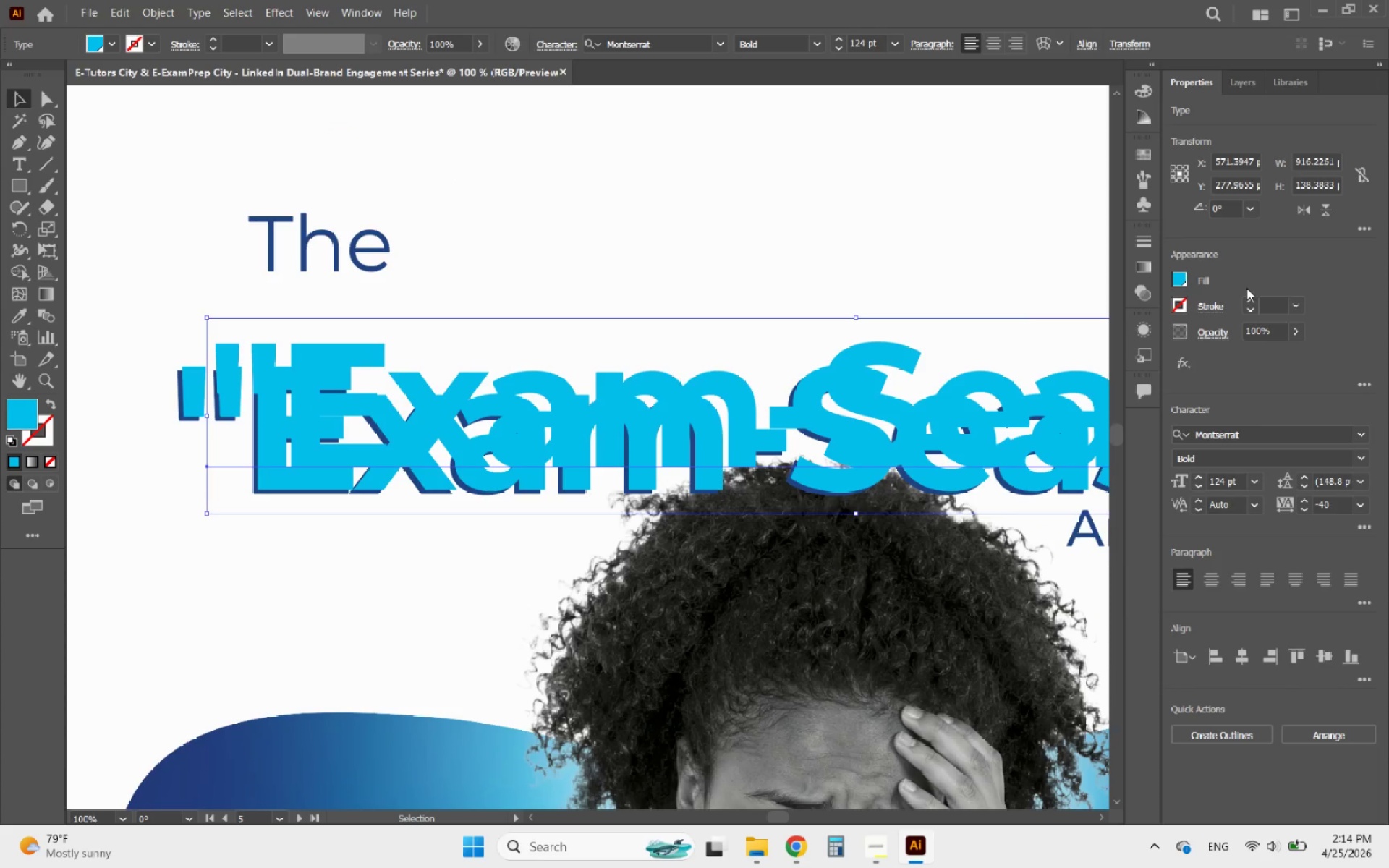 
left_click([1249, 298])
 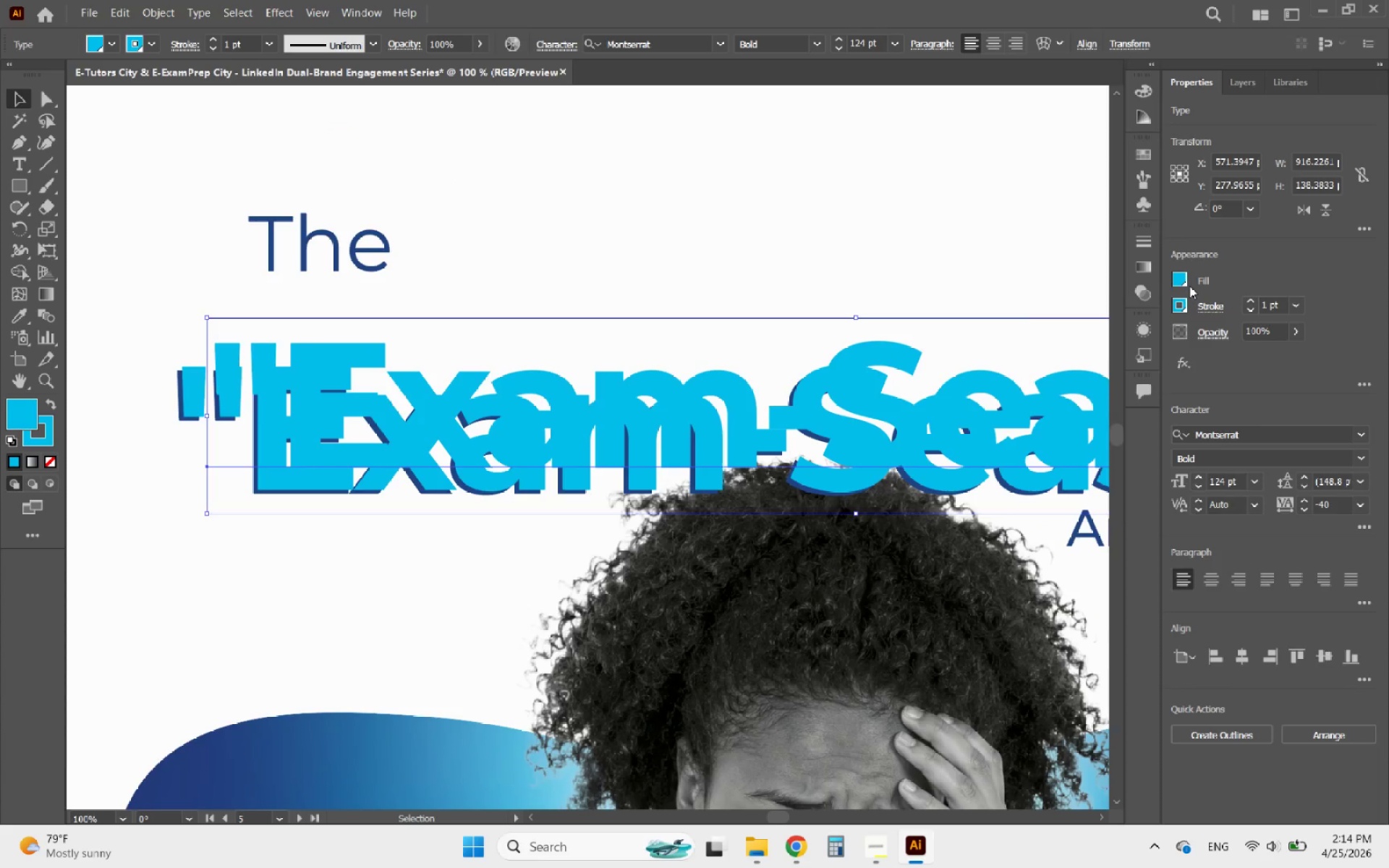 
left_click([1173, 278])
 